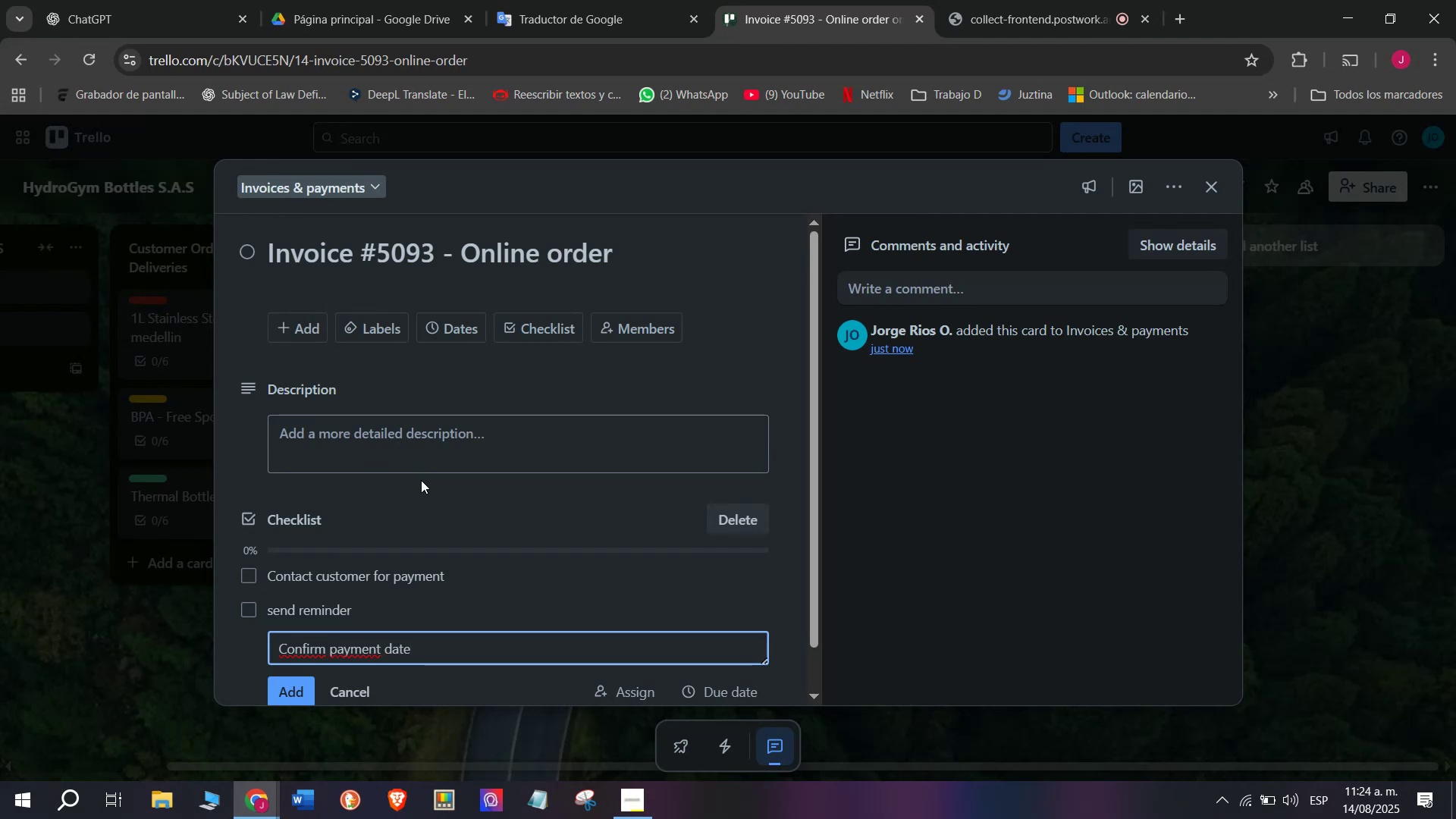 
key(Enter)
 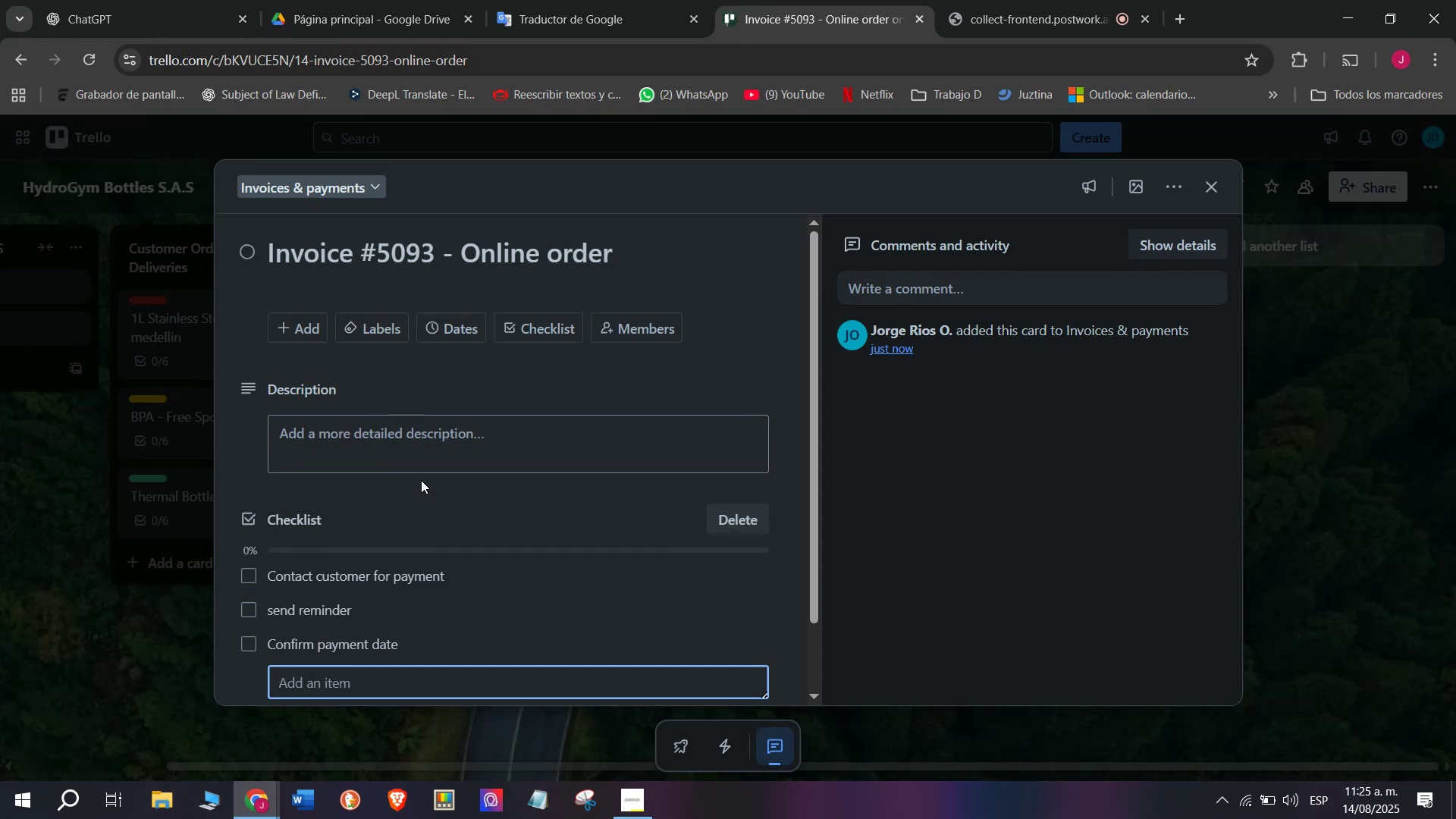 
wait(37.52)
 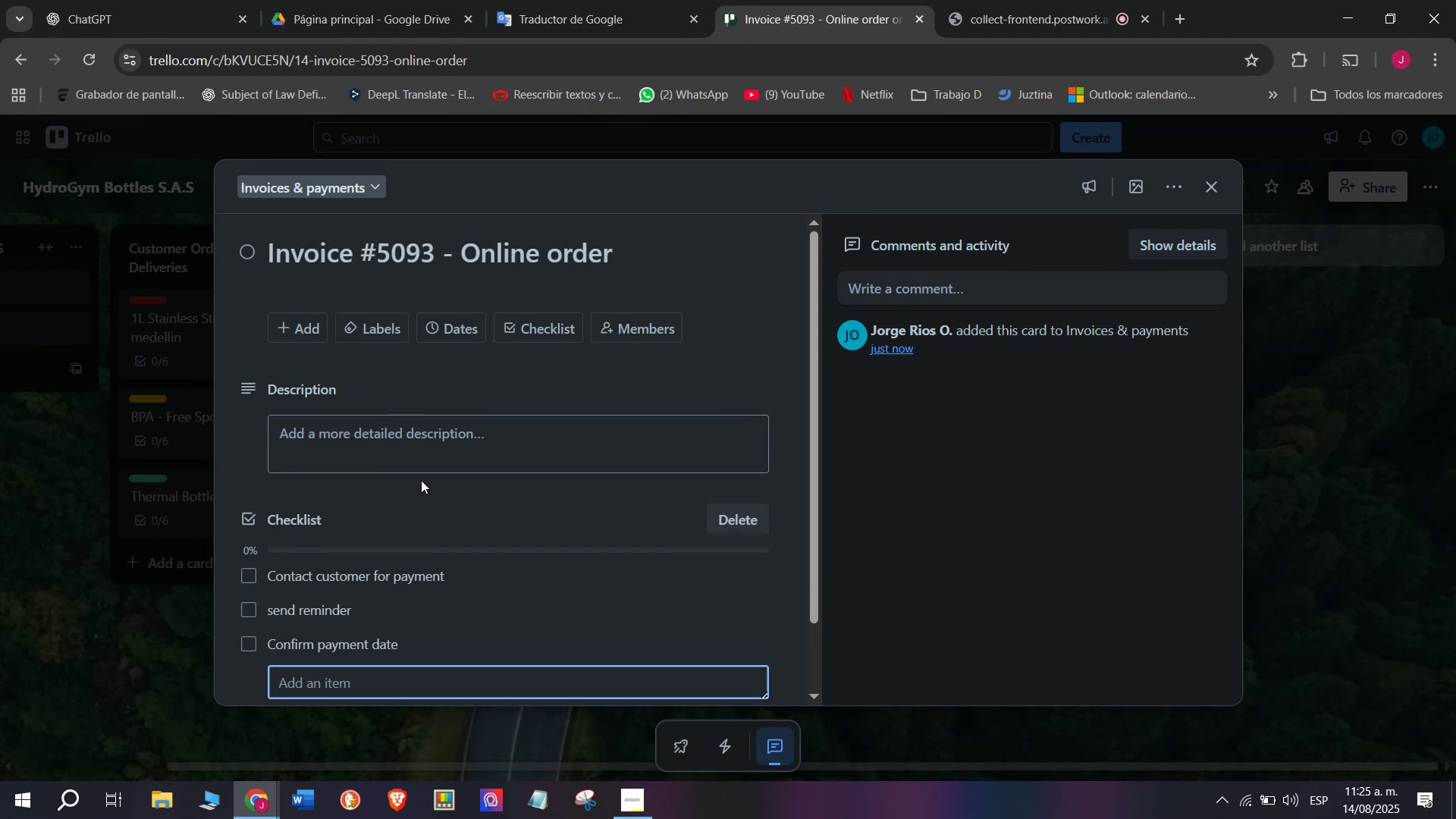 
type(Update)
 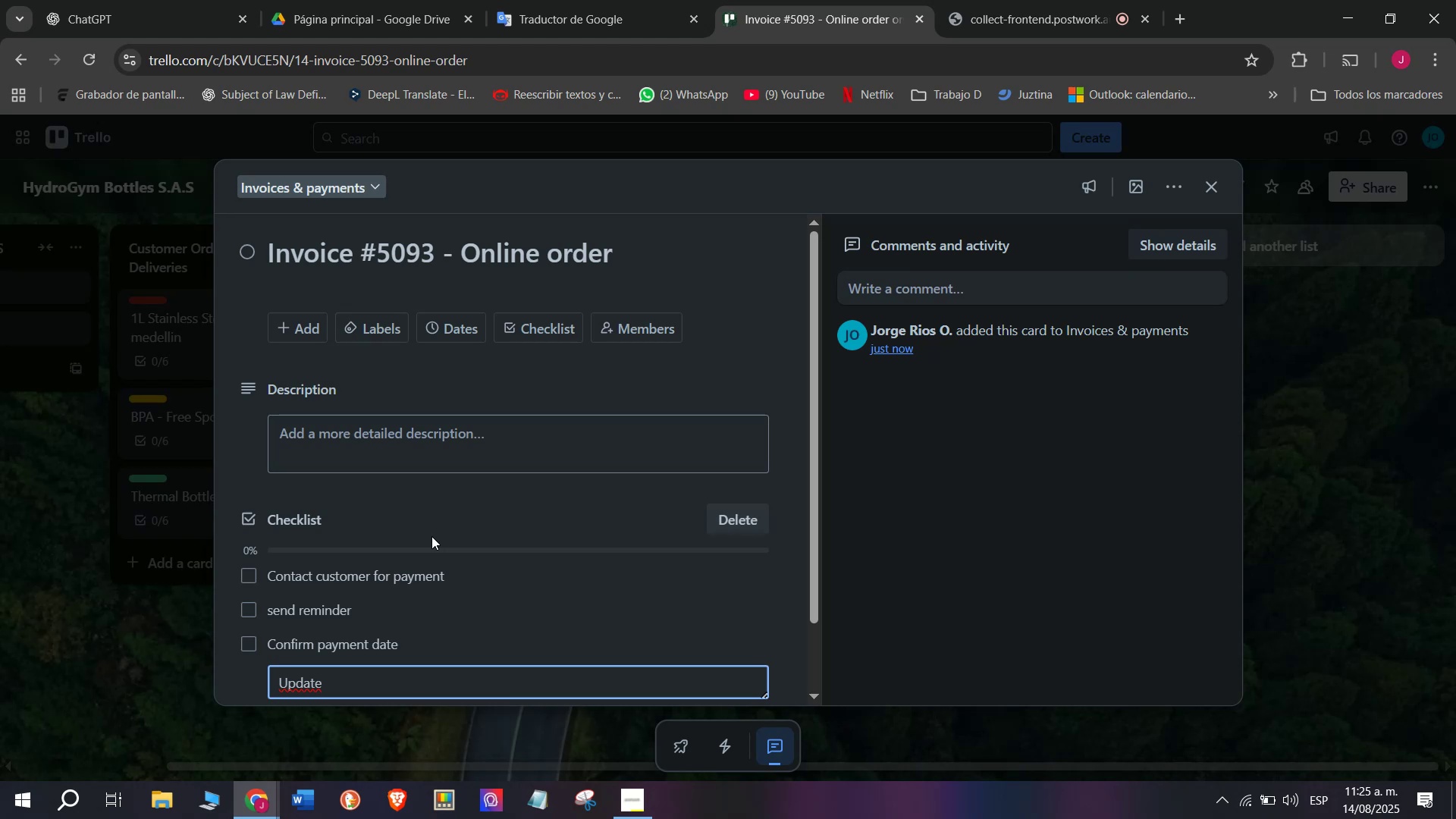 
wait(7.84)
 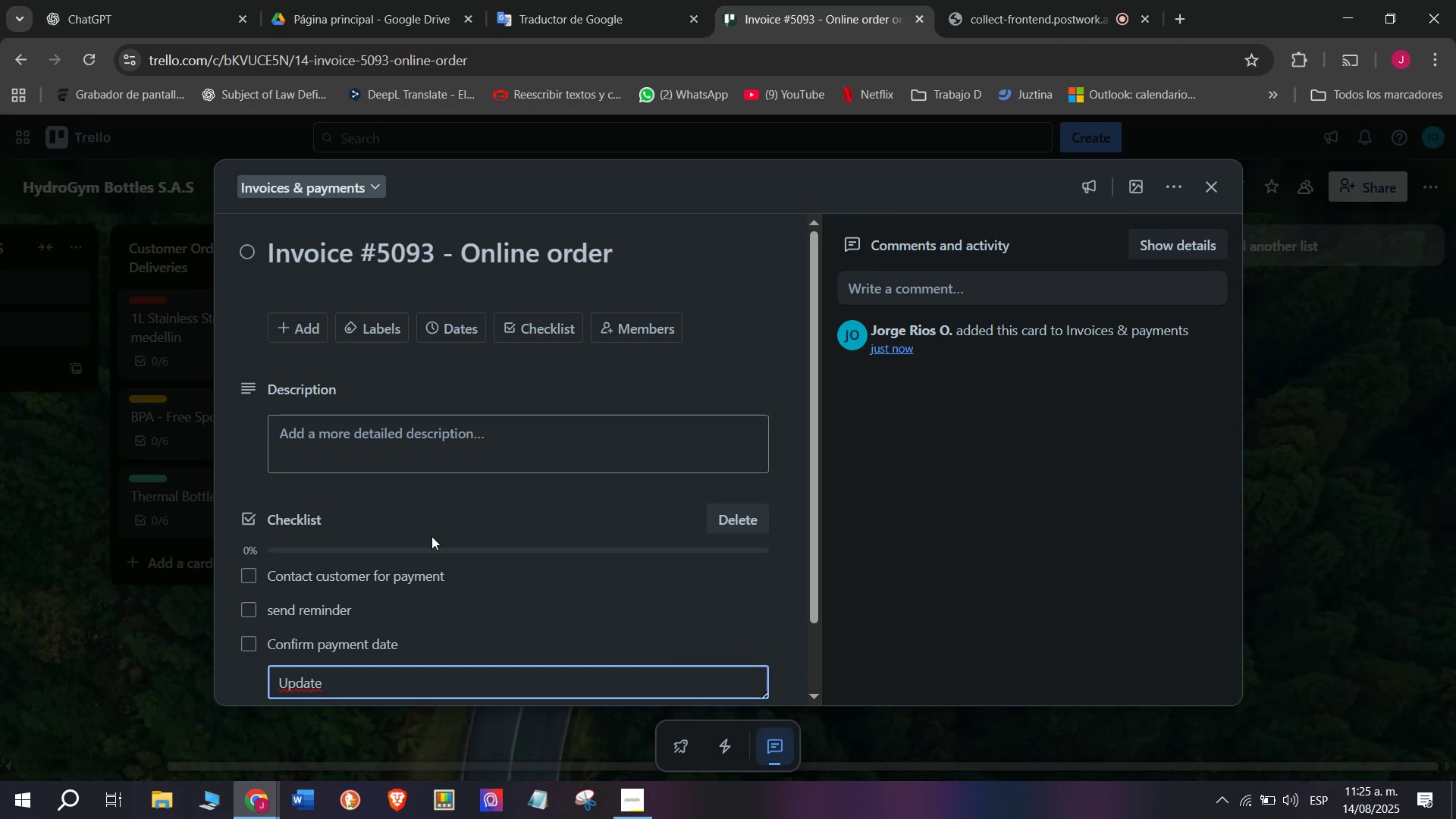 
key(Space)
 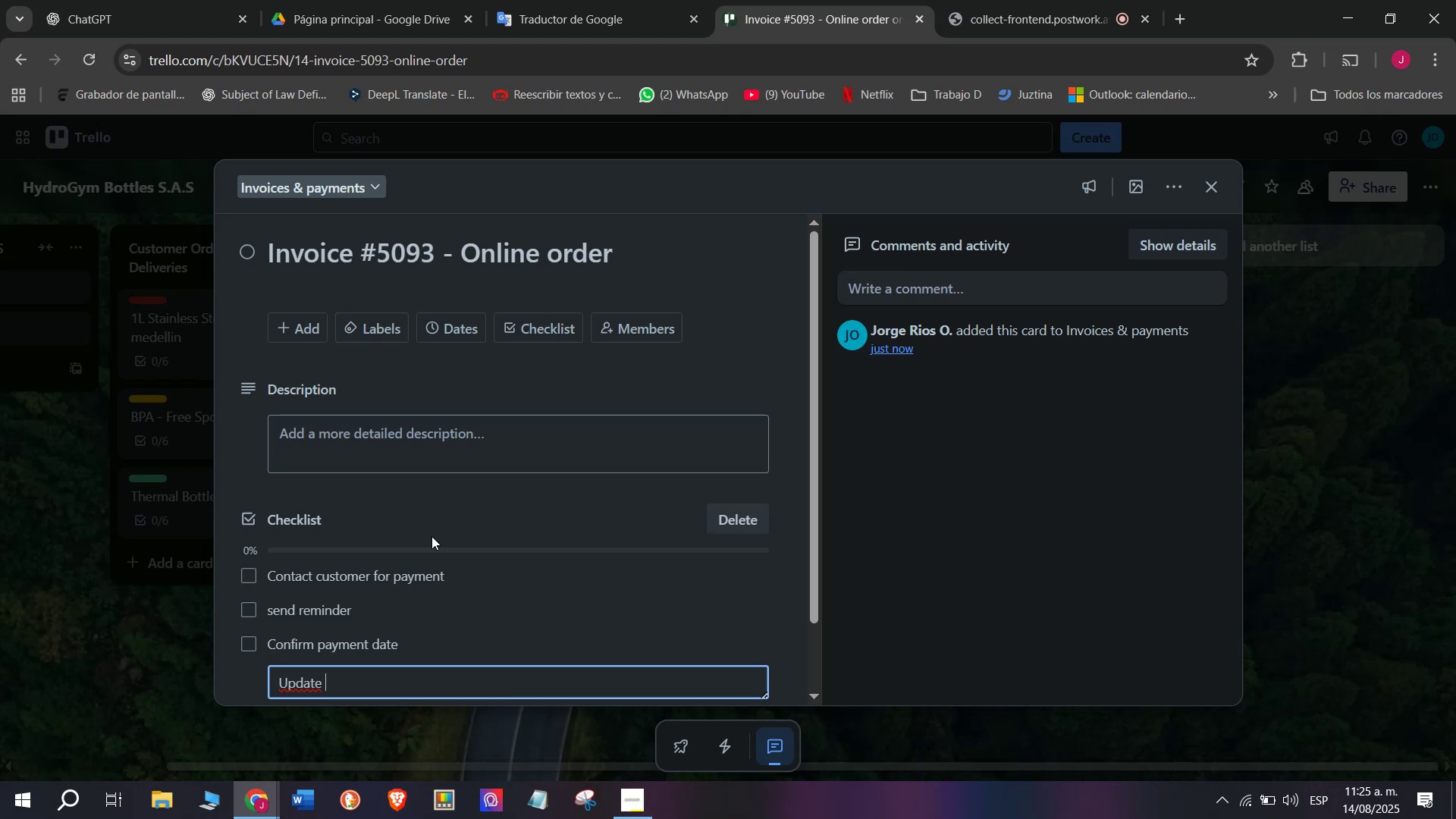 
type(system)
 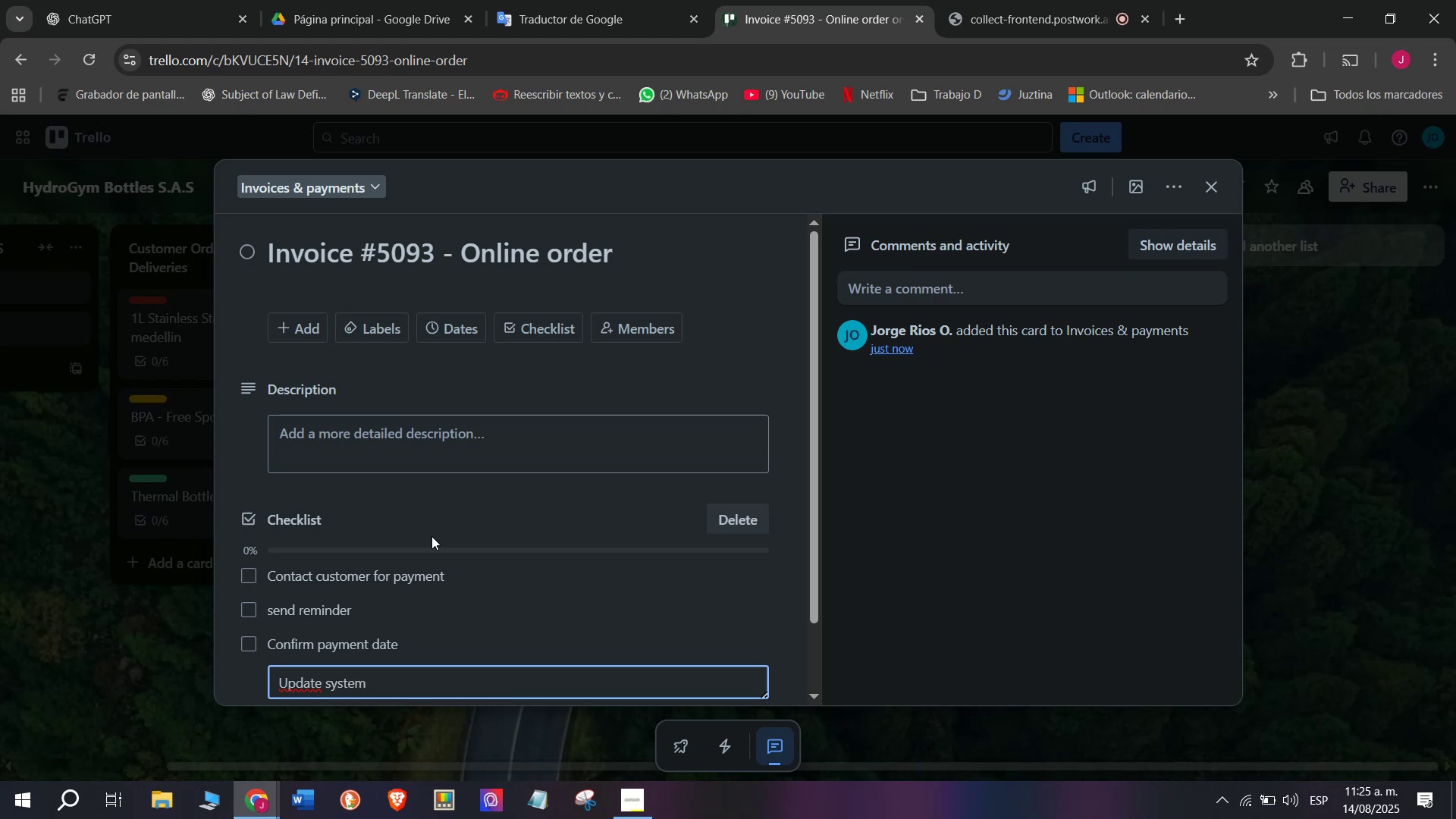 
key(Enter)
 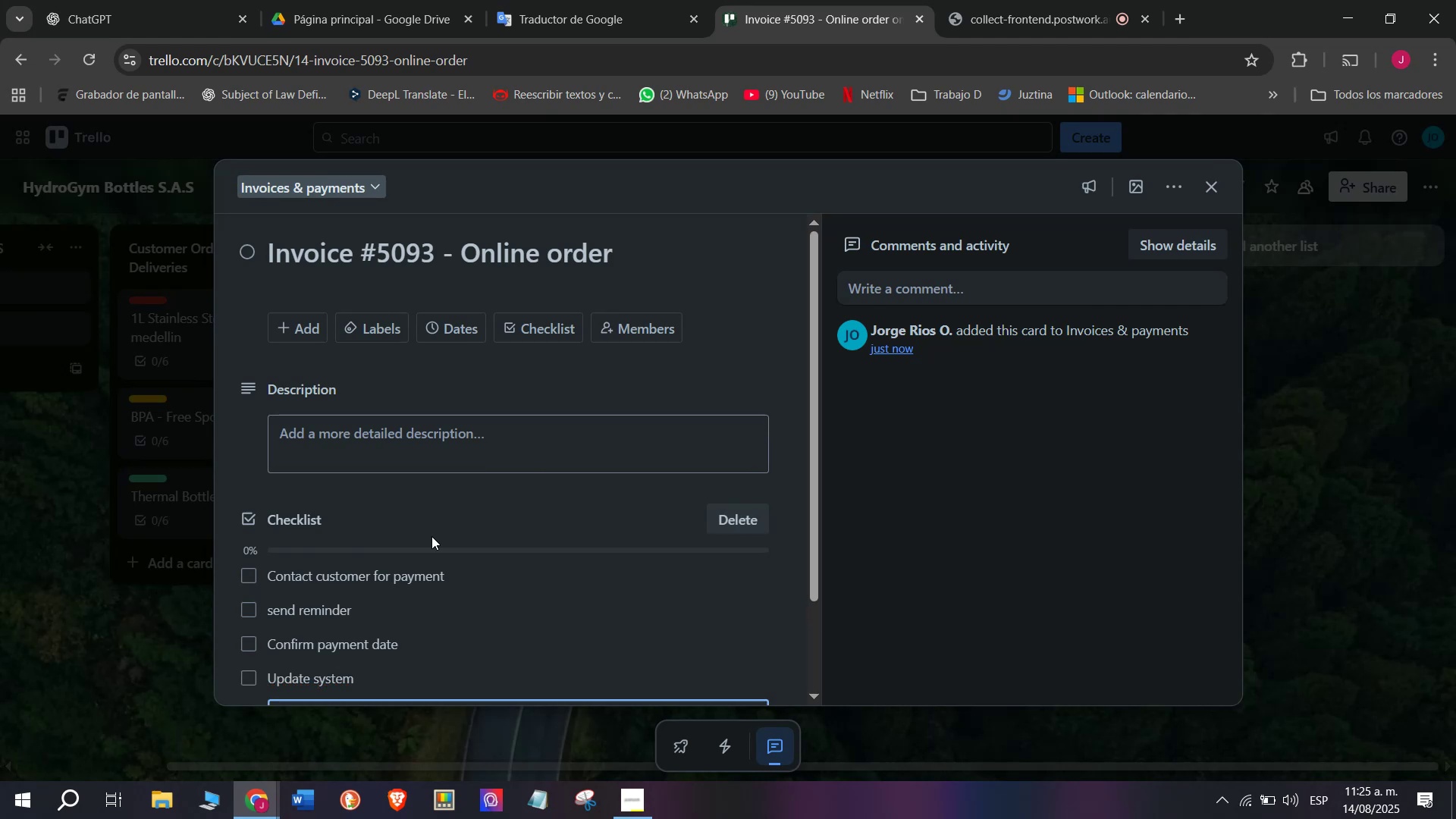 
scroll: coordinate [431, 536], scroll_direction: down, amount: 2.0
 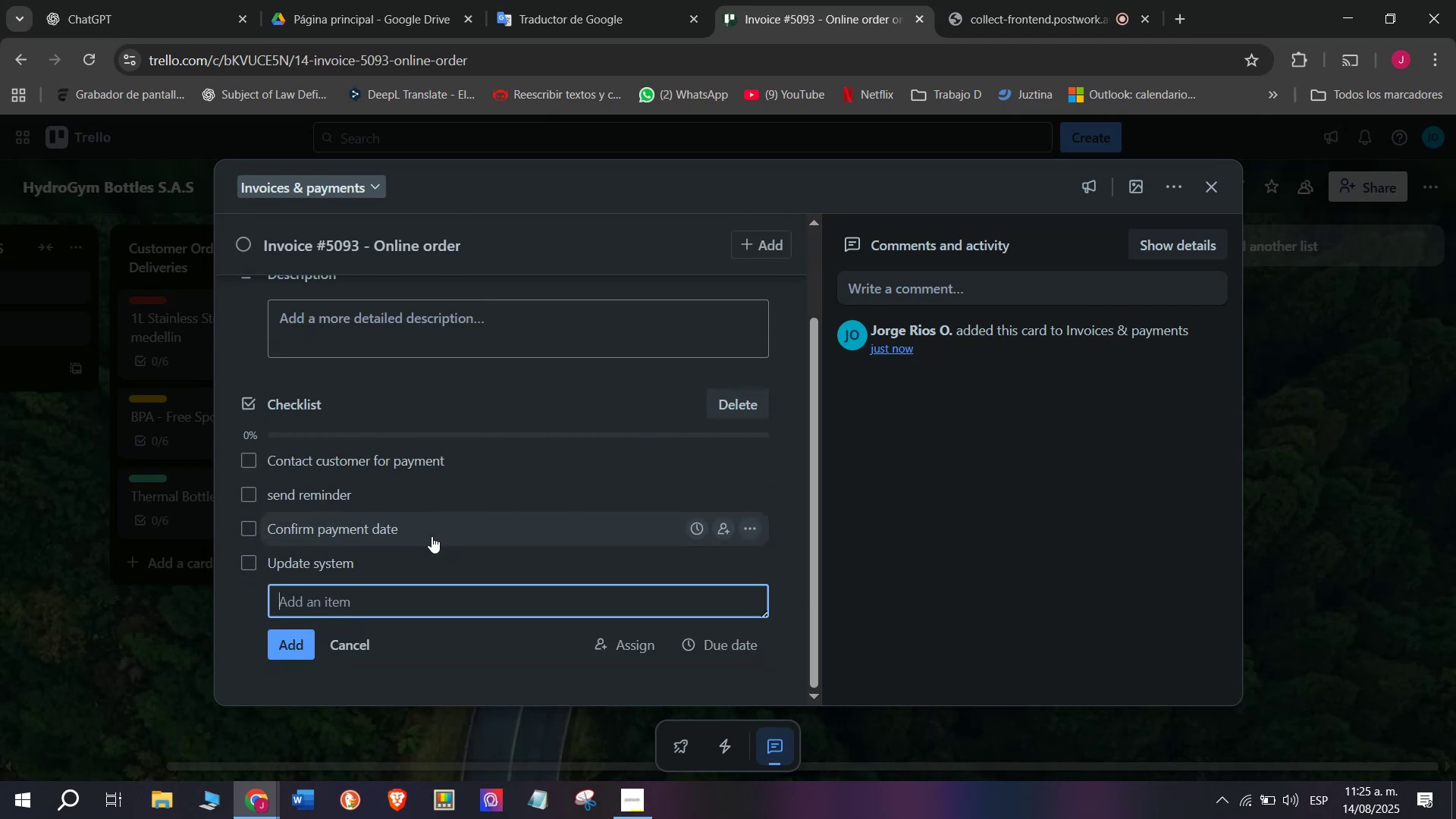 
type(ship production)
 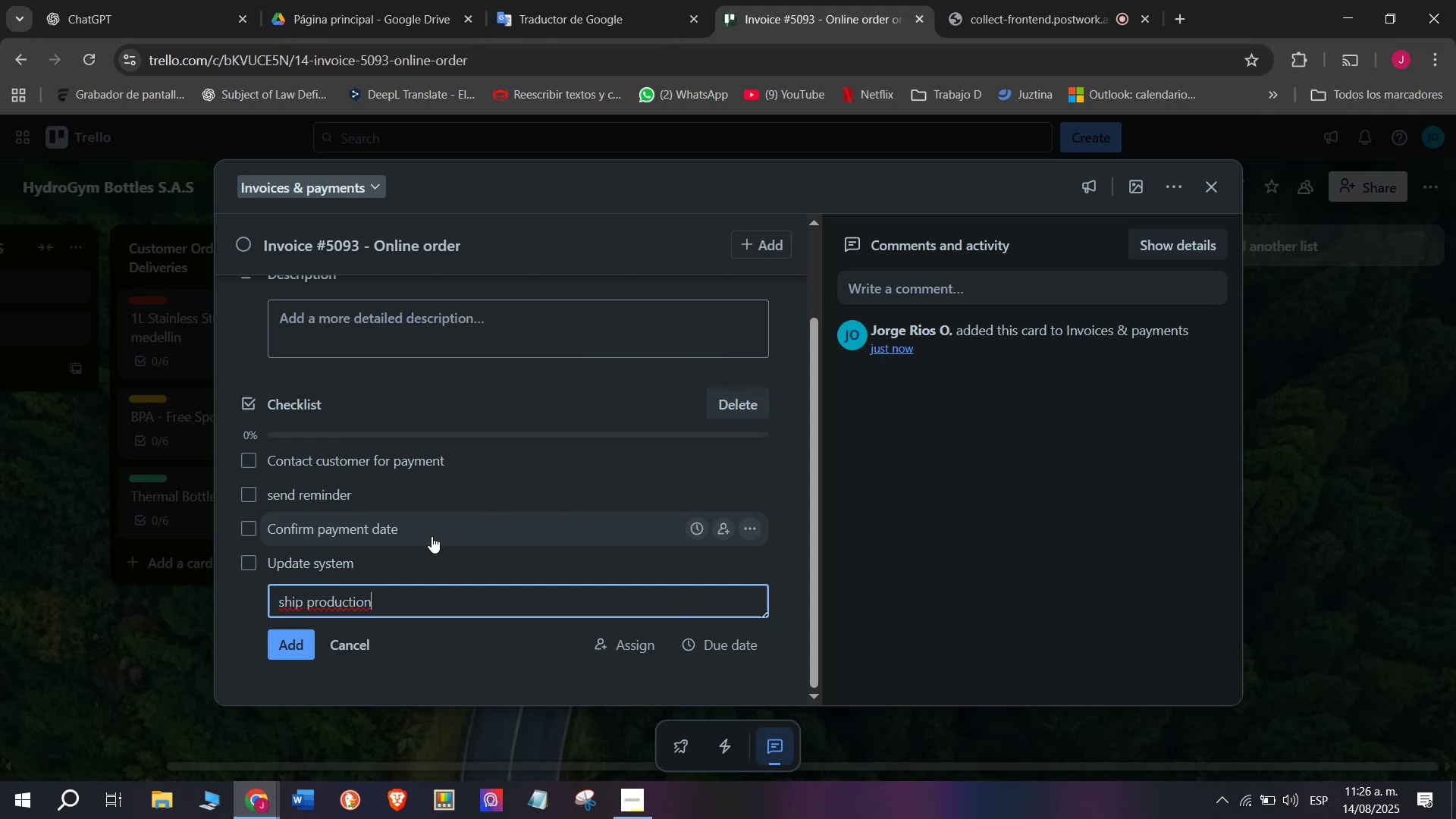 
key(Enter)
 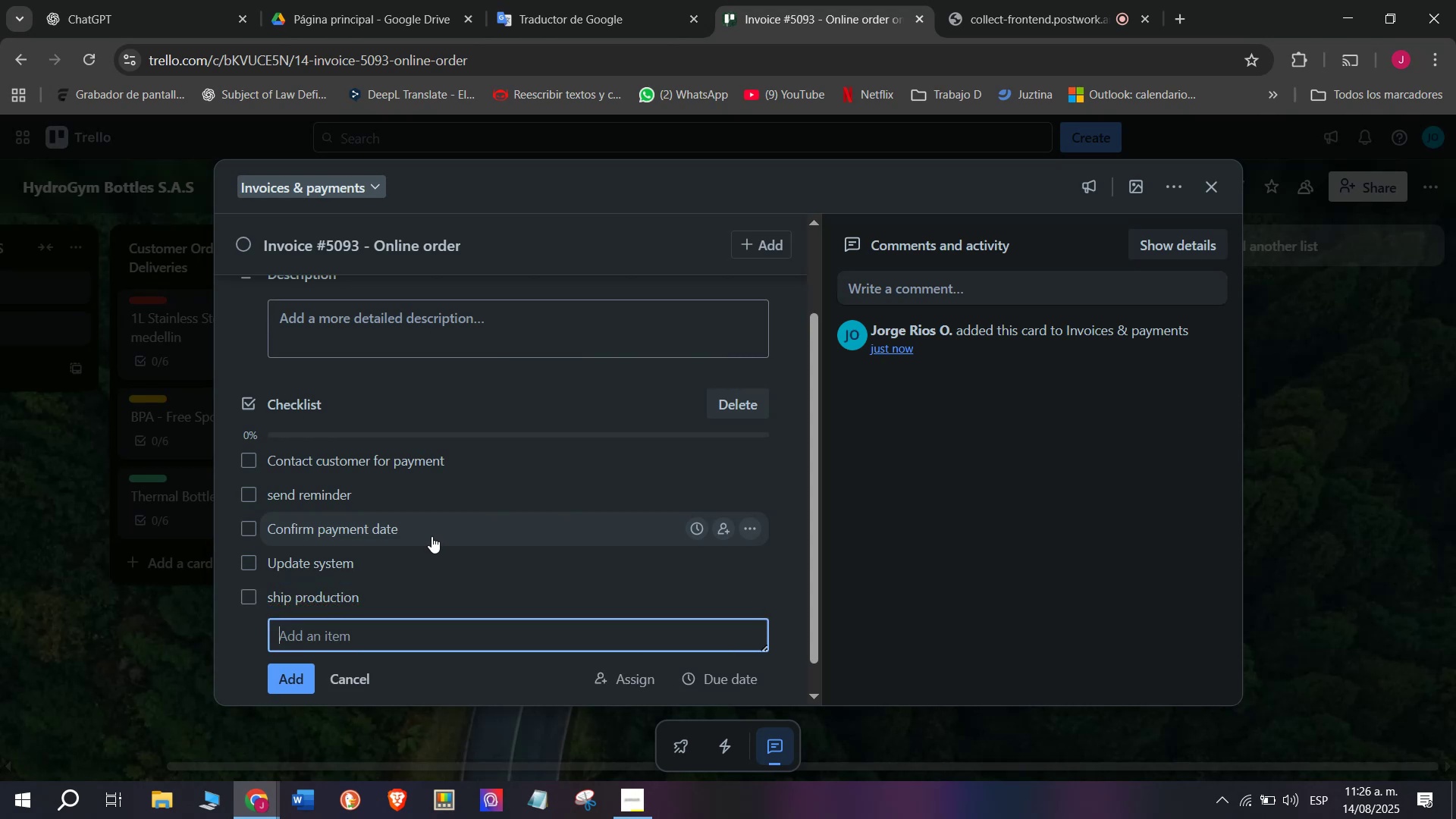 
left_click([566, 613])
 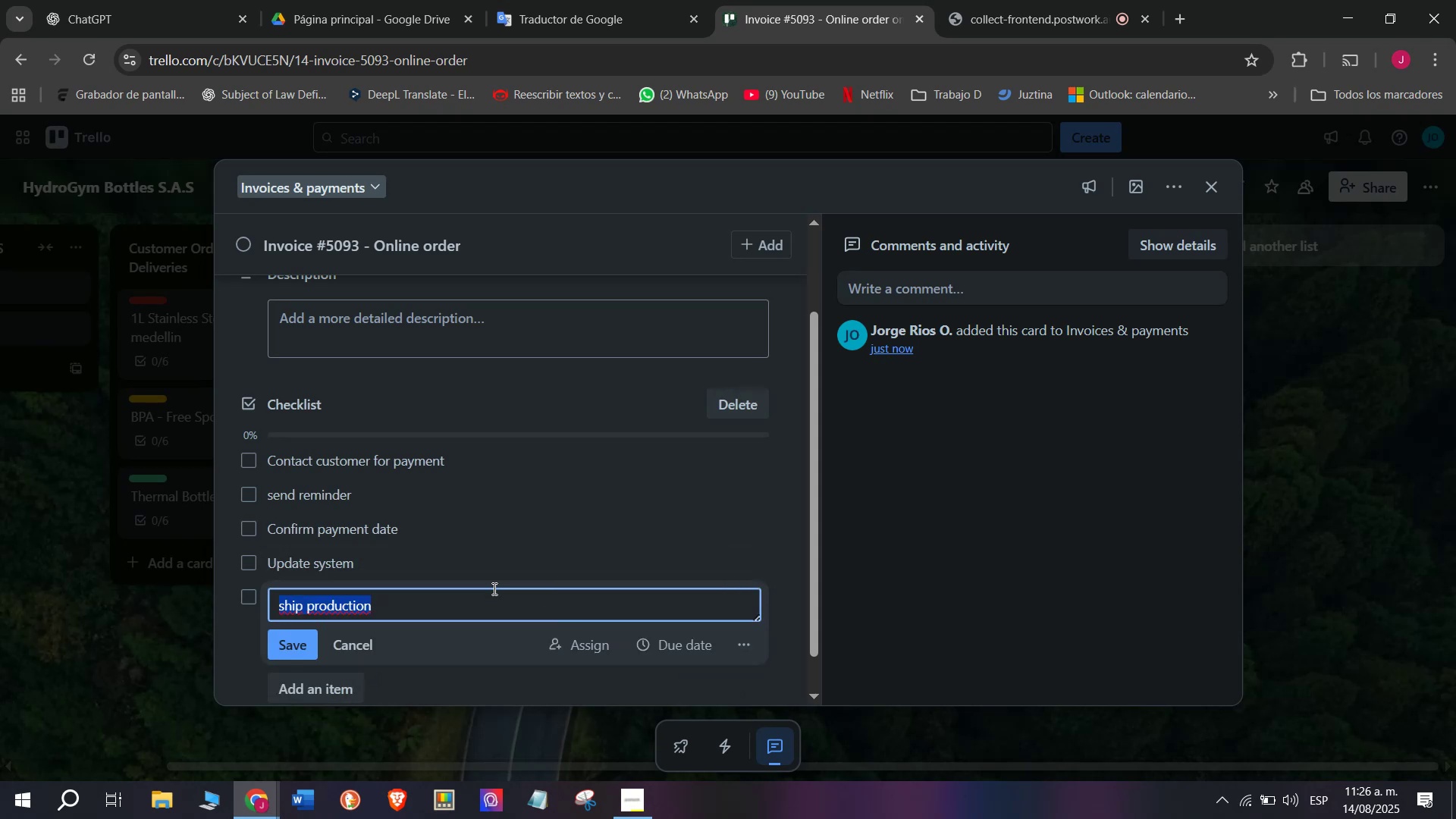 
left_click([492, 593])
 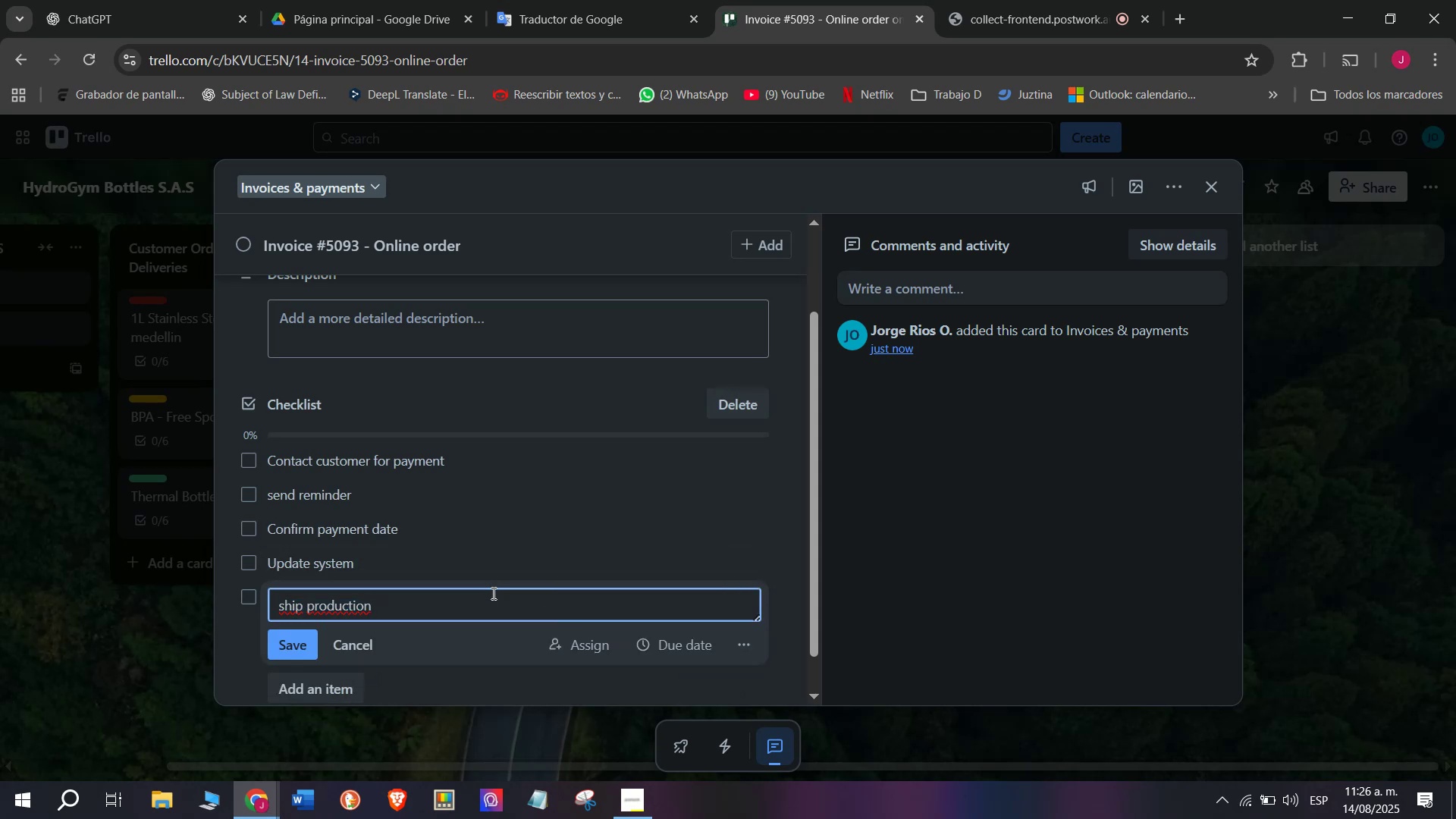 
key(Backspace)
 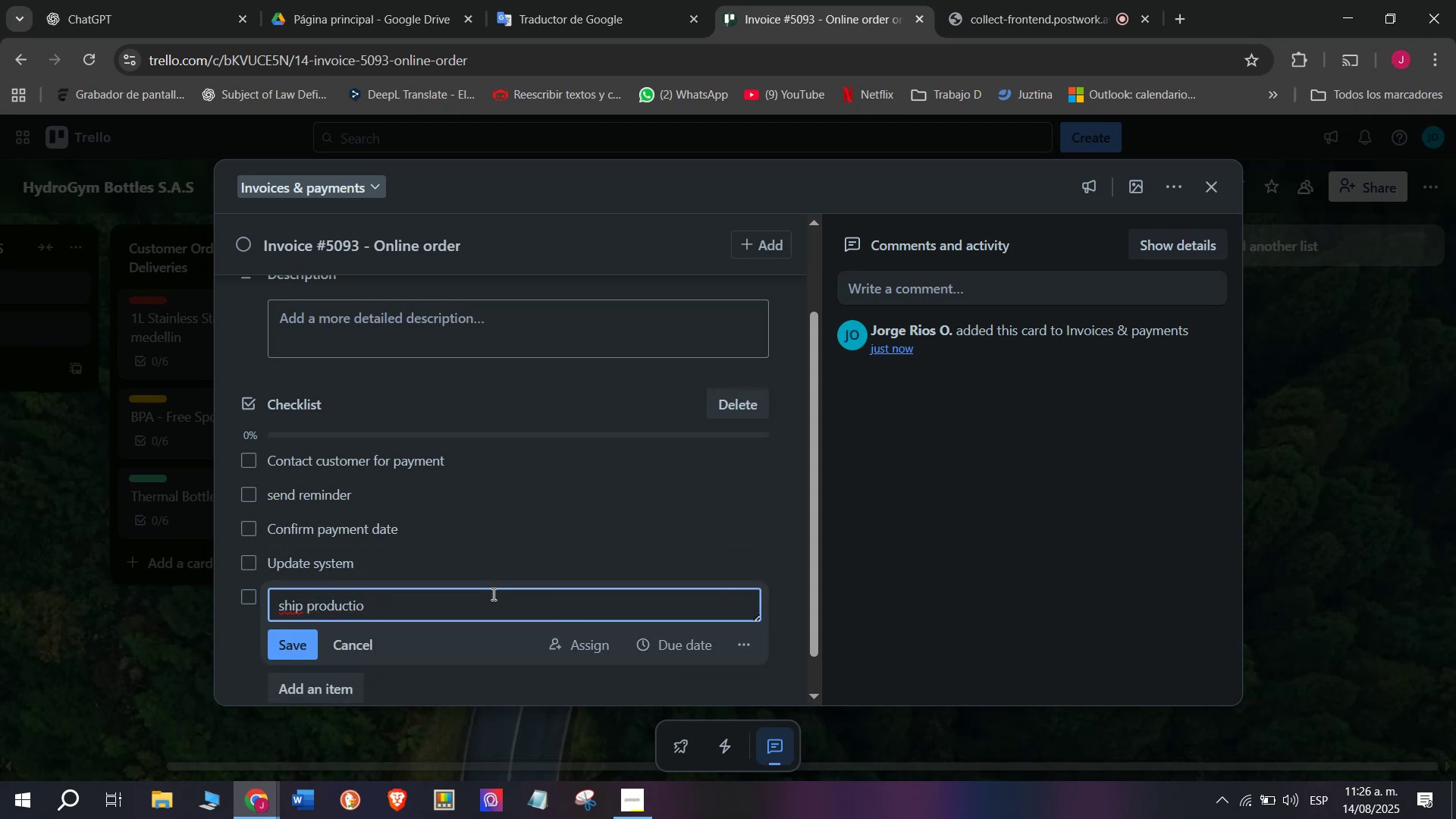 
key(Backspace)
 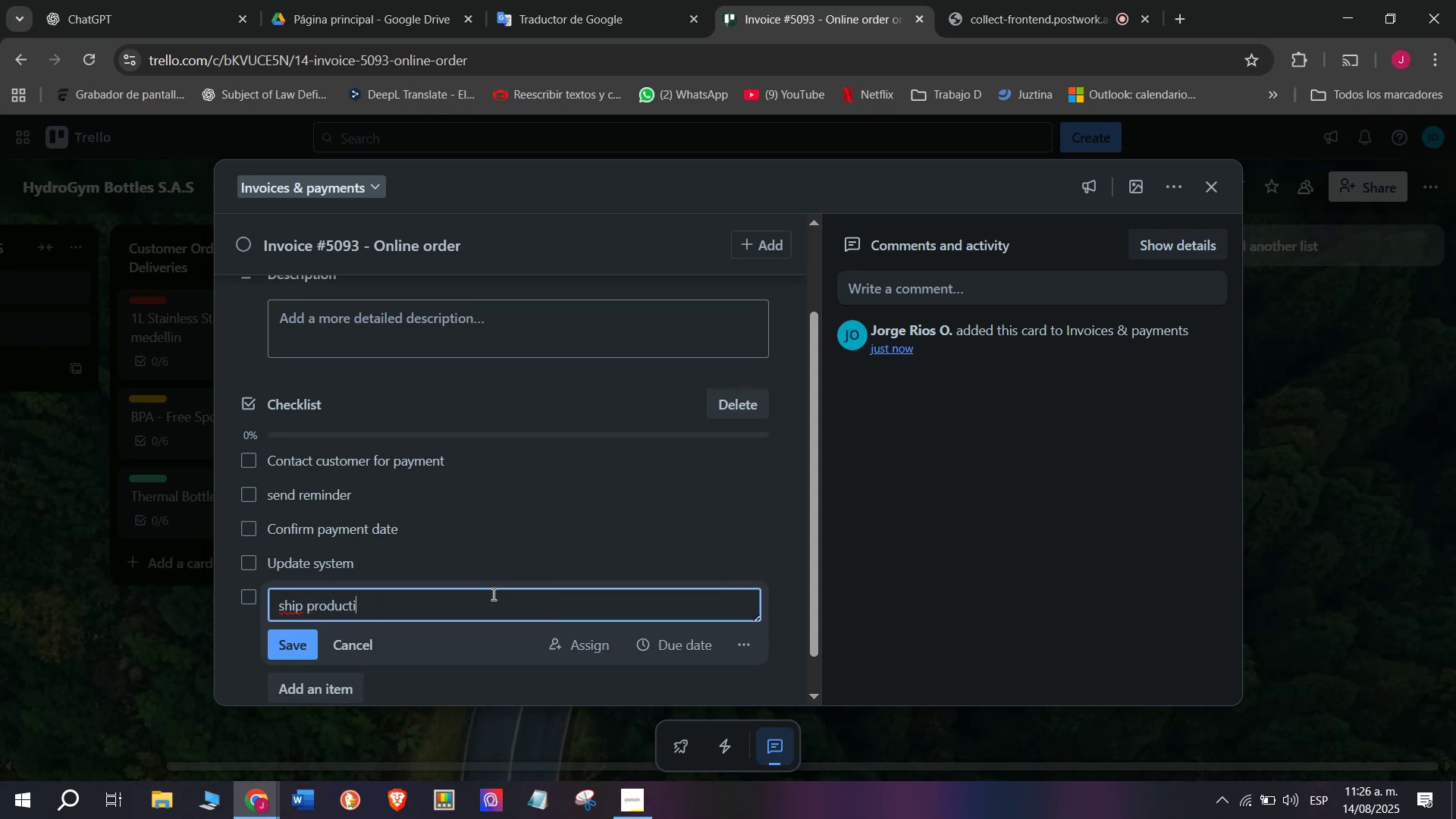 
key(Backspace)
 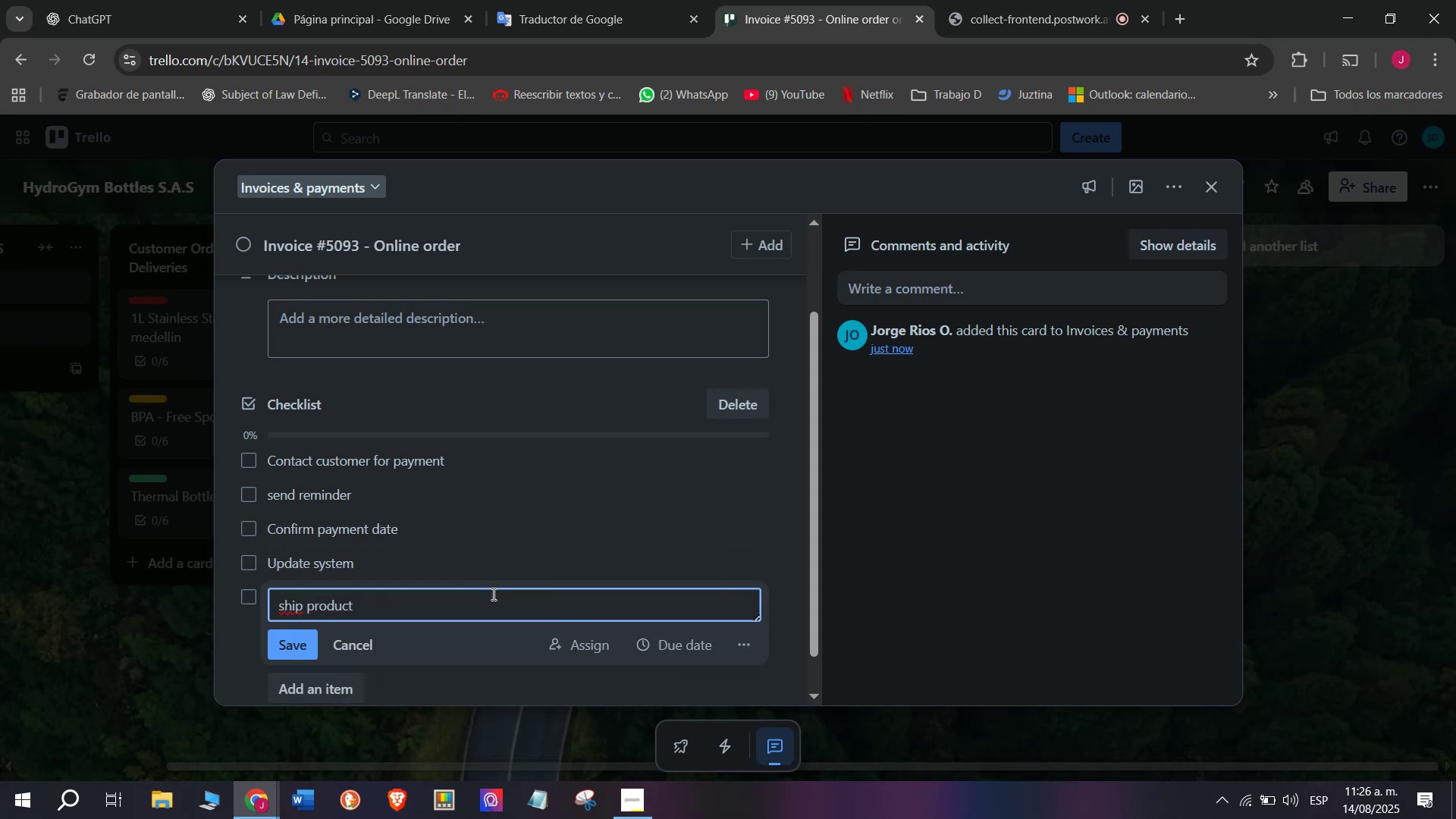 
key(Enter)
 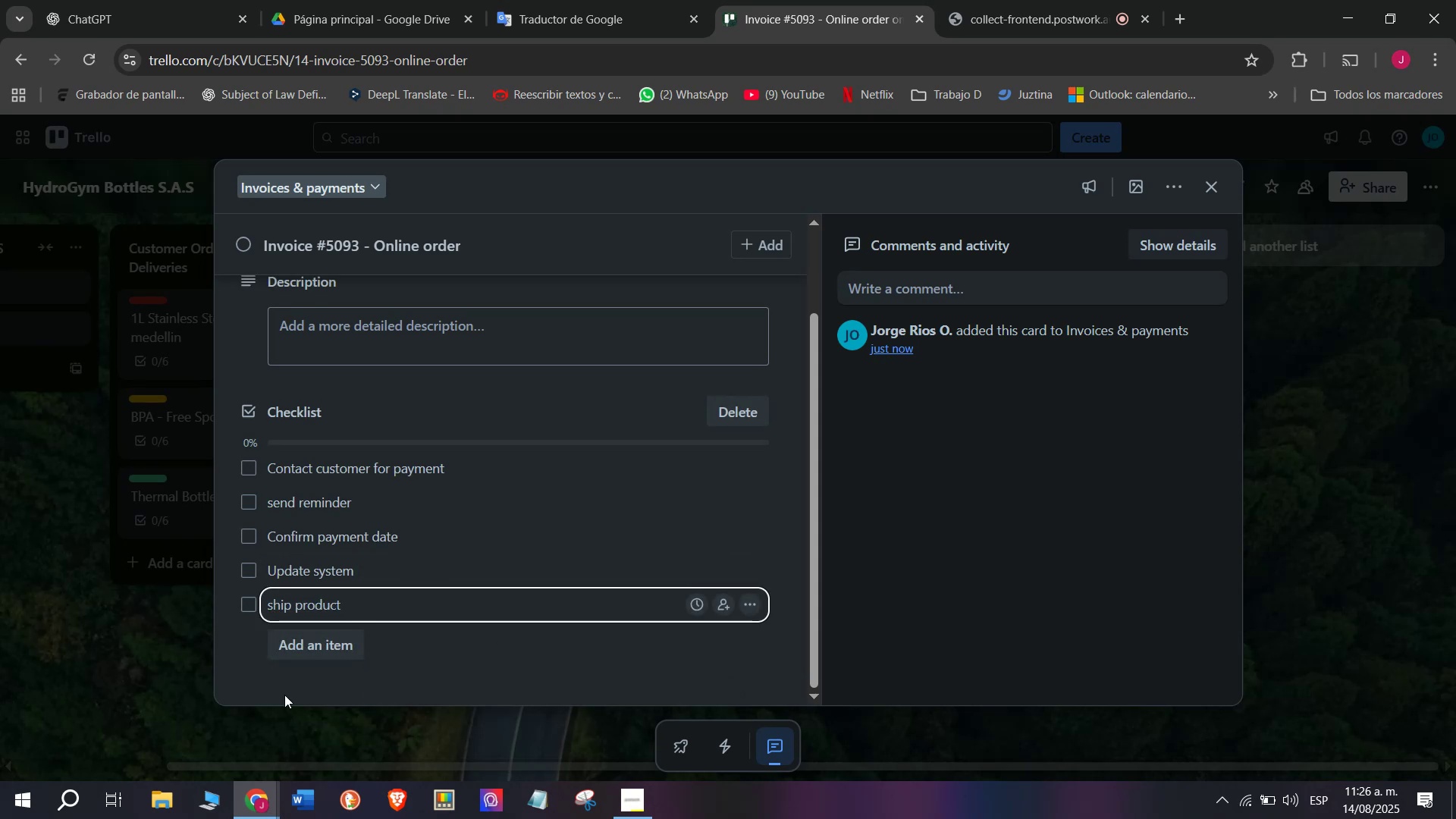 
left_click([359, 648])
 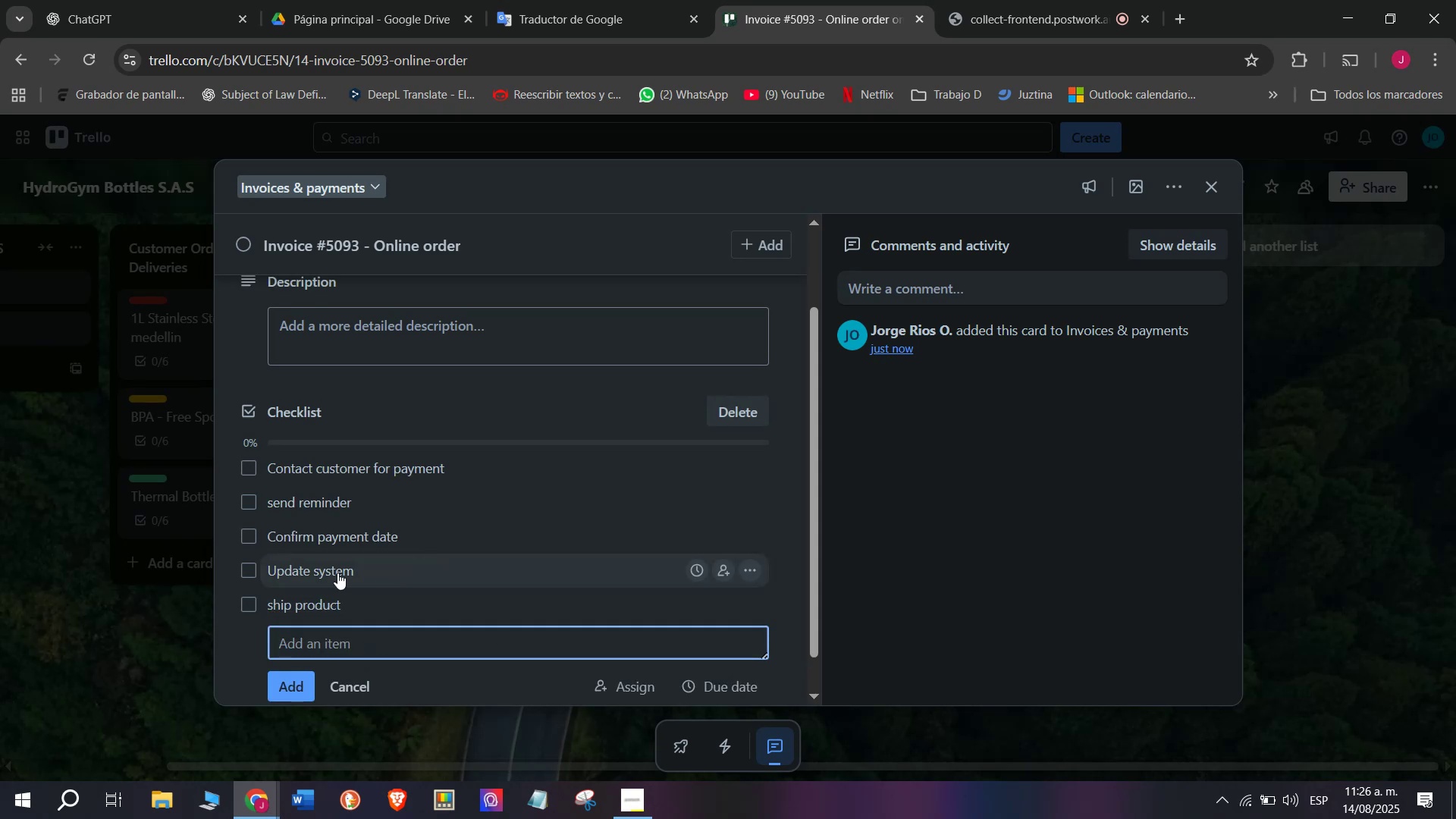 
type(V)
key(Backspace)
type(Close transaci)
key(Backspace)
type(tion)
 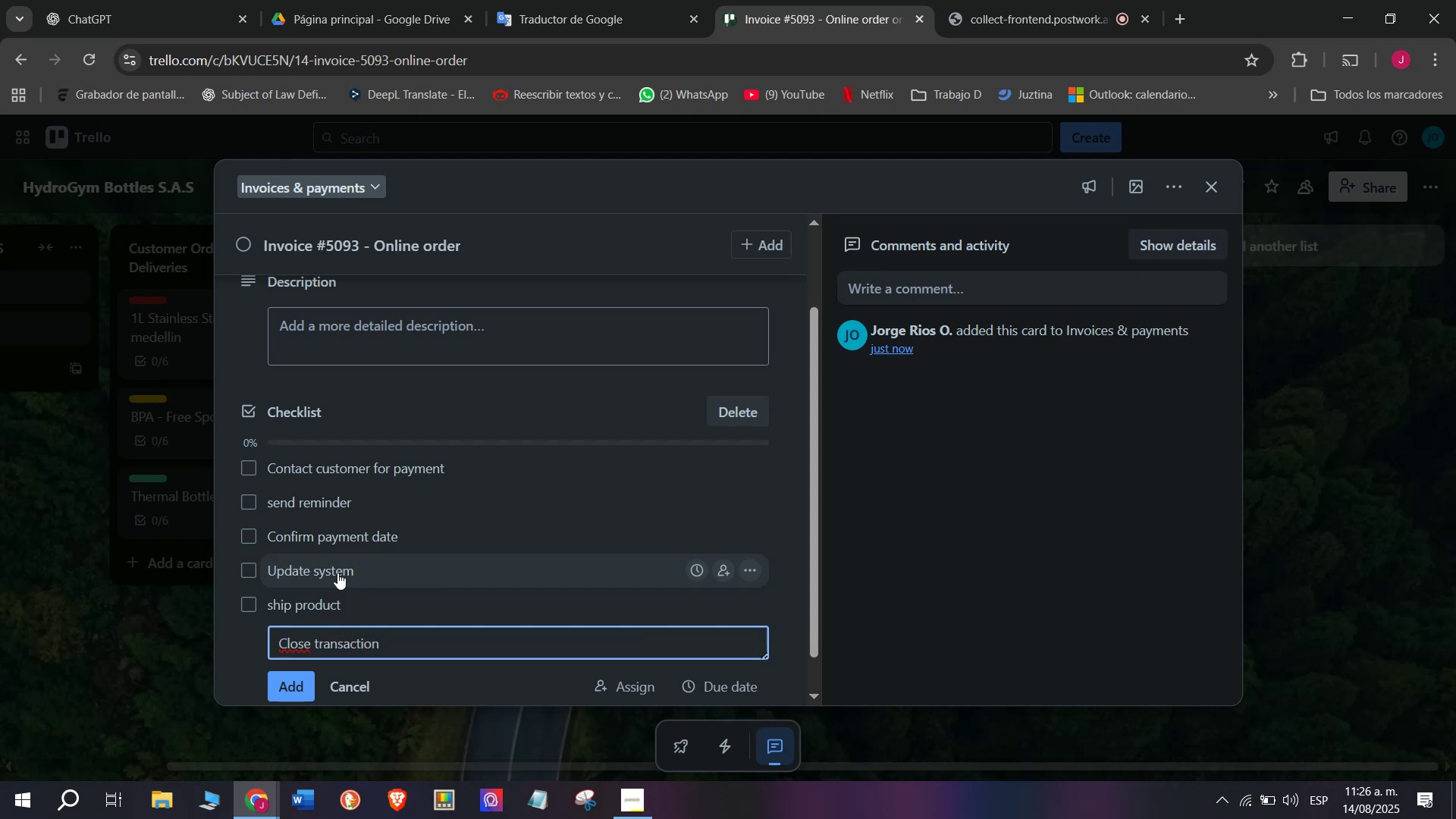 
key(Enter)
 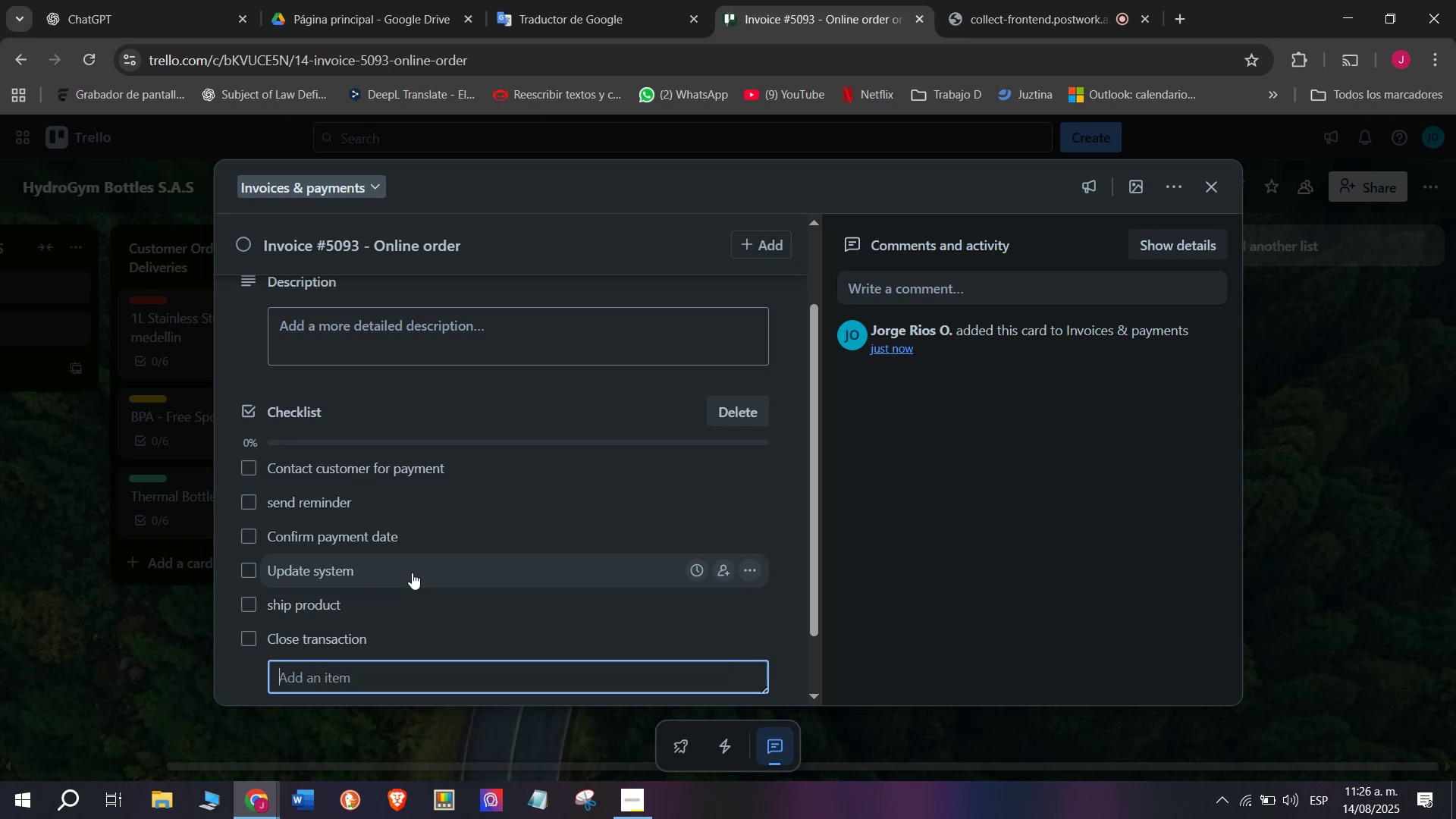 
scroll: coordinate [400, 591], scroll_direction: down, amount: 1.0
 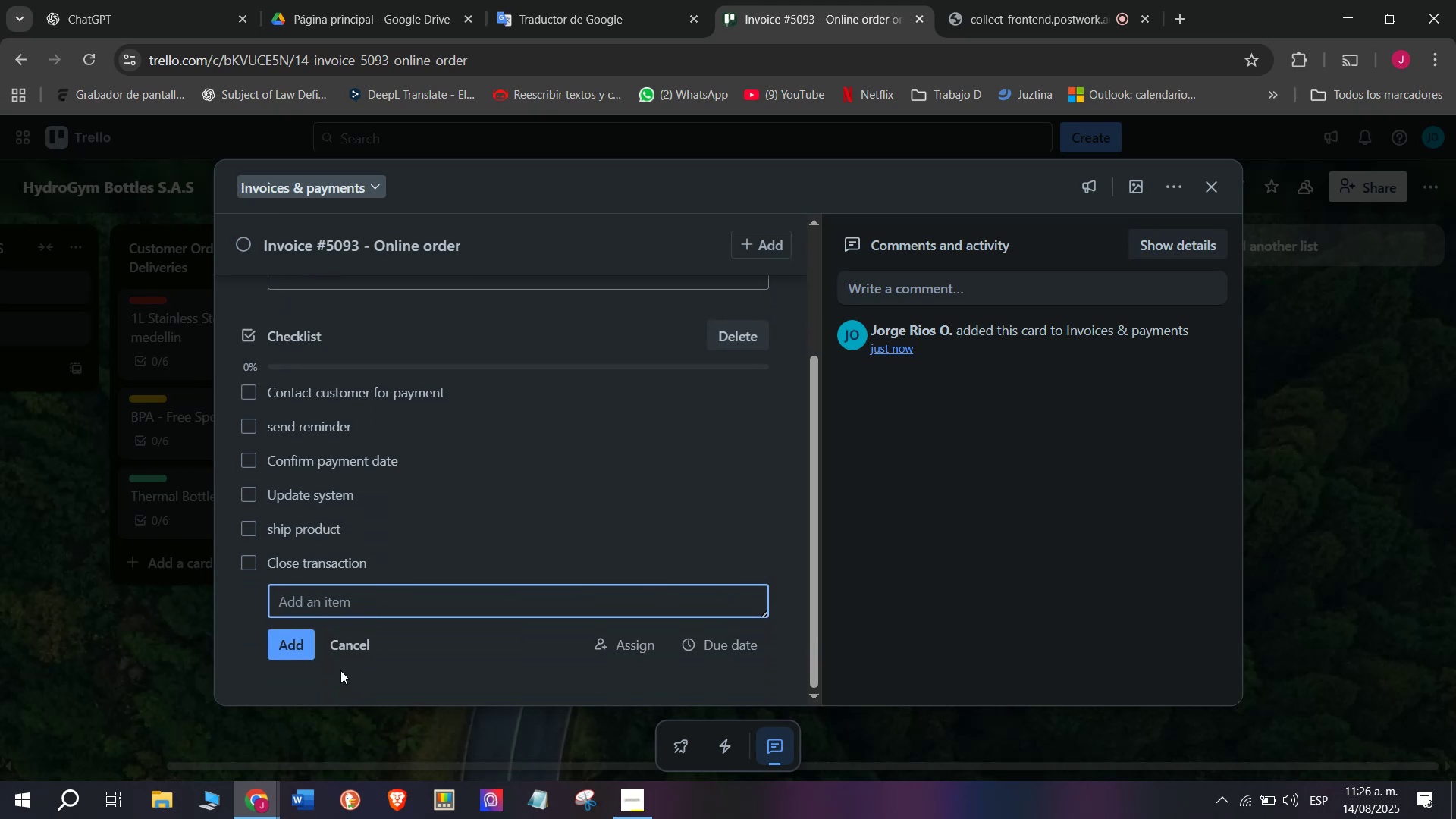 
scroll: coordinate [337, 527], scroll_direction: up, amount: 4.0
 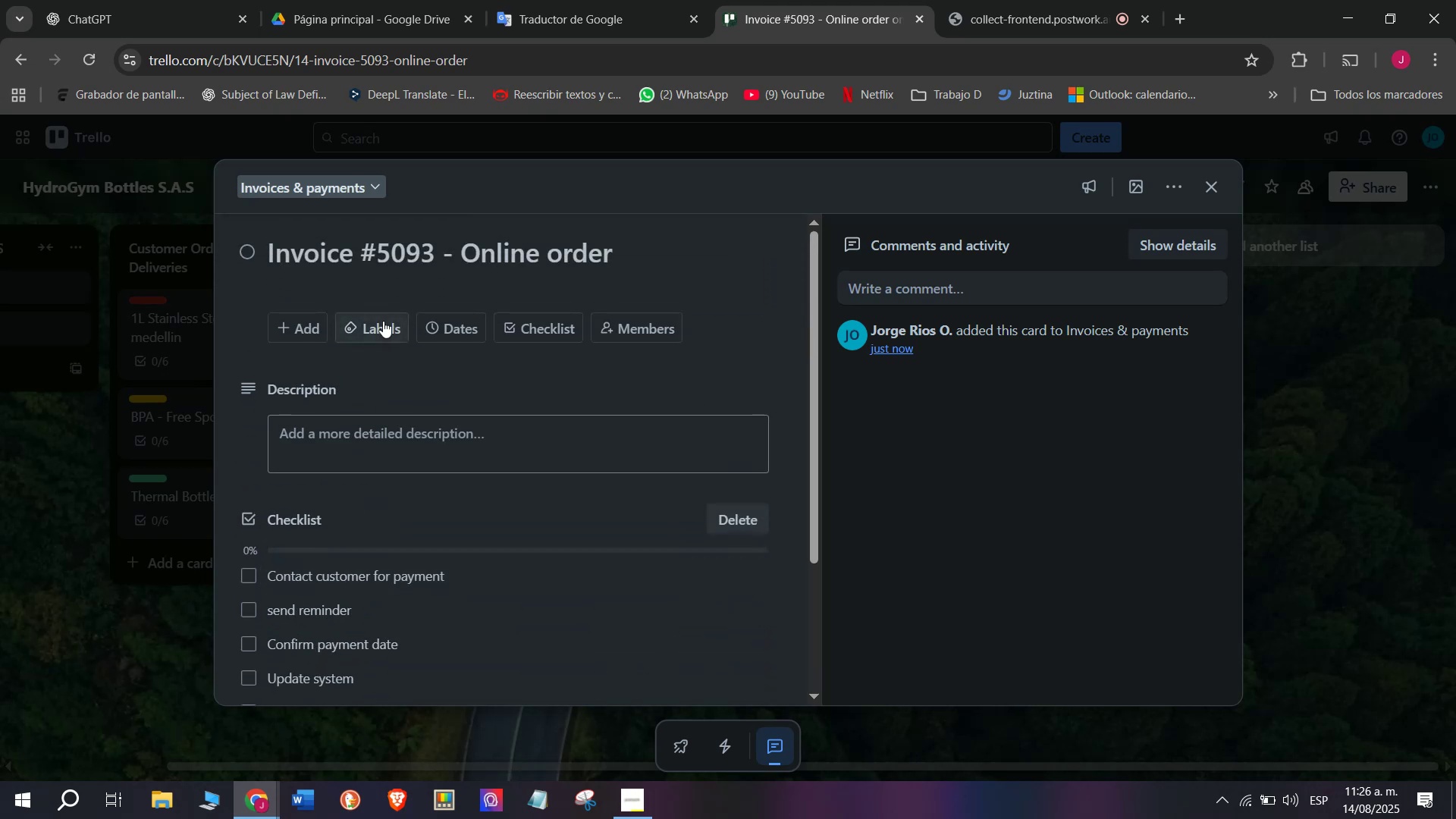 
left_click([383, 320])
 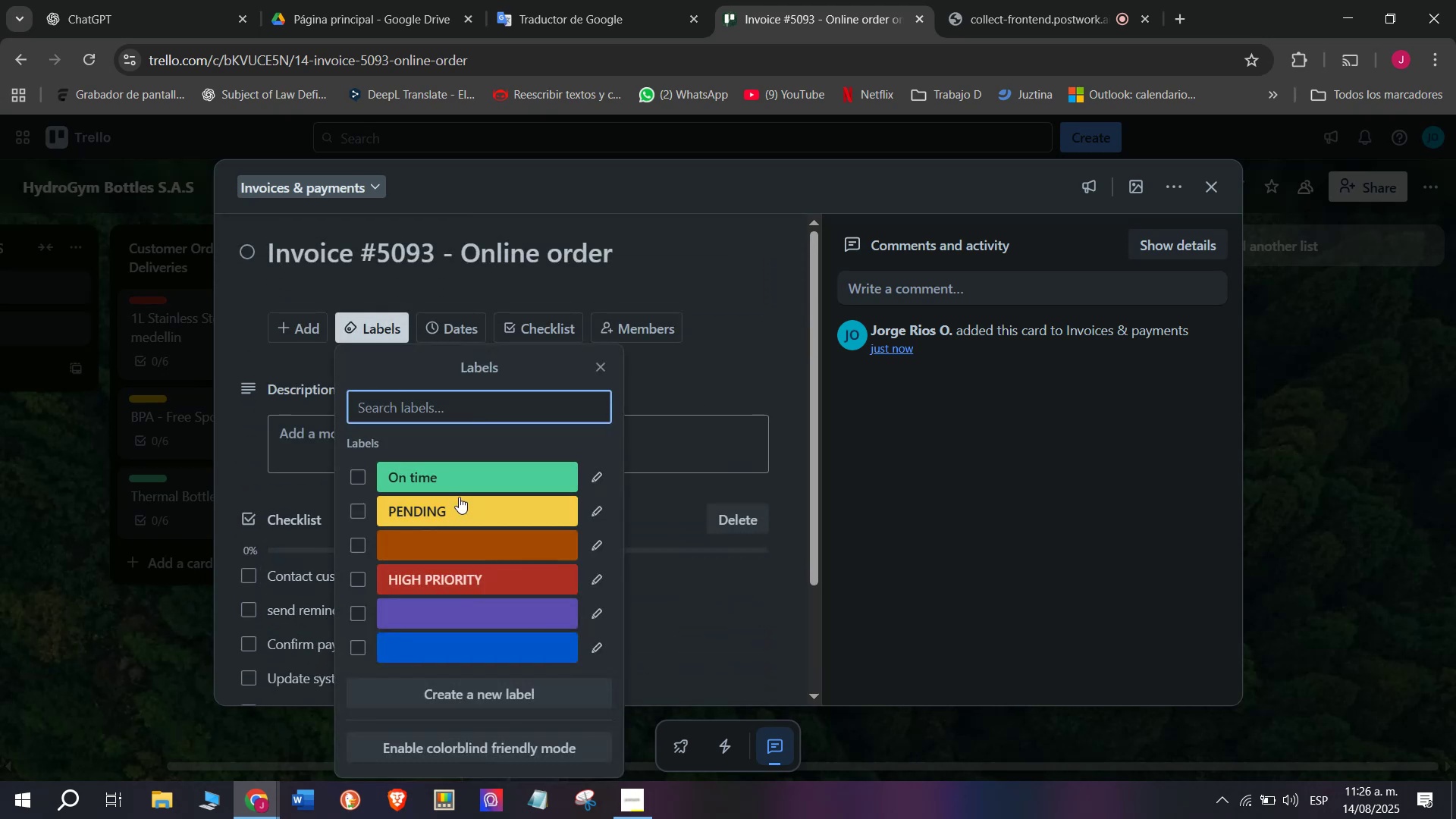 
left_click([459, 497])
 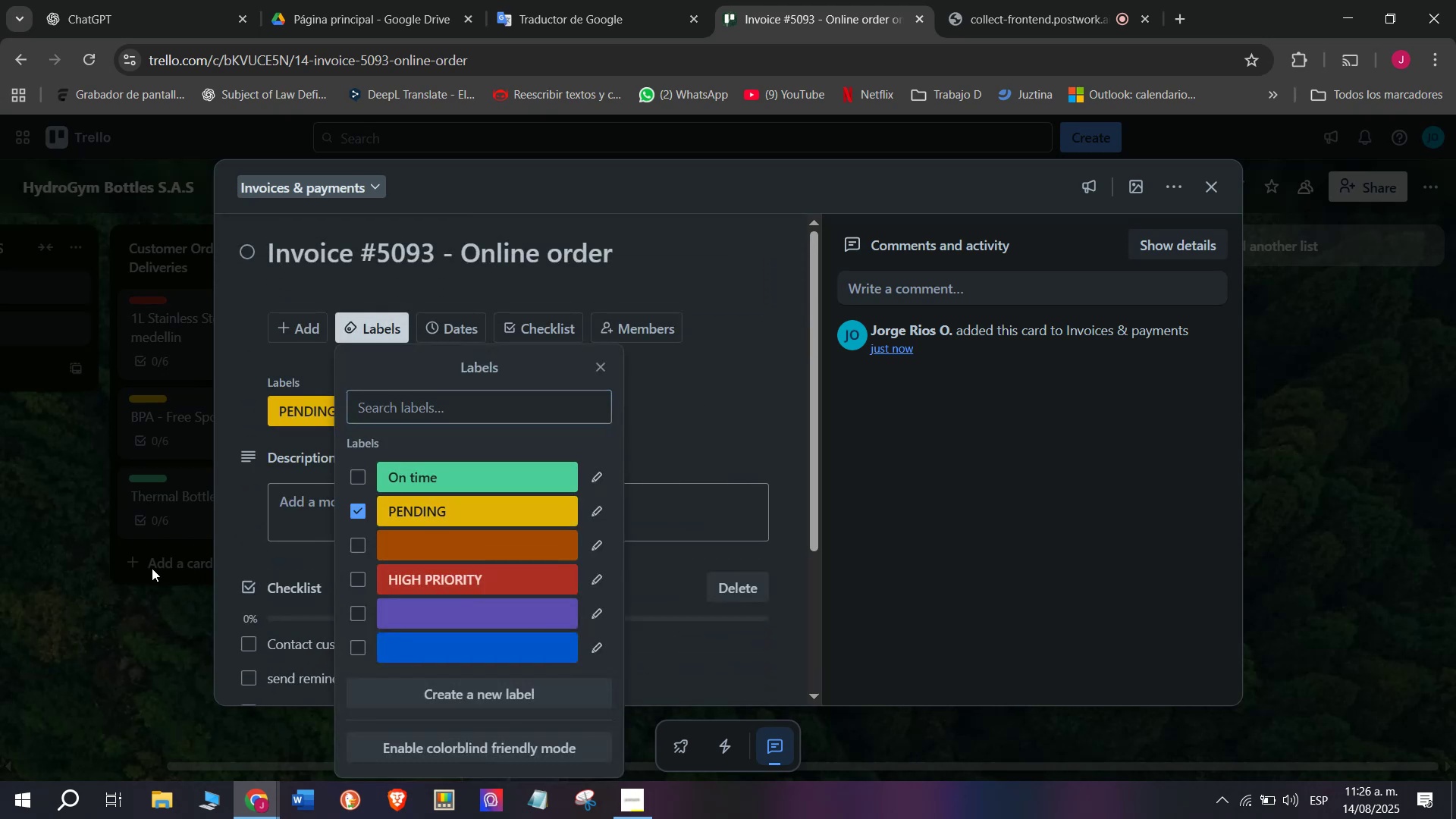 
double_click([152, 568])
 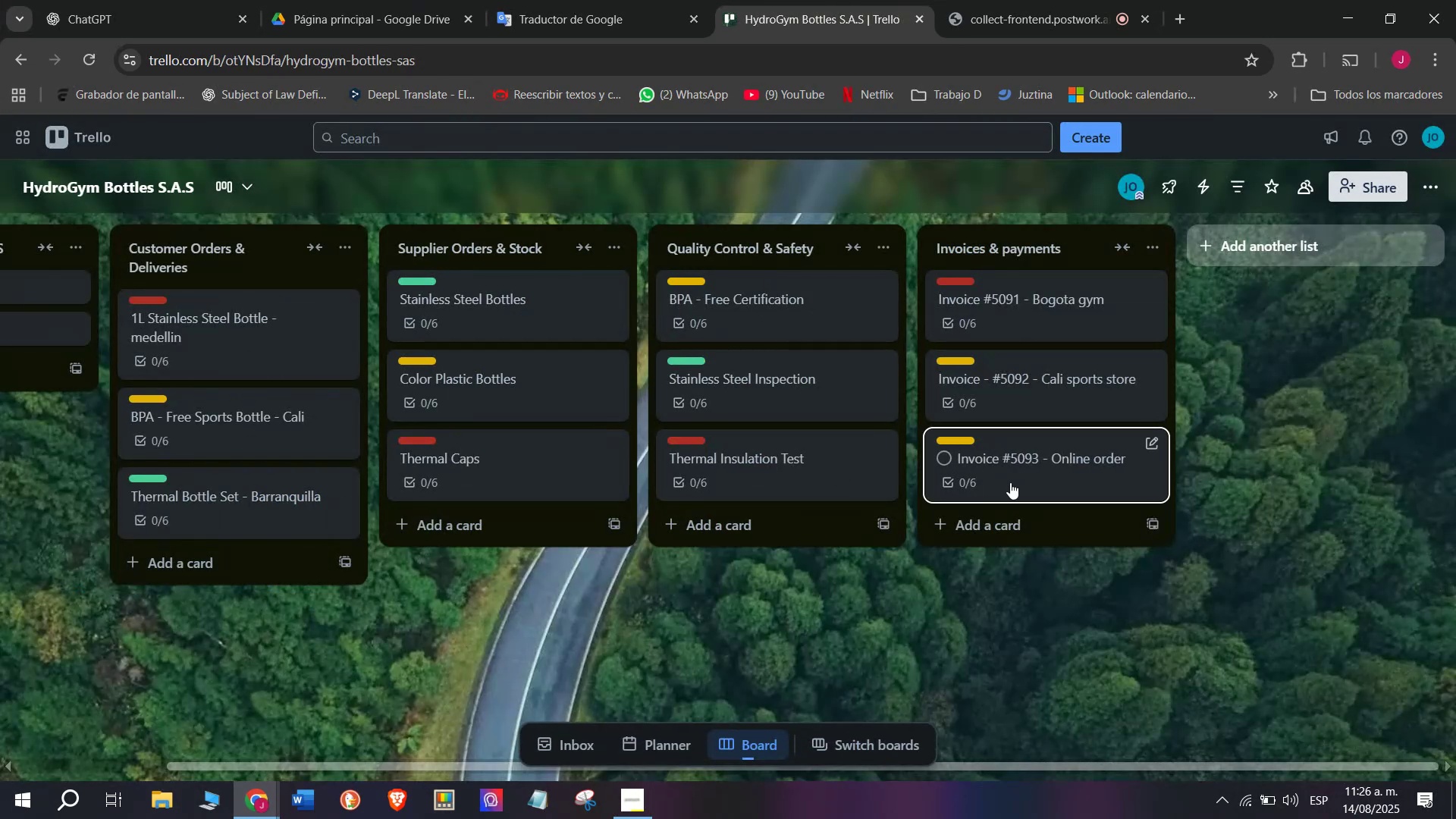 
left_click([1015, 462])
 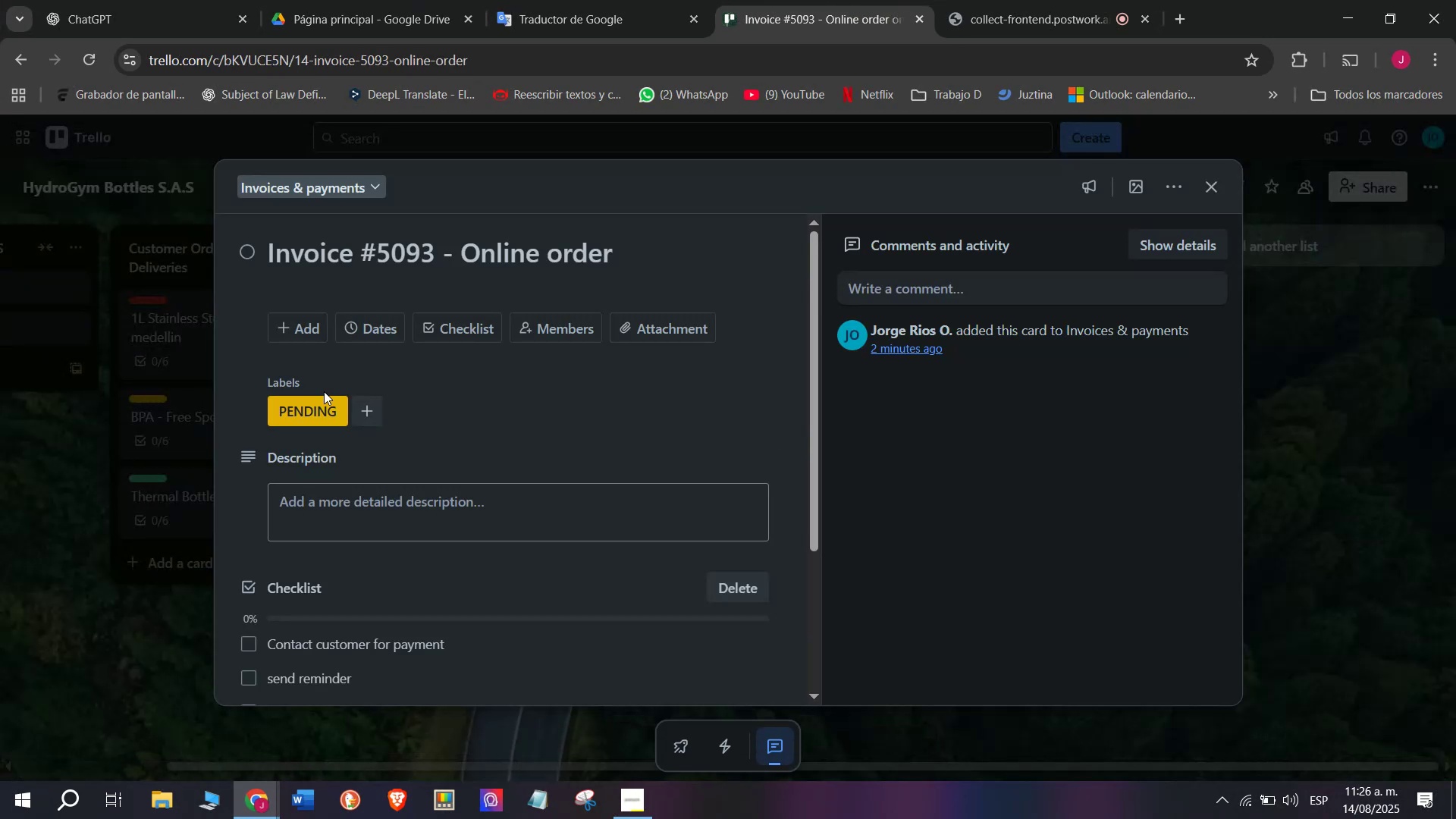 
left_click([328, 401])
 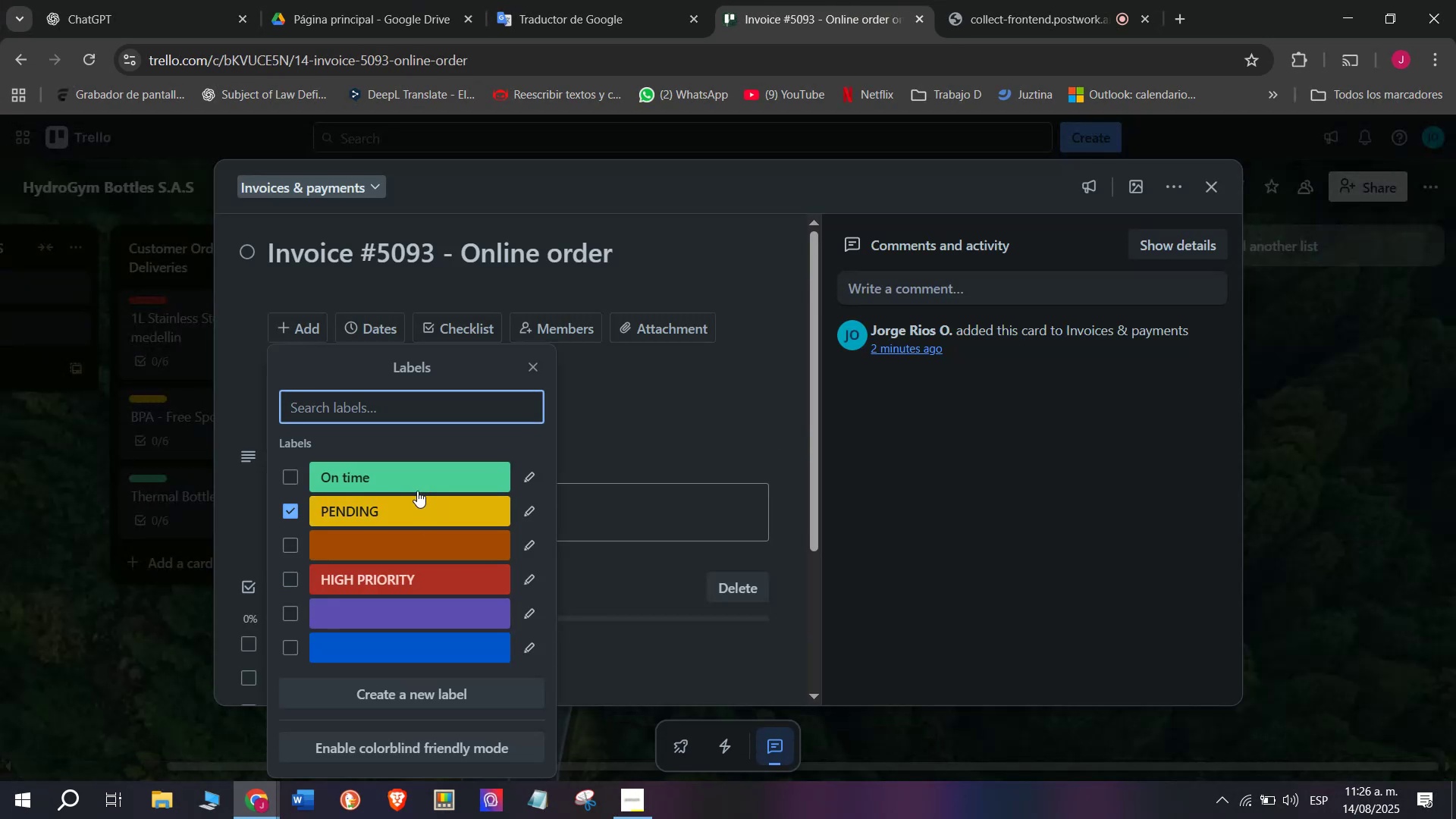 
left_click([409, 460])
 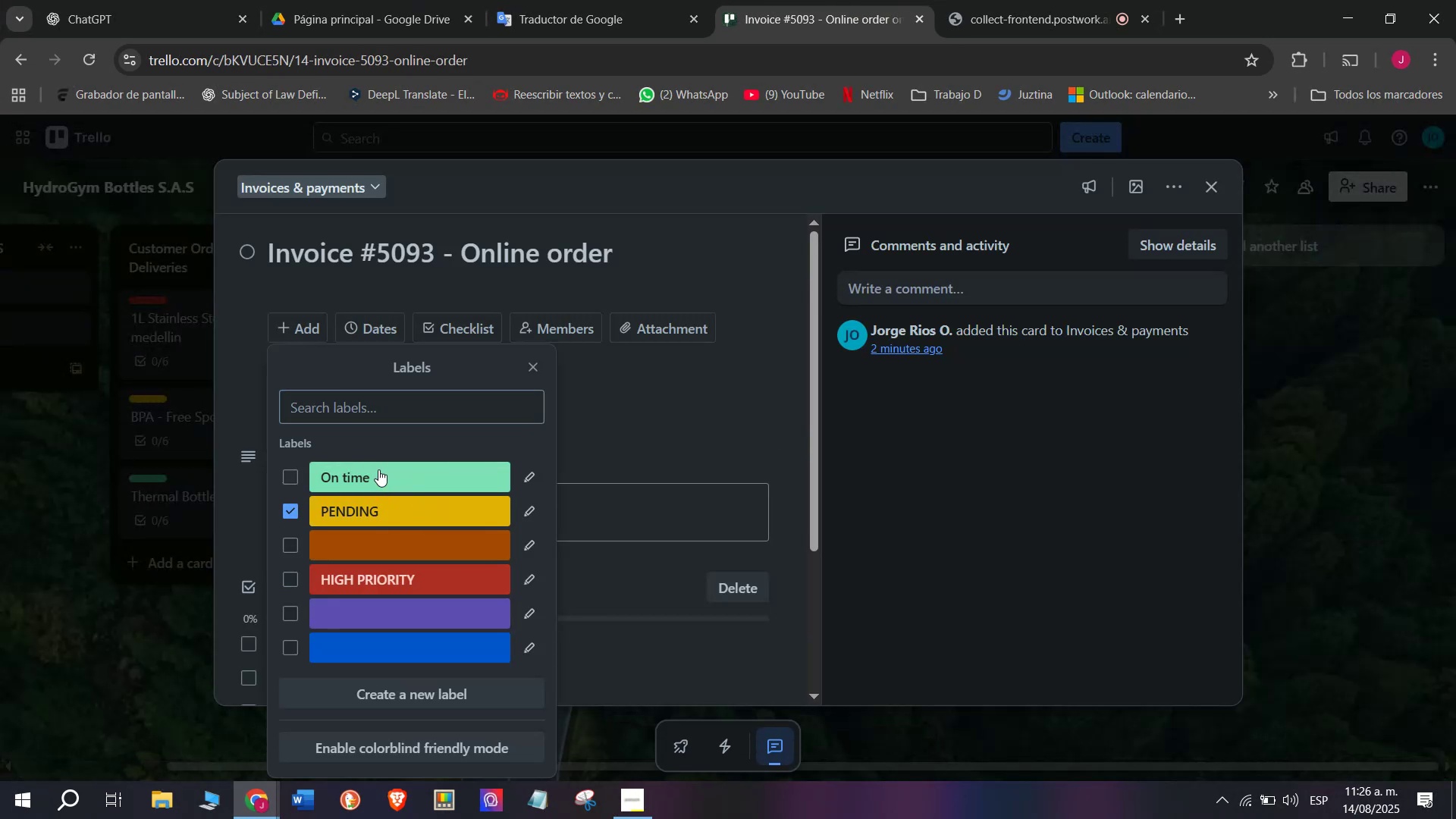 
left_click([378, 464])
 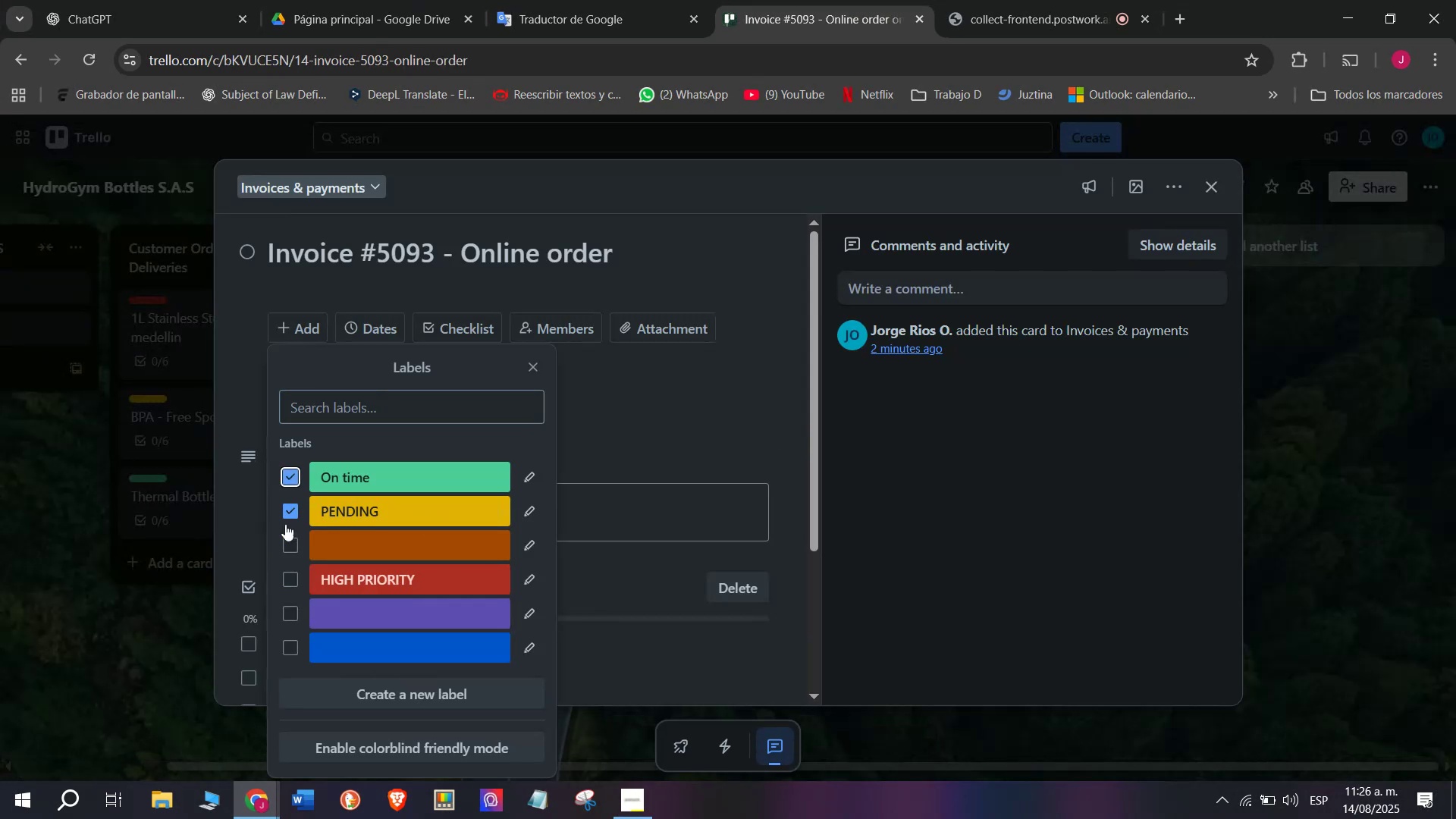 
left_click([290, 518])
 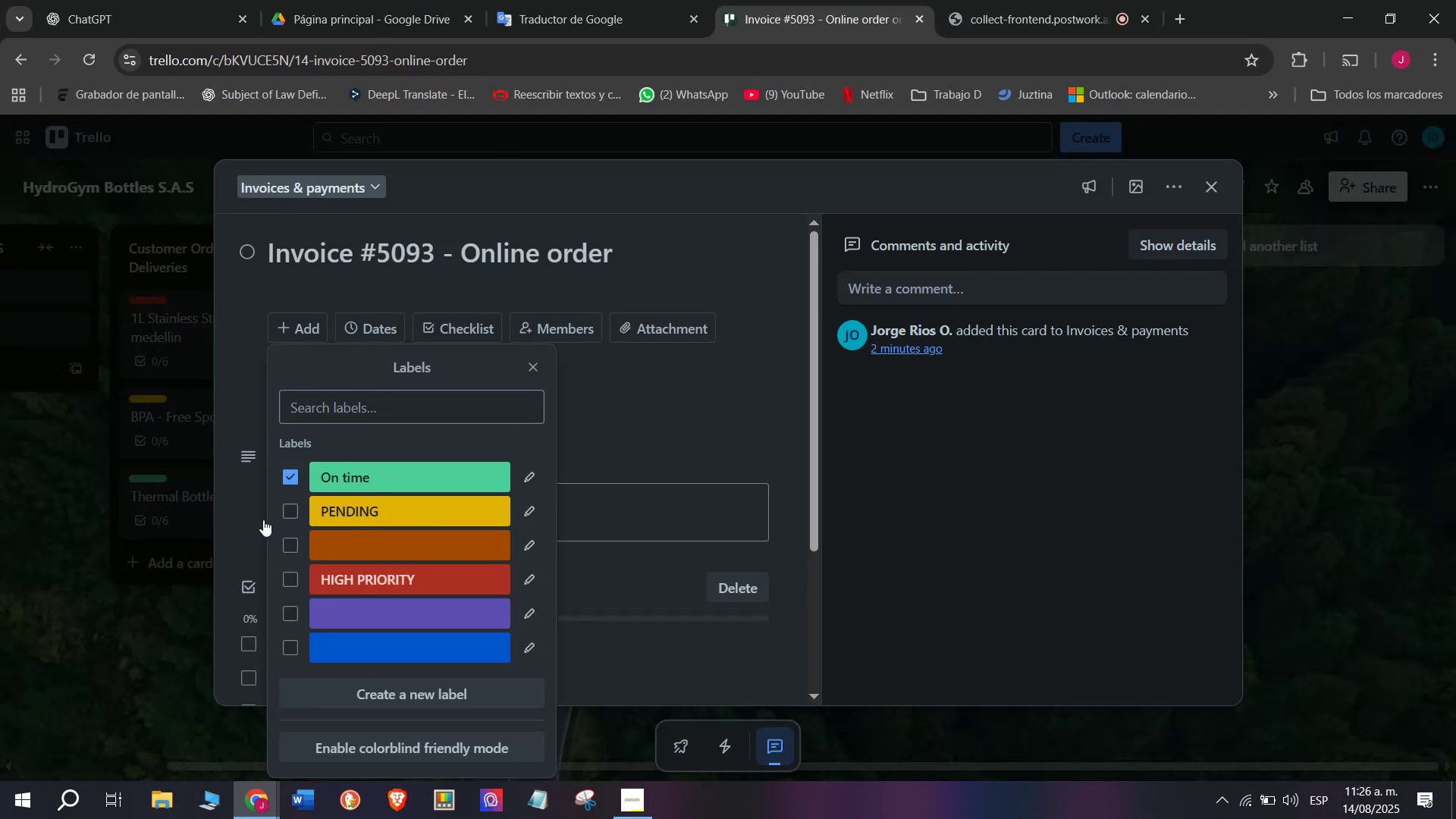 
triple_click([221, 538])
 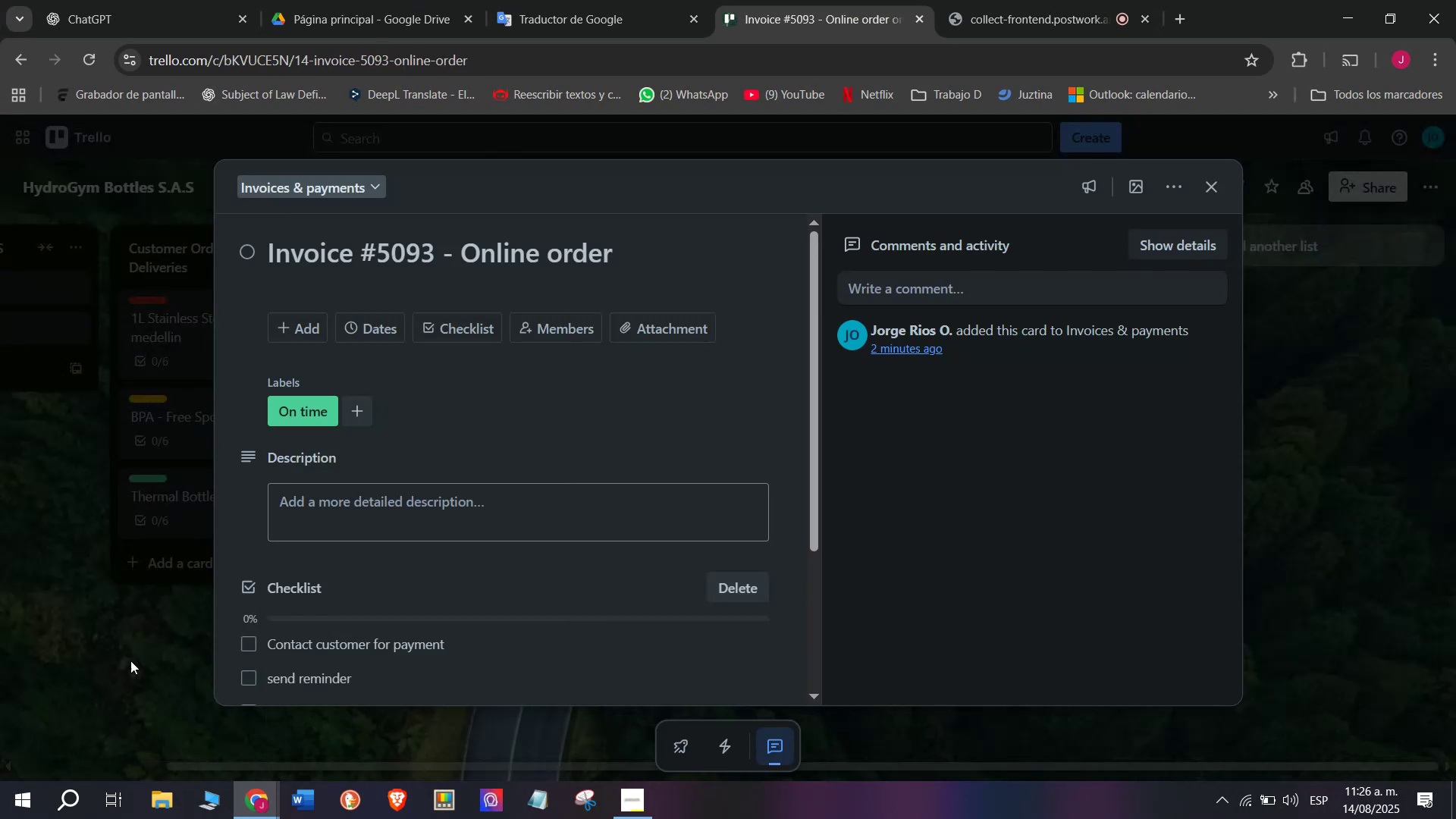 
triple_click([103, 672])
 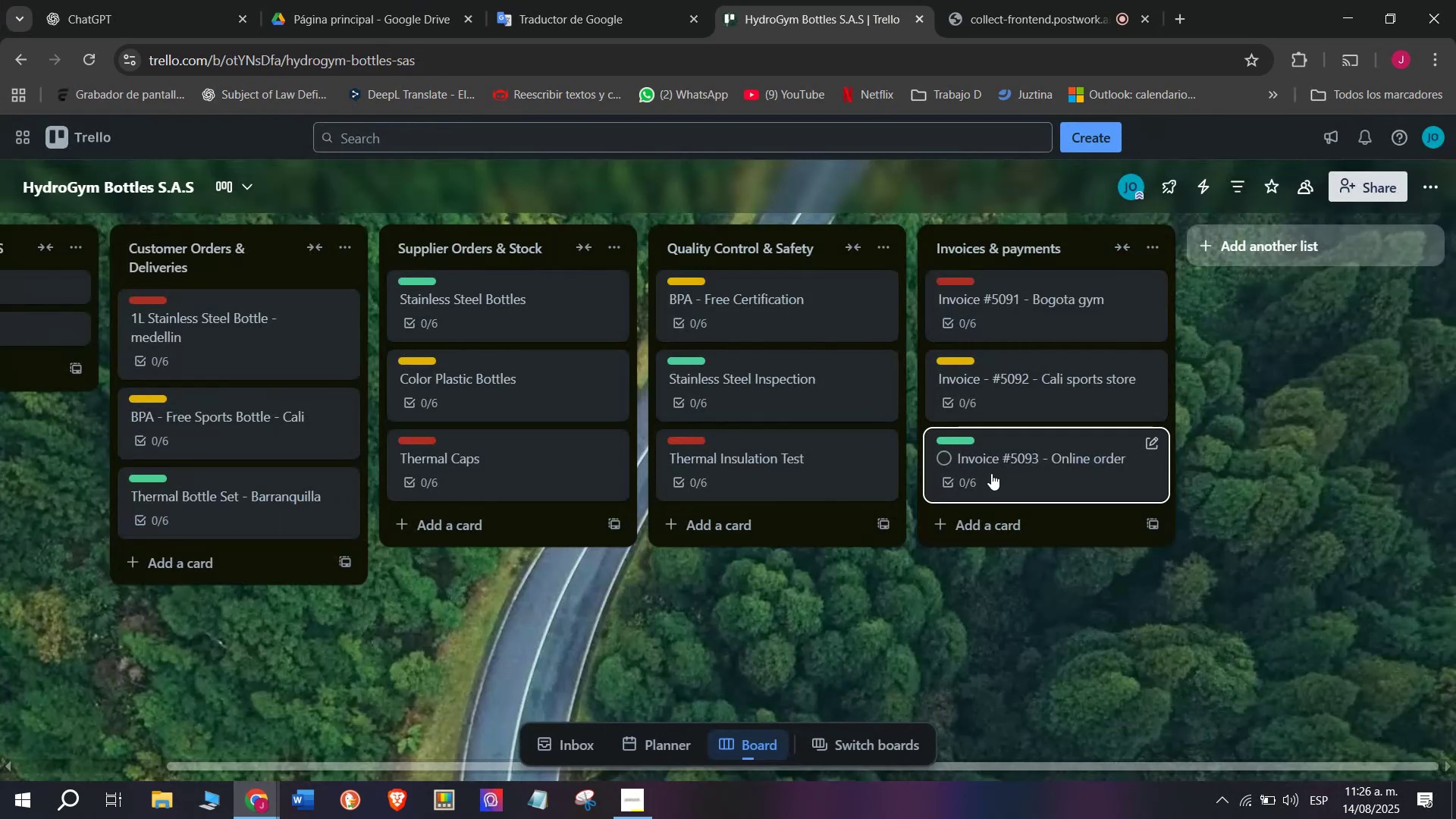 
scroll: coordinate [1268, 428], scroll_direction: down, amount: 12.0
 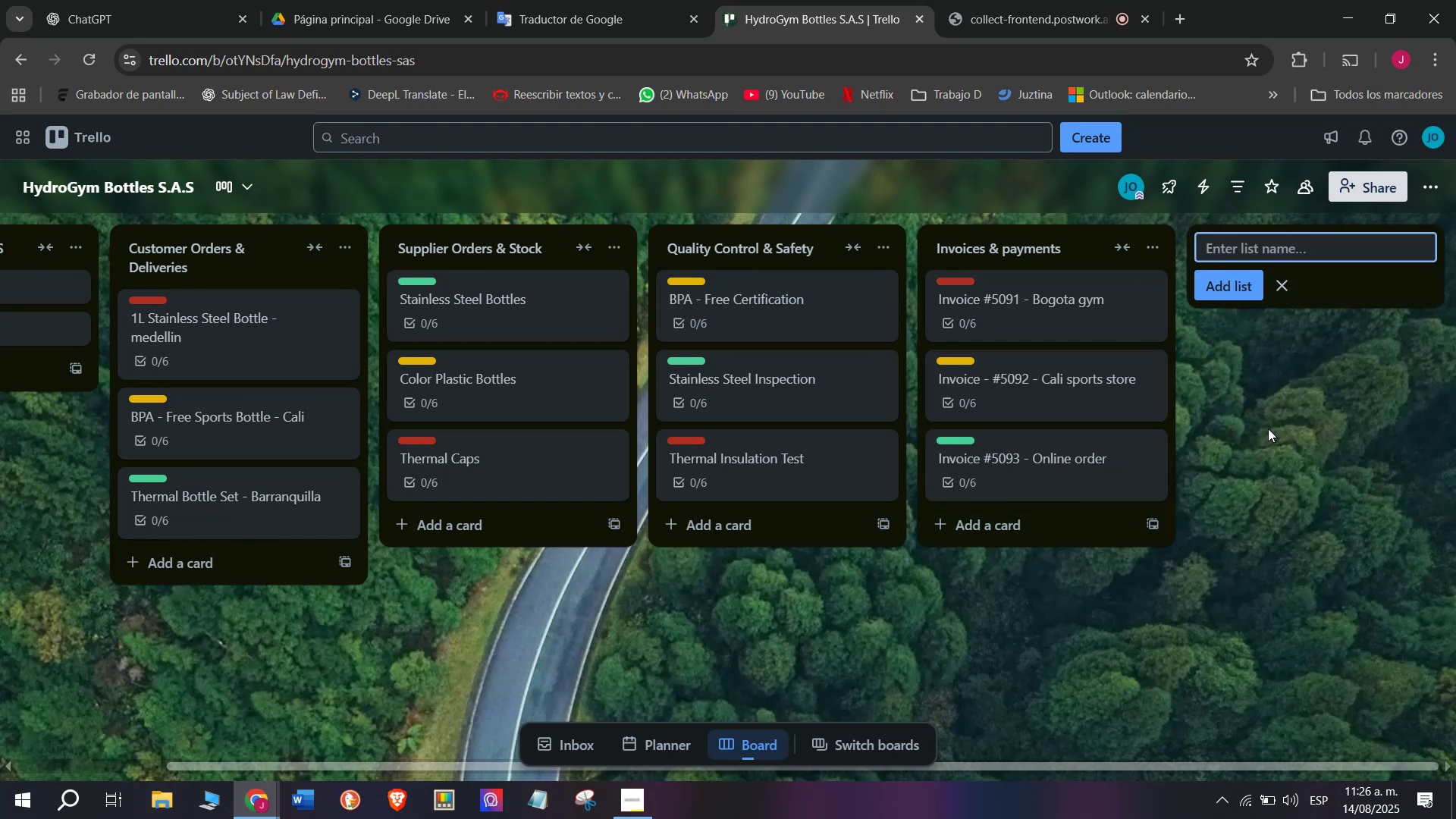 
left_click([1255, 257])
 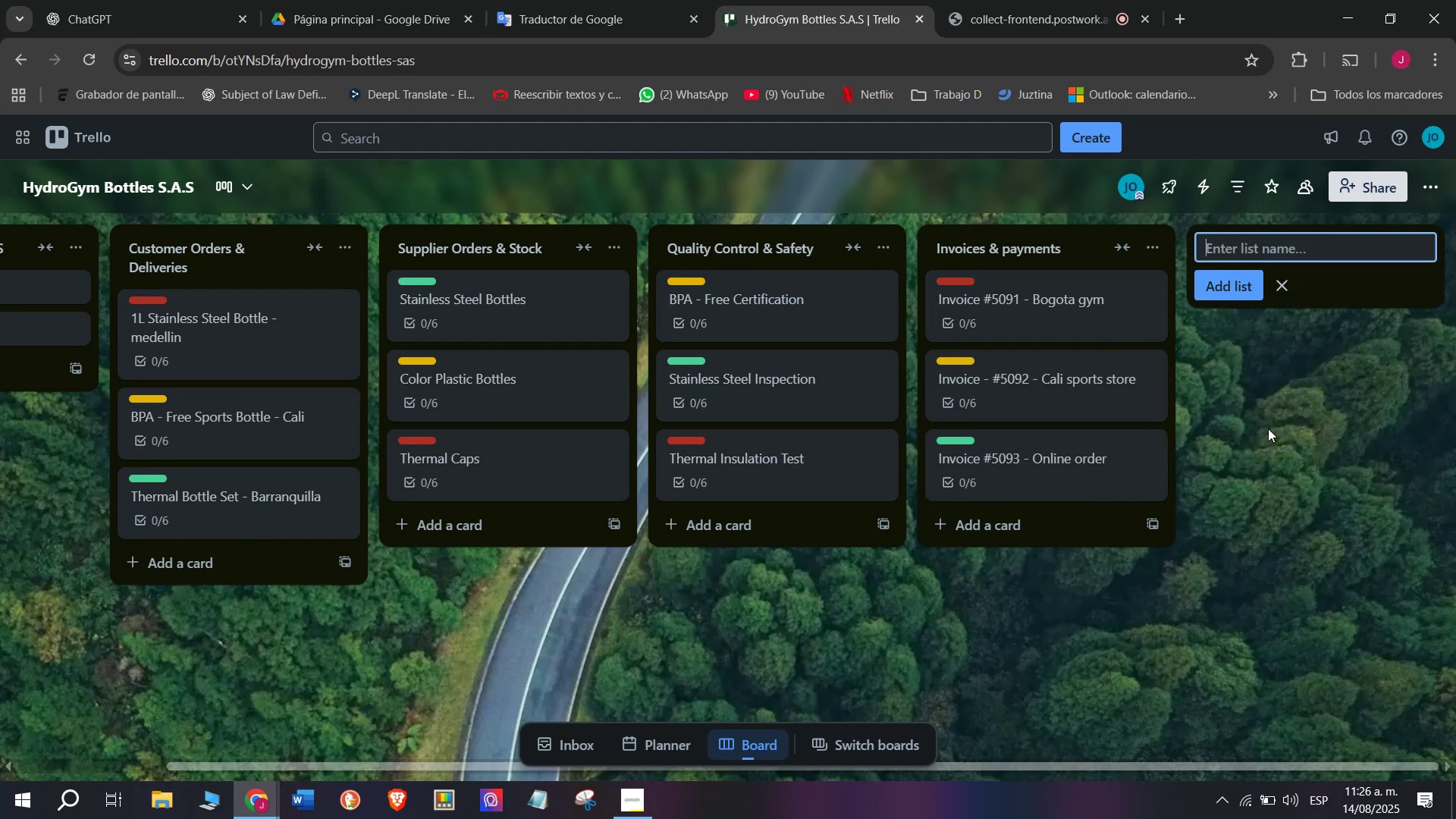 
type(Marketing ^ Promotion)
 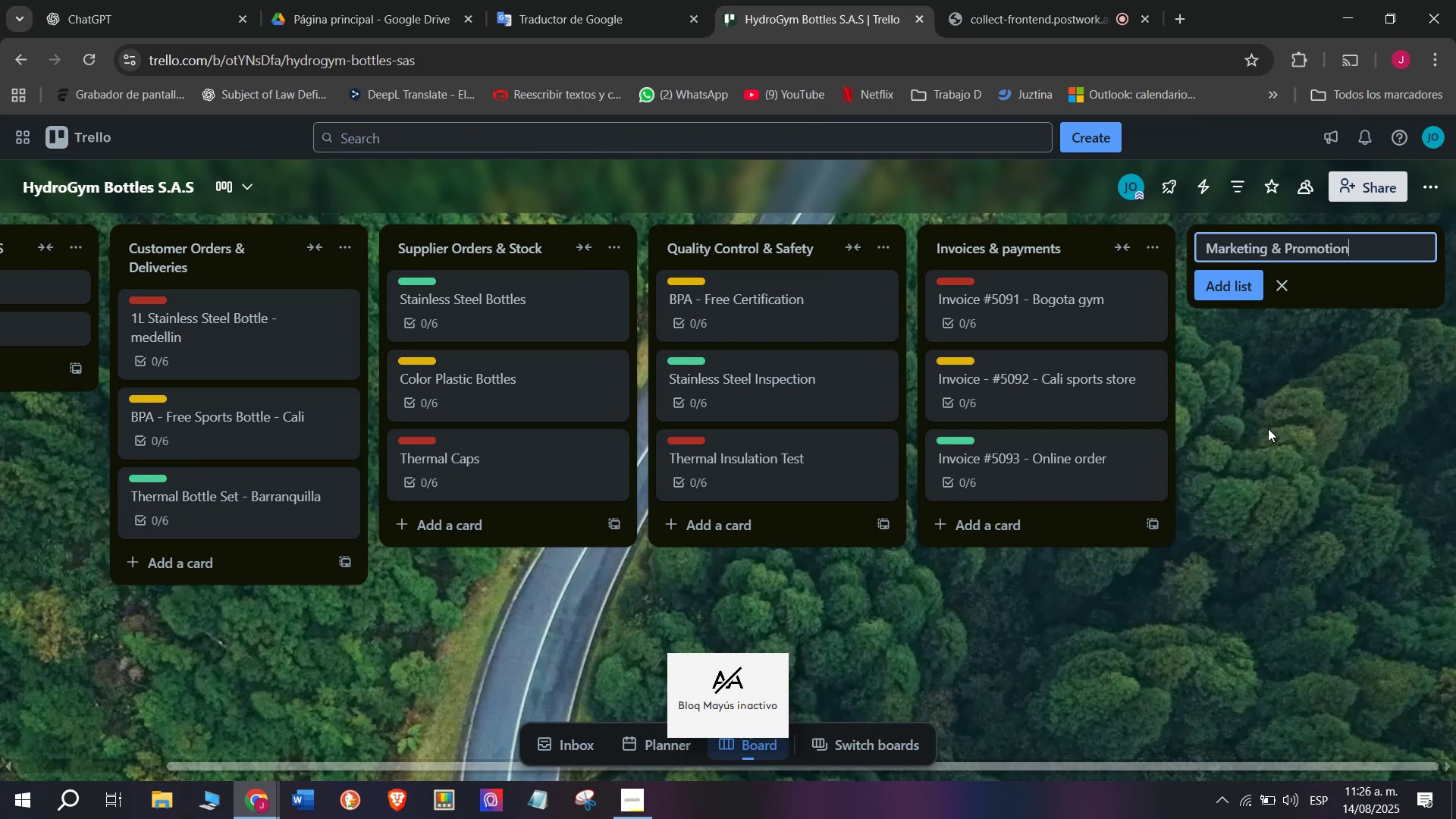 
key(Enter)
 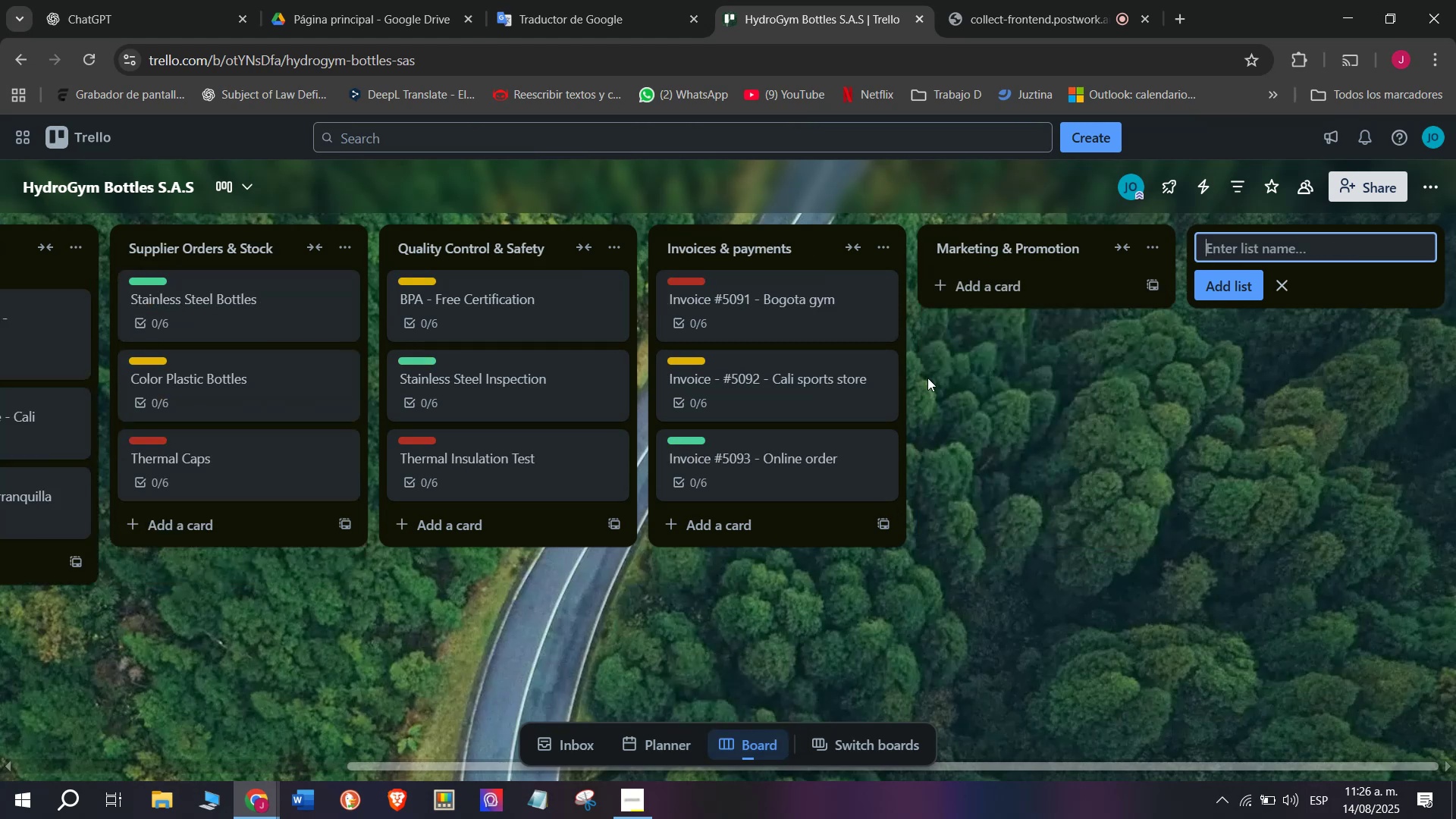 
left_click([1014, 280])
 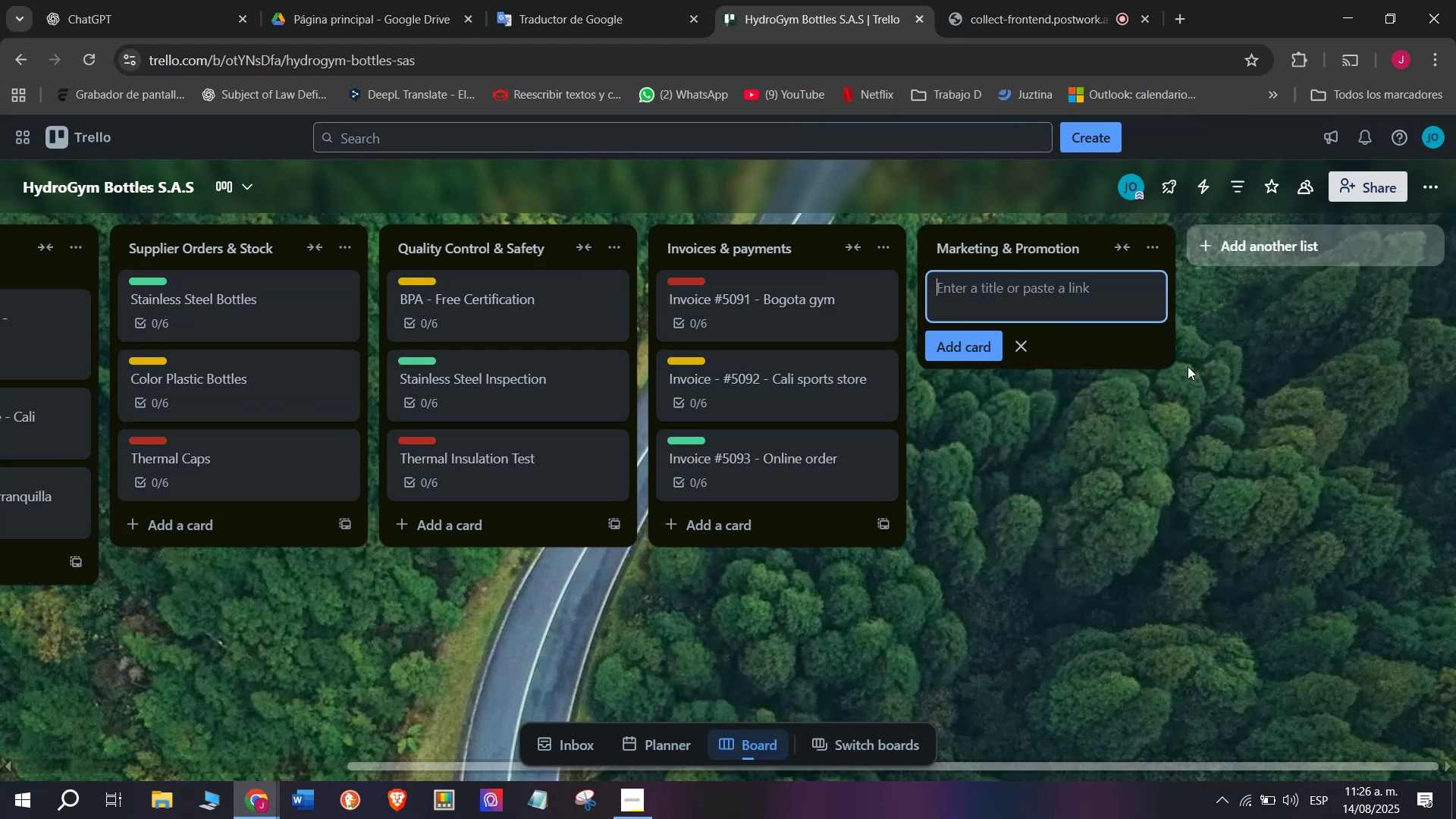 
double_click([1087, 253])
 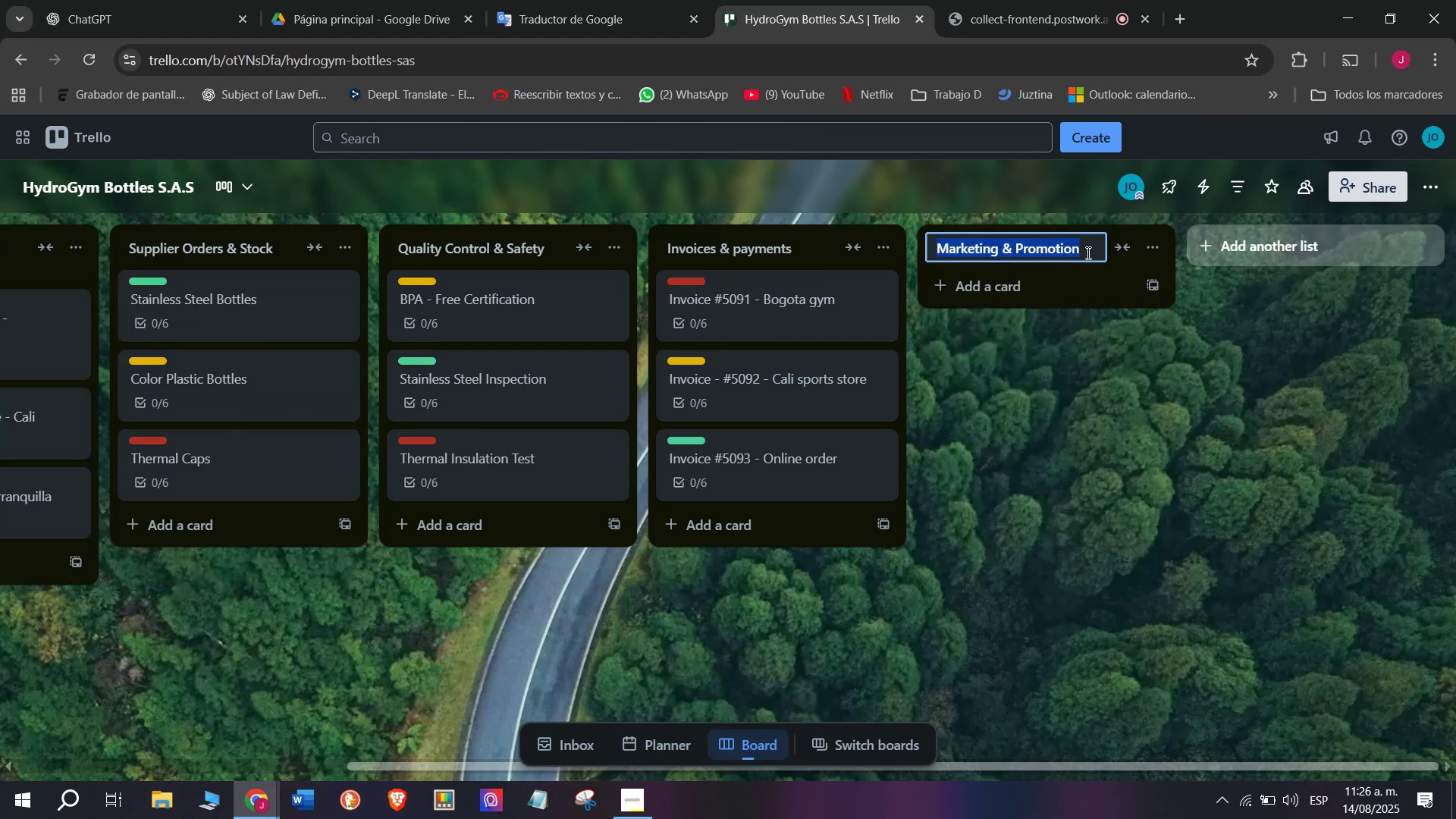 
triple_click([1087, 253])
 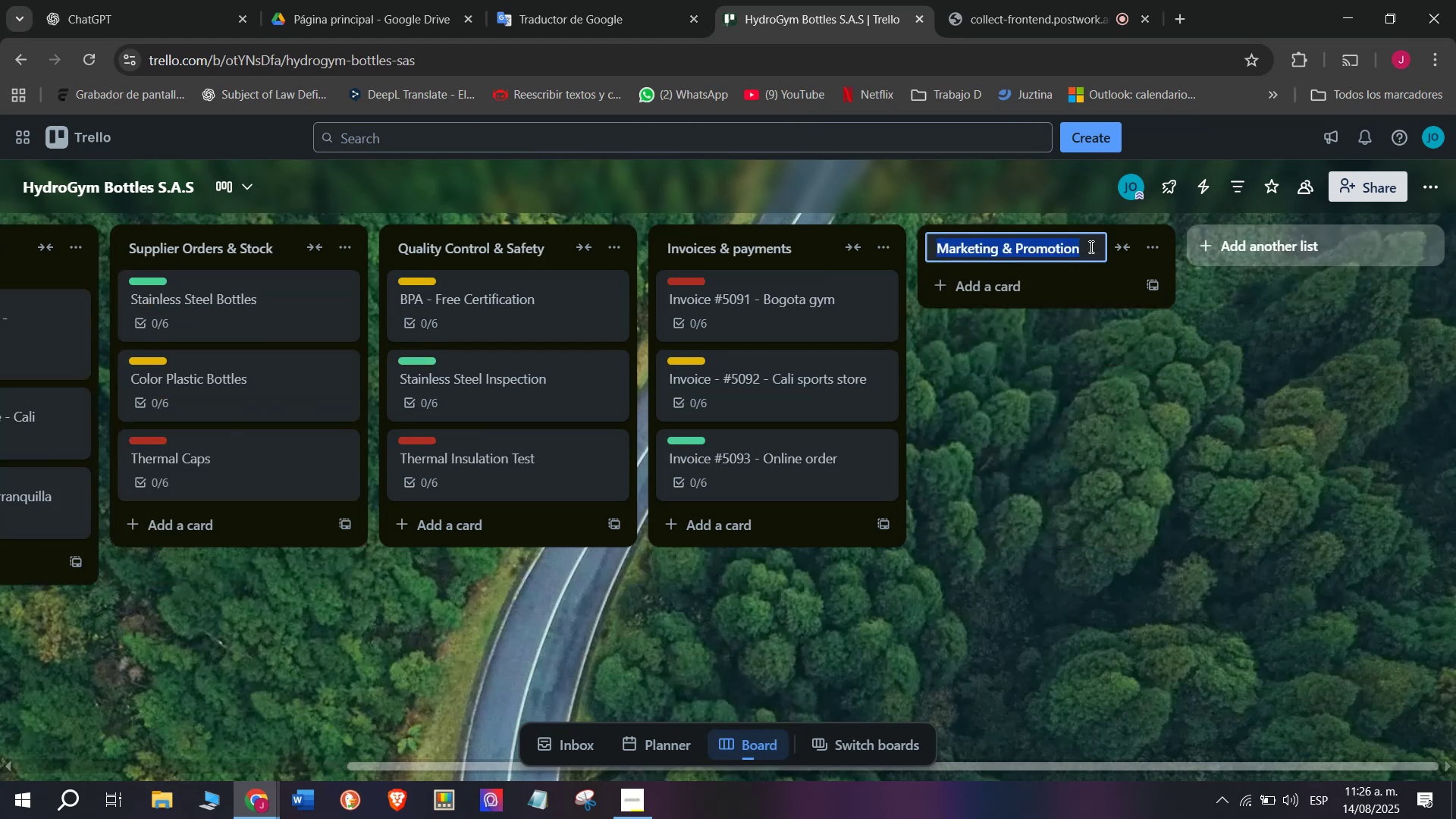 
triple_click([1090, 246])
 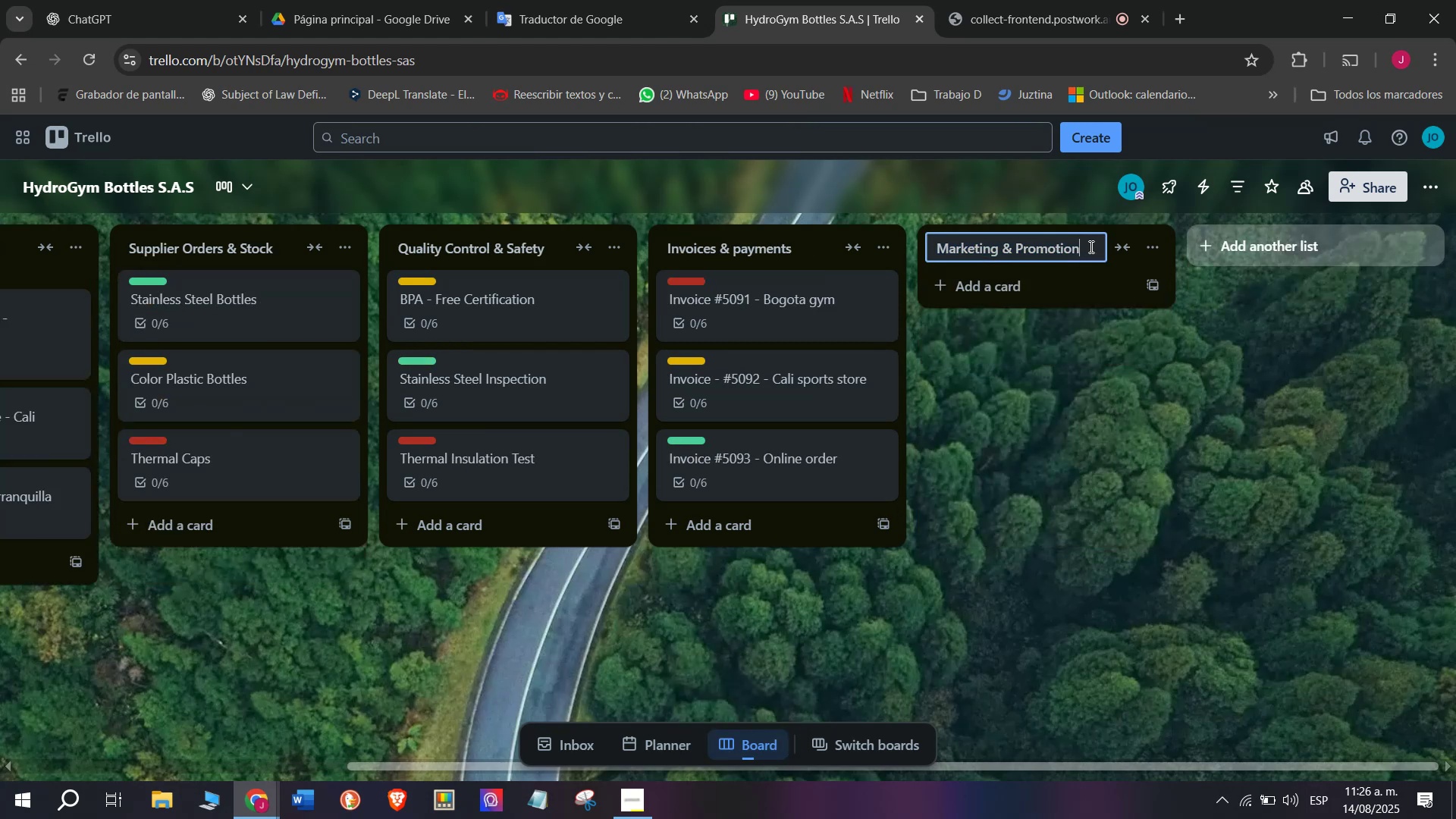 
triple_click([1090, 246])
 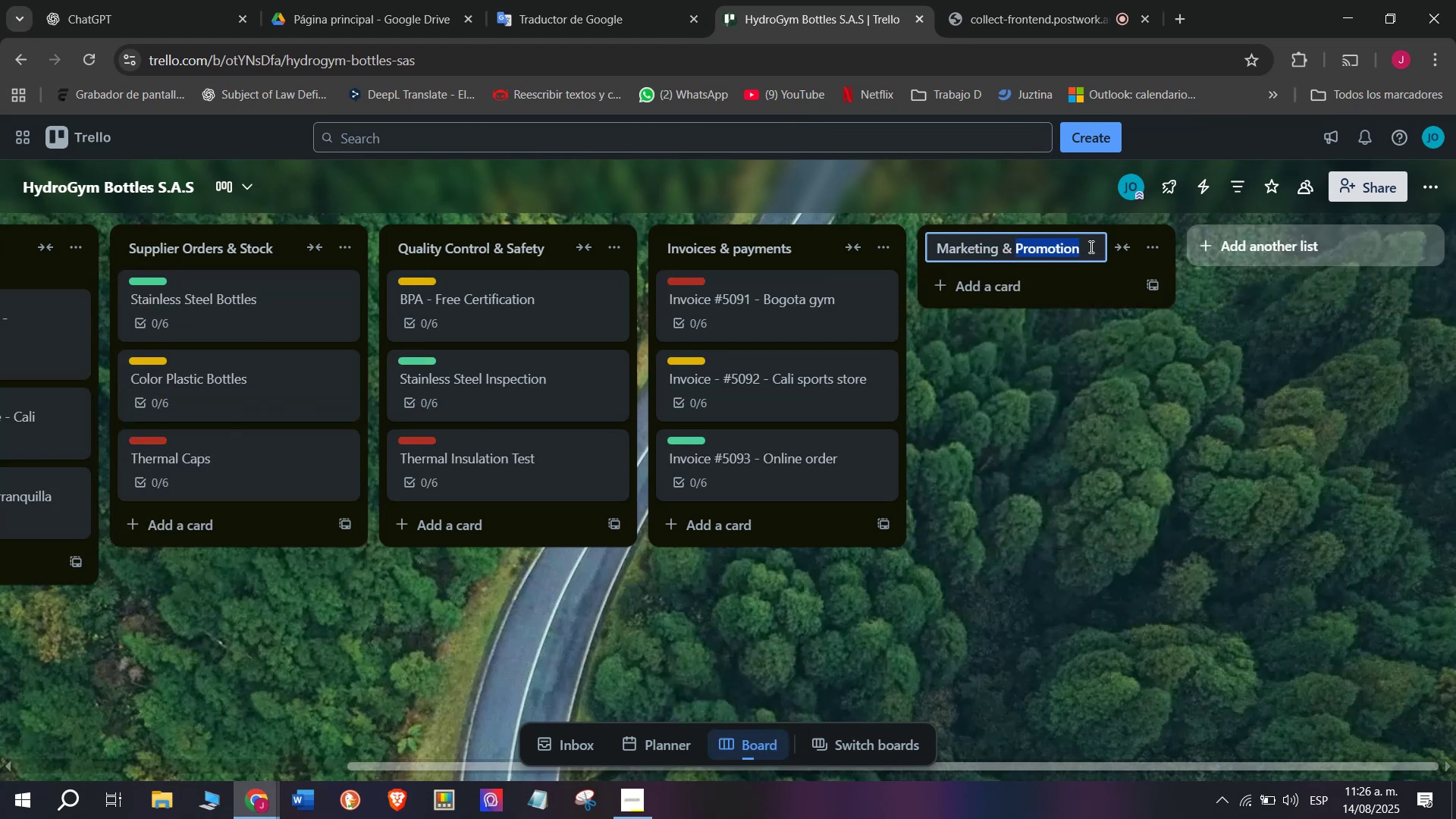 
triple_click([1090, 246])
 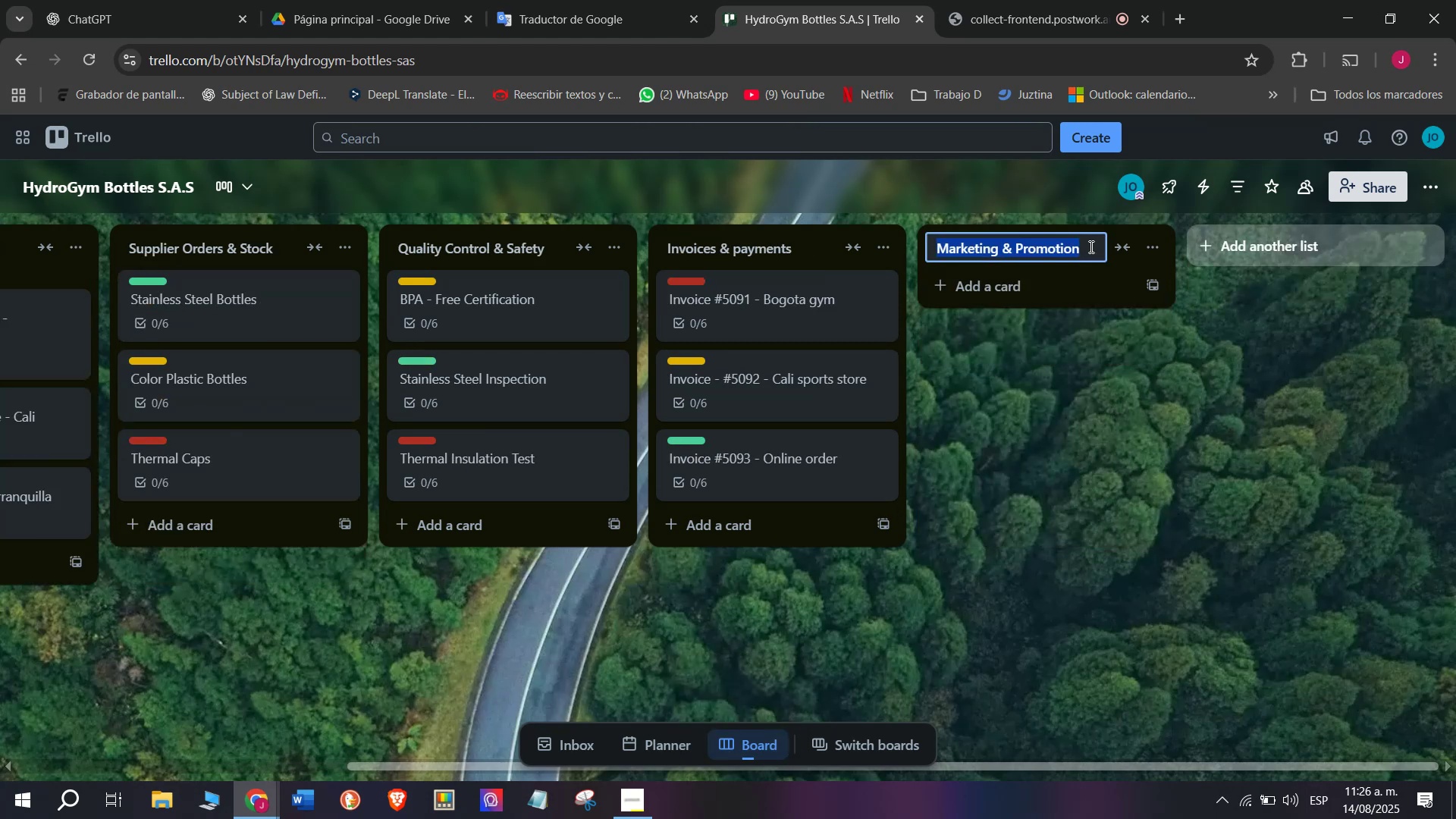 
triple_click([1090, 246])
 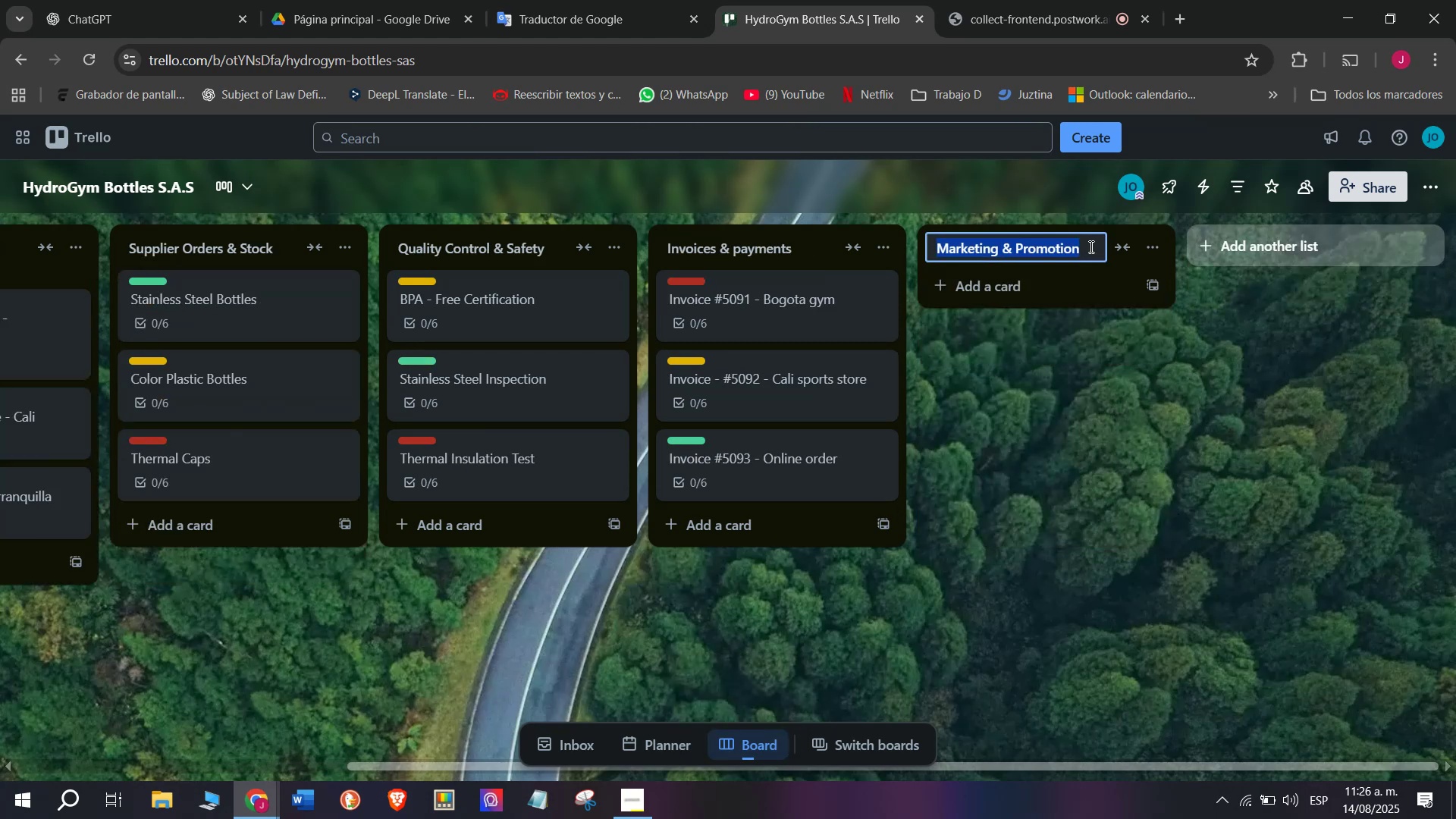 
triple_click([1090, 246])
 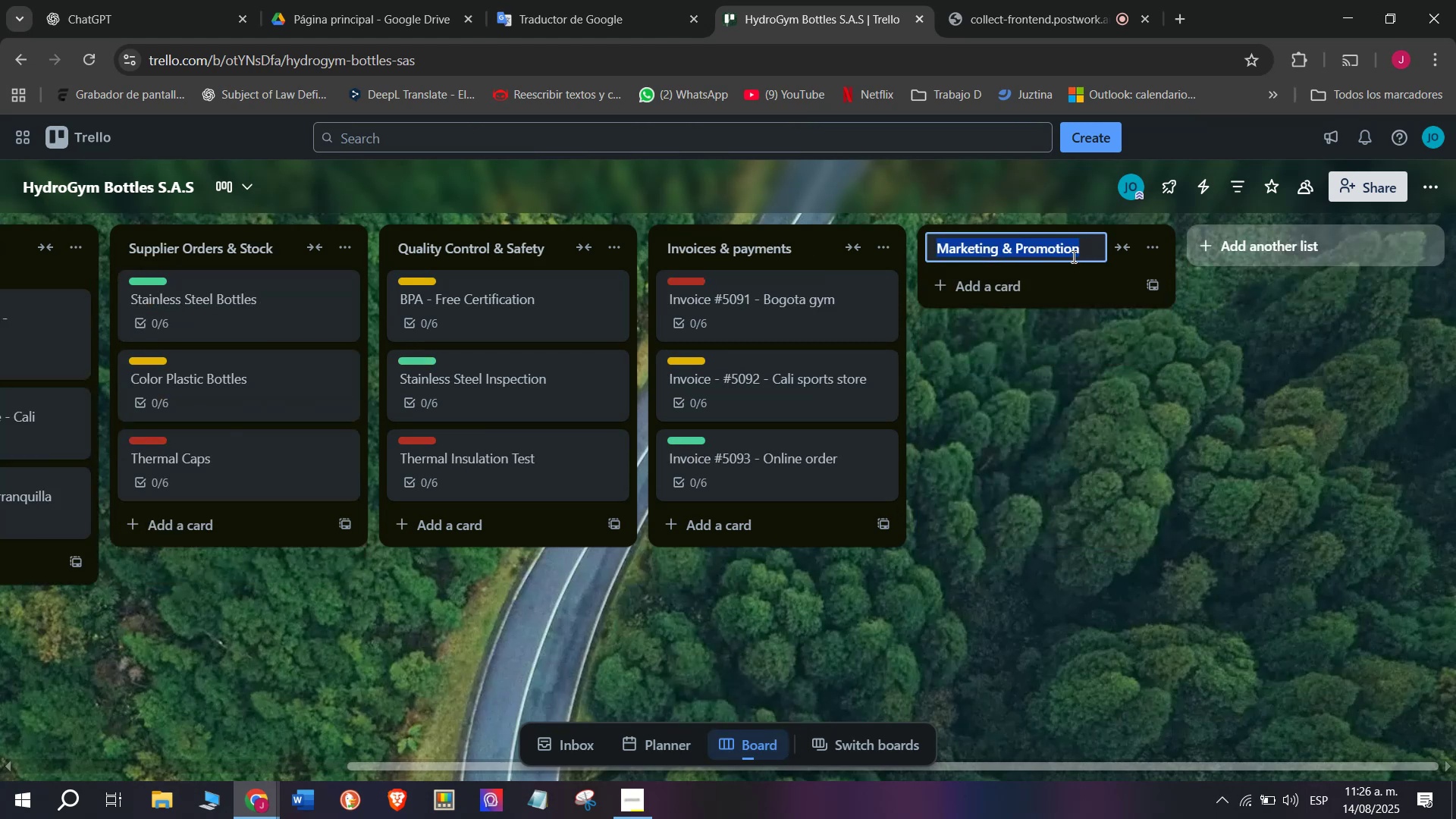 
triple_click([1072, 256])
 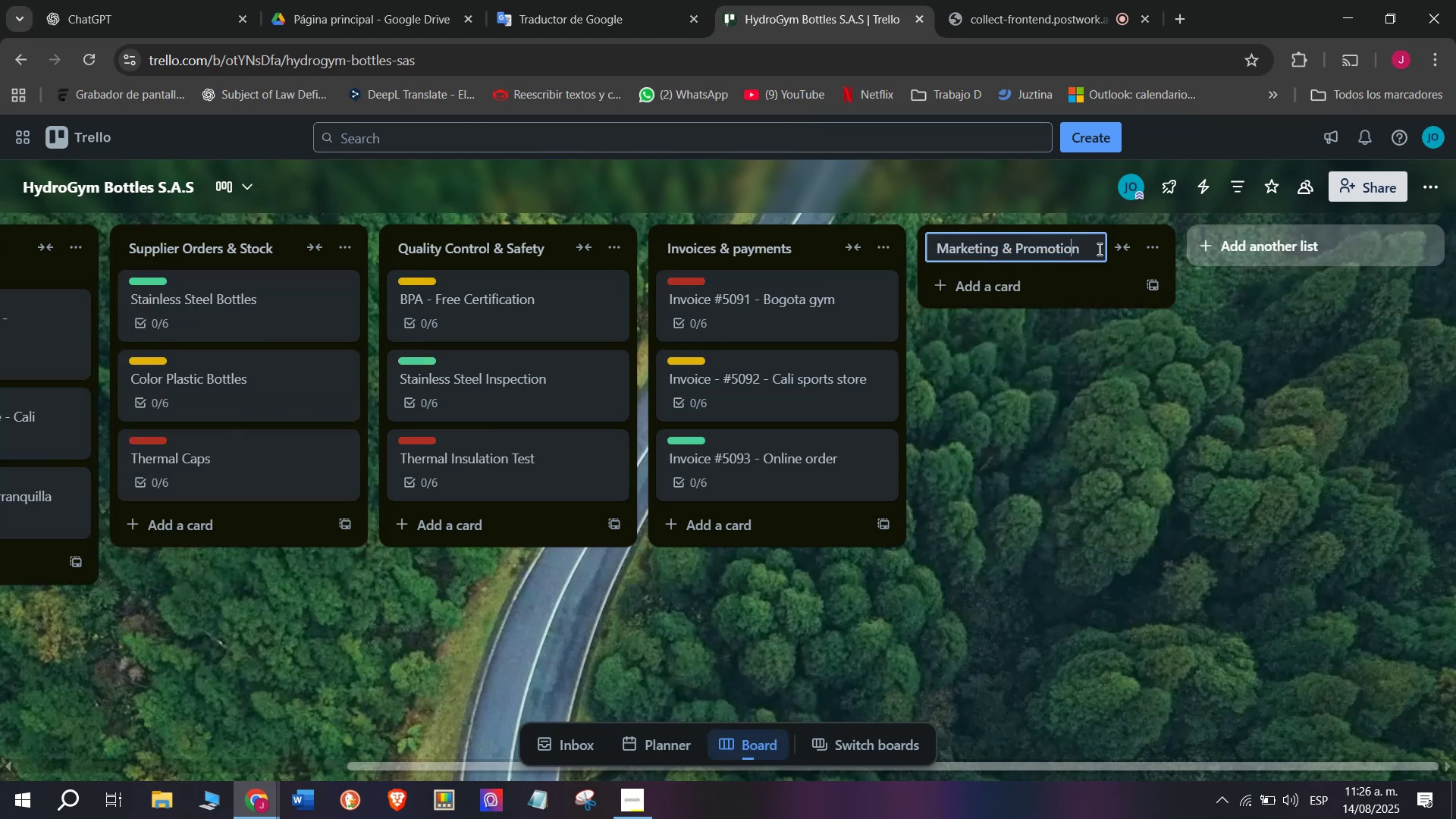 
left_click([1098, 249])
 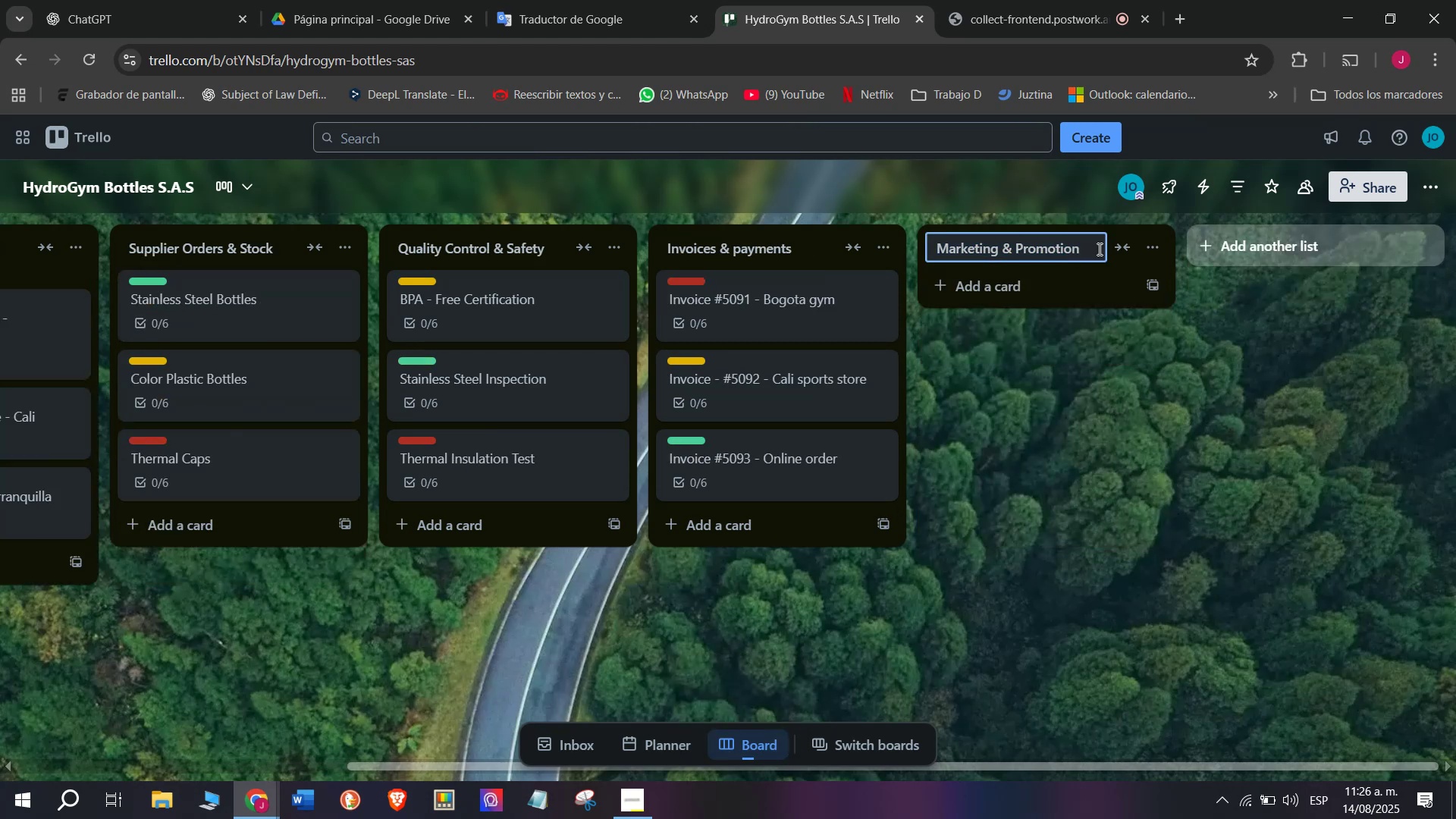 
key(S)
 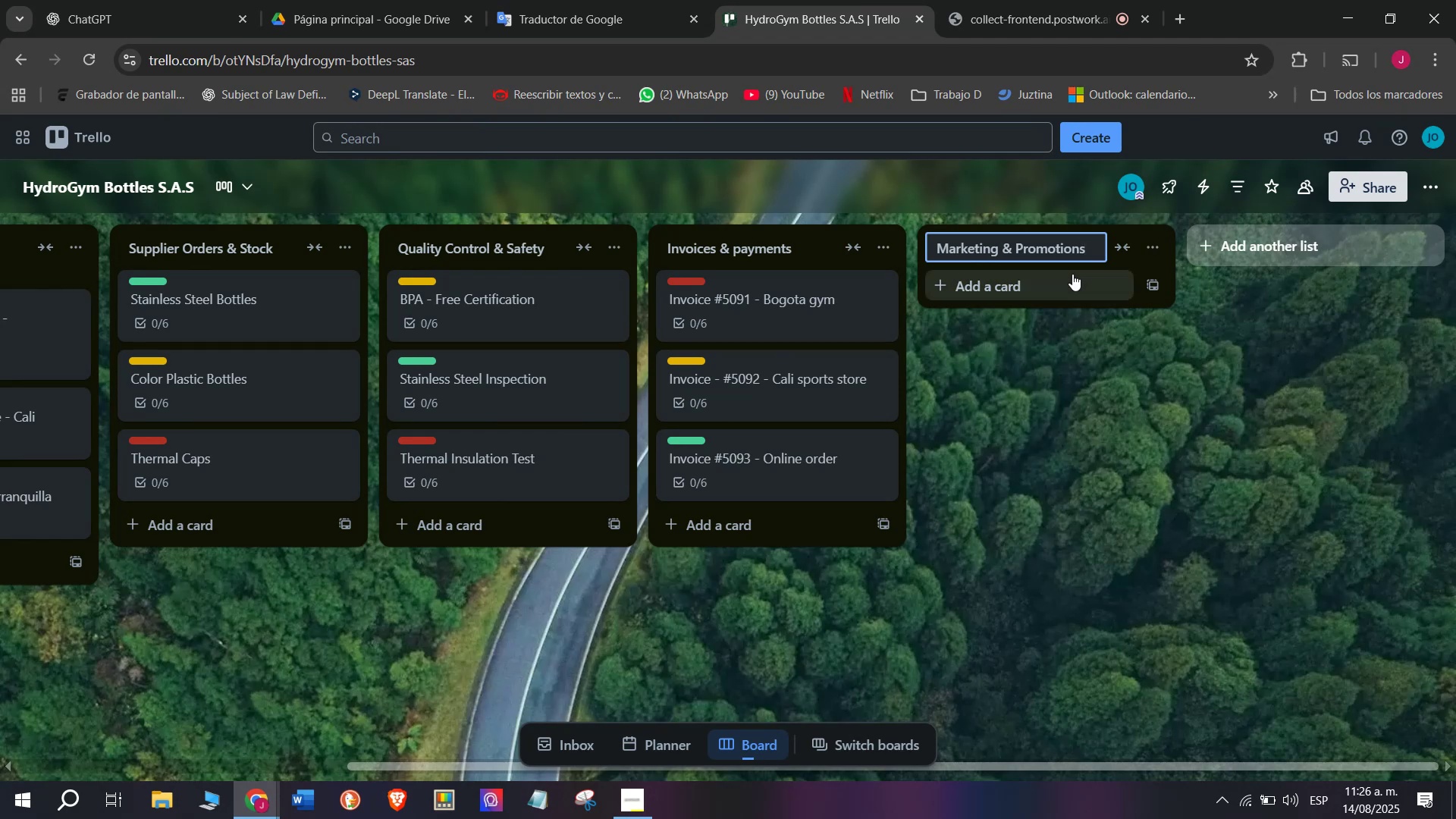 
left_click([1066, 265])
 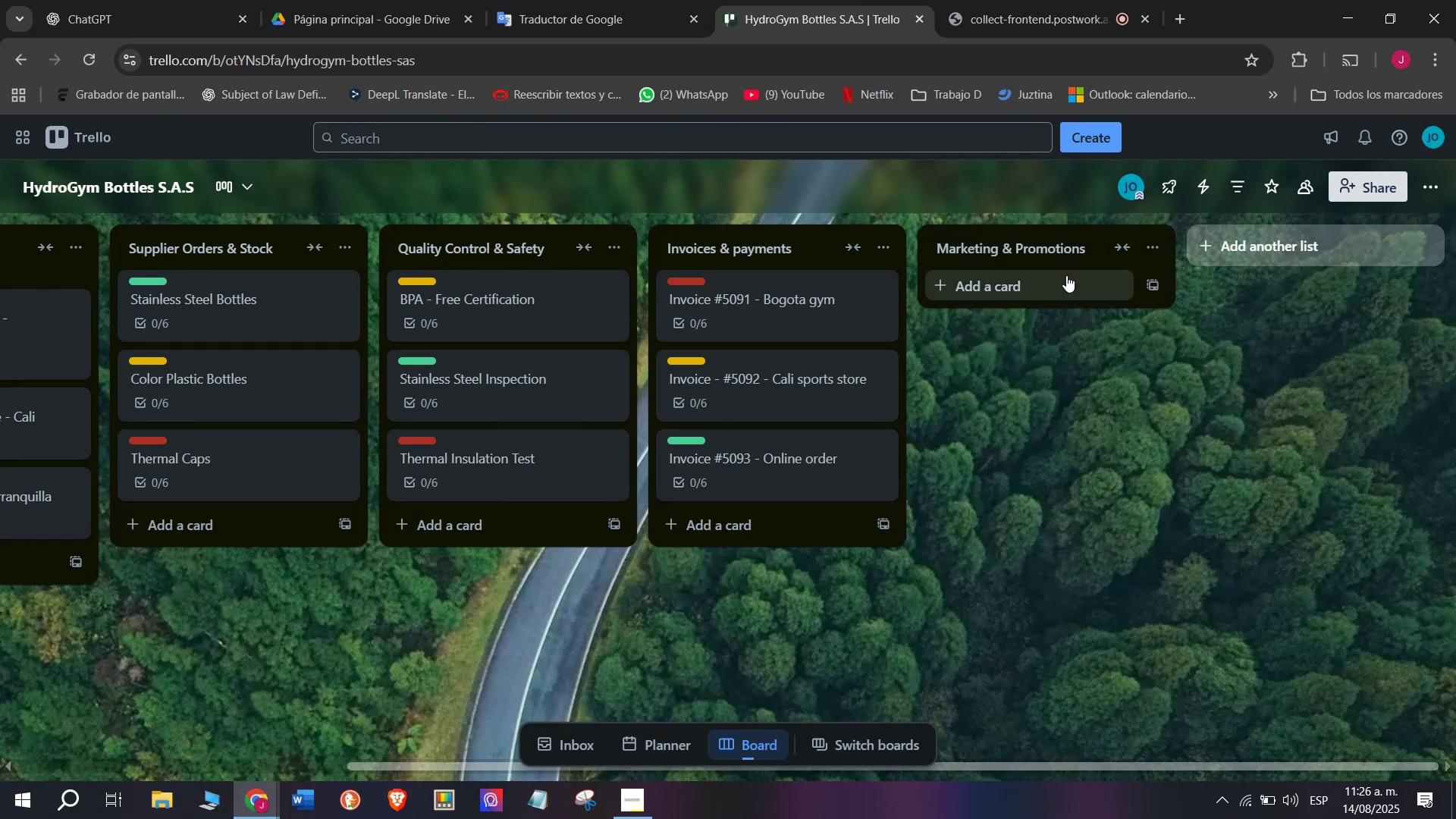 
left_click([1067, 279])
 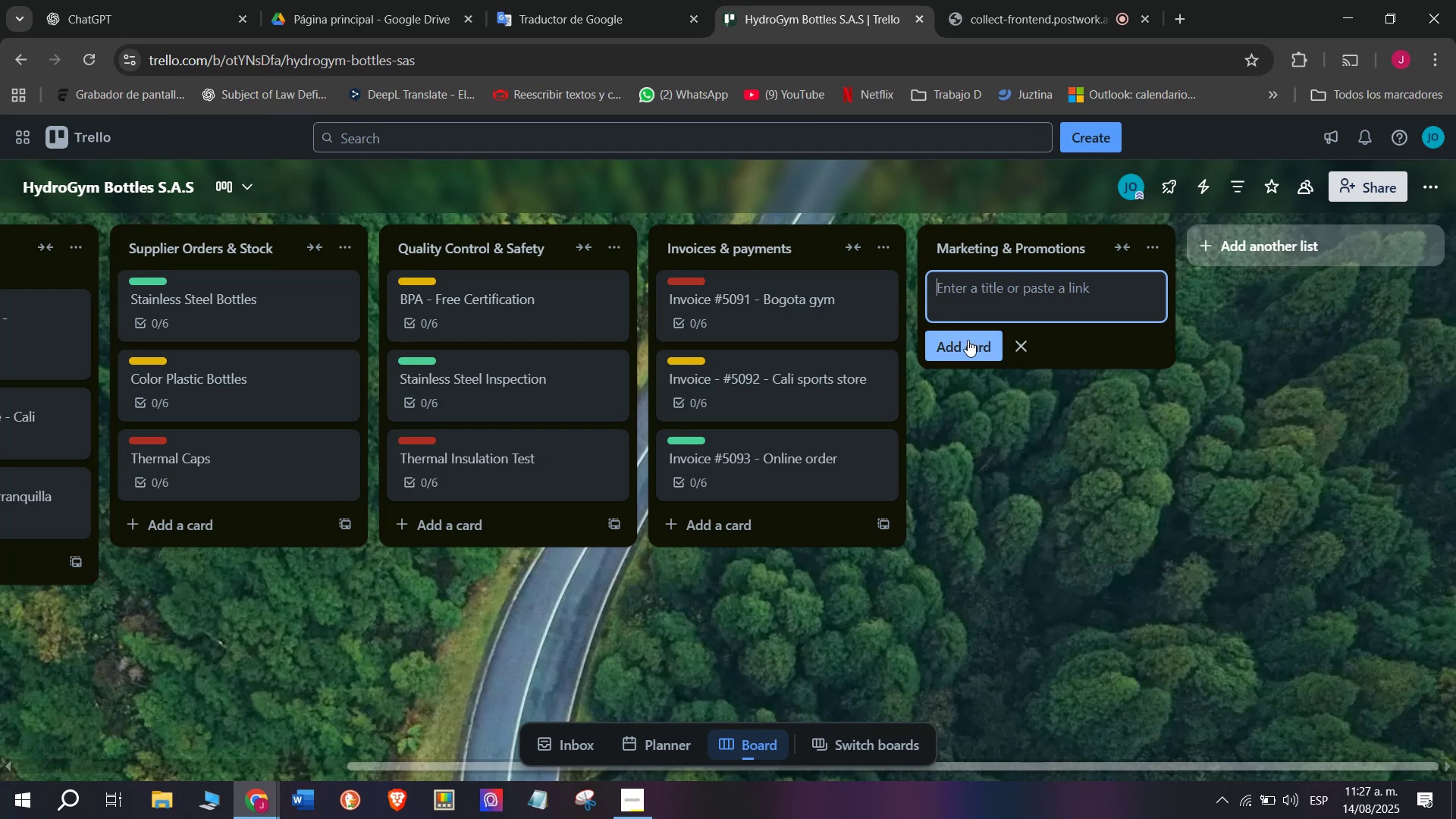 
wait(20.33)
 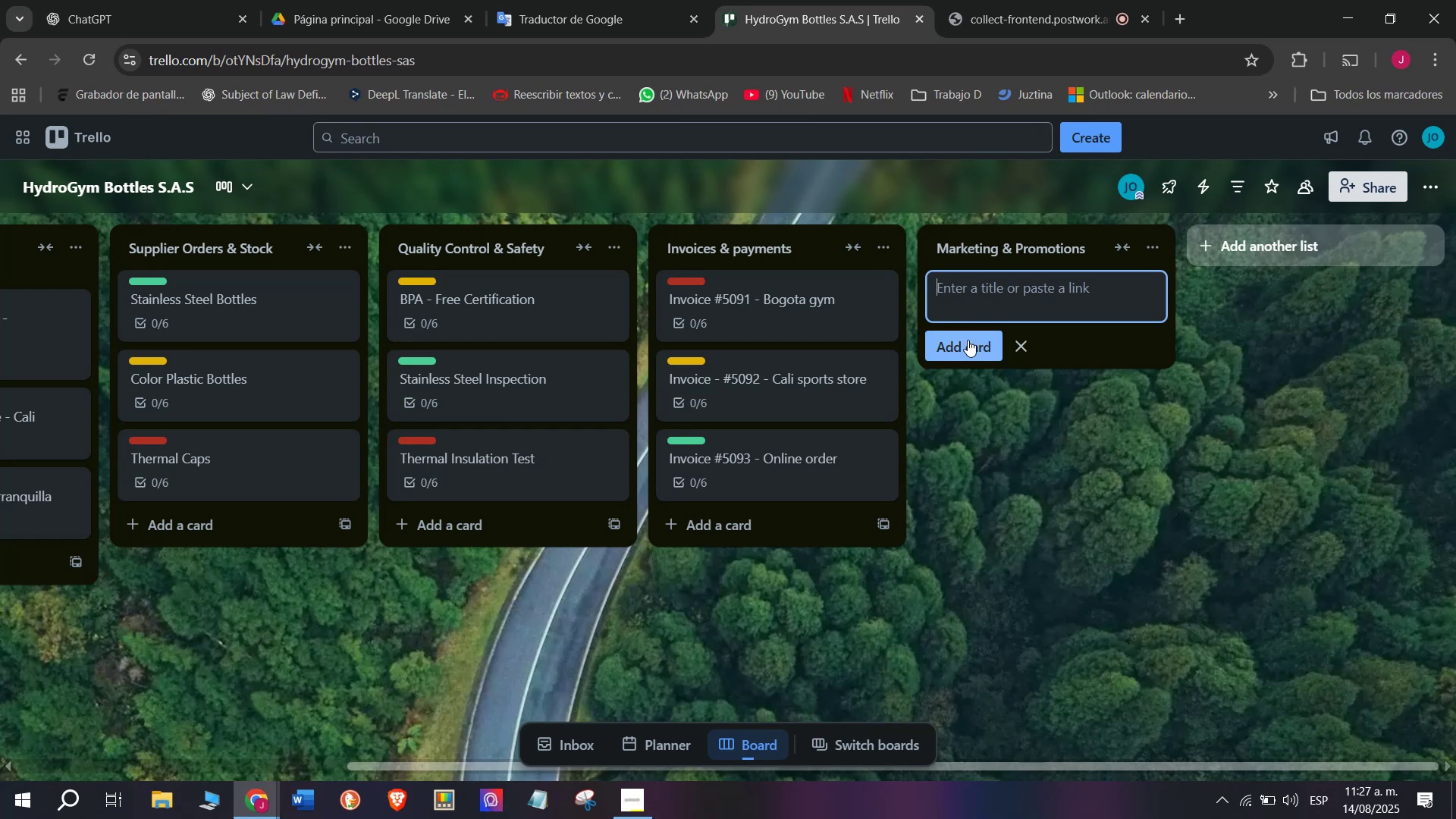 
type(s)
key(Backspace)
type(Summer Hydration Campaing )
key(Backspace)
key(Backspace)
key(Backspace)
type(gn )
 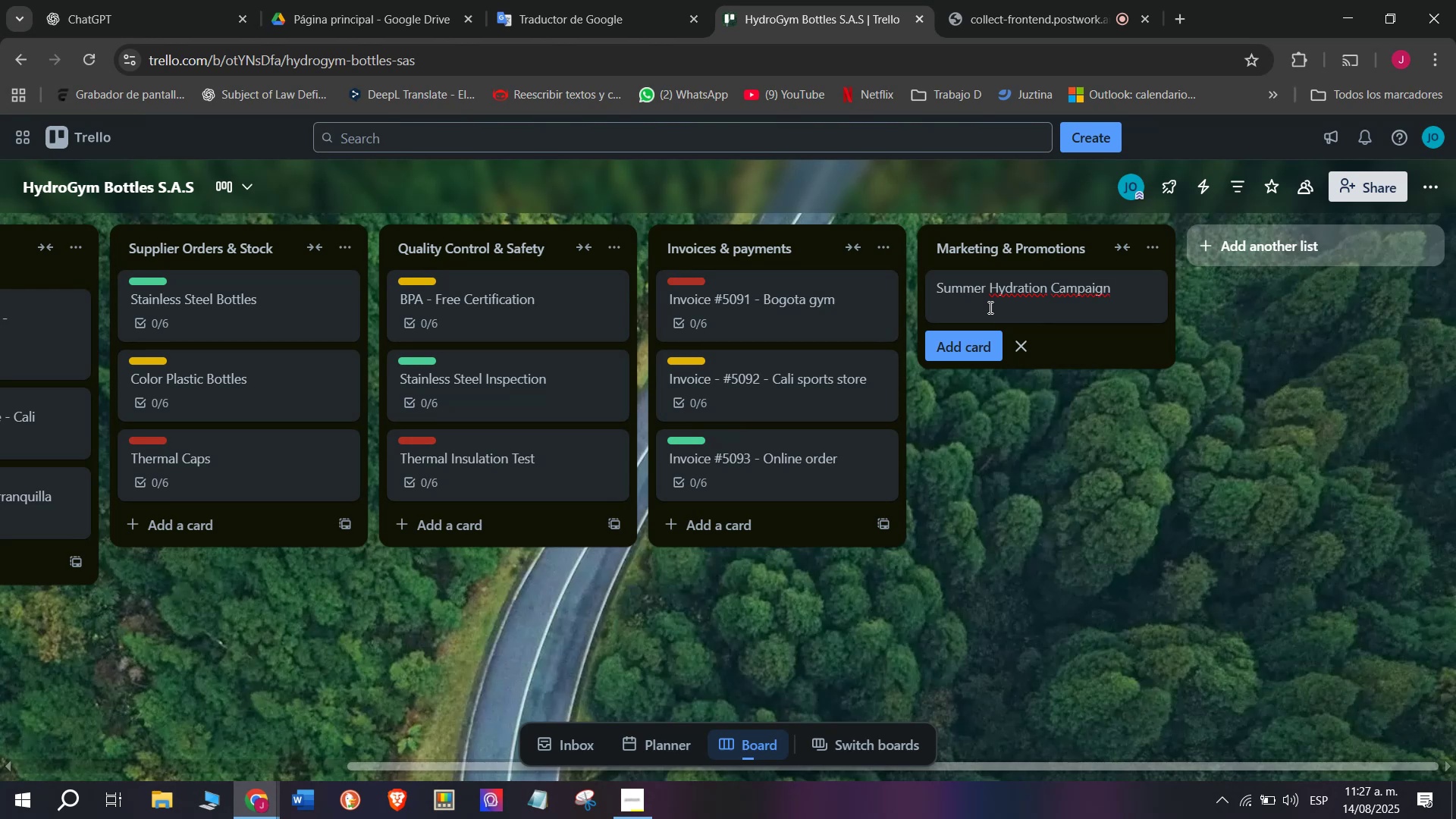 
key(Enter)
 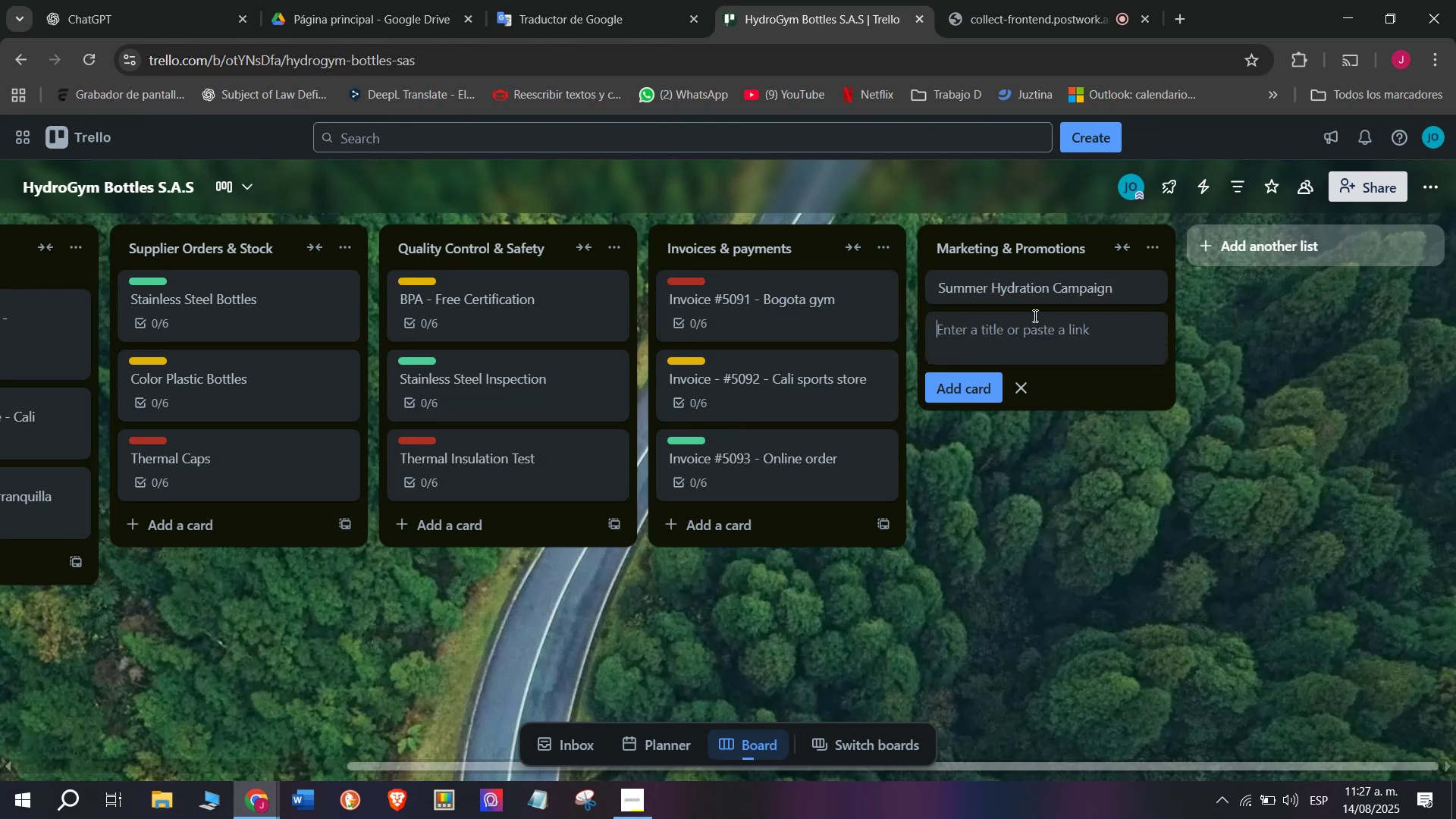 
left_click([1037, 293])
 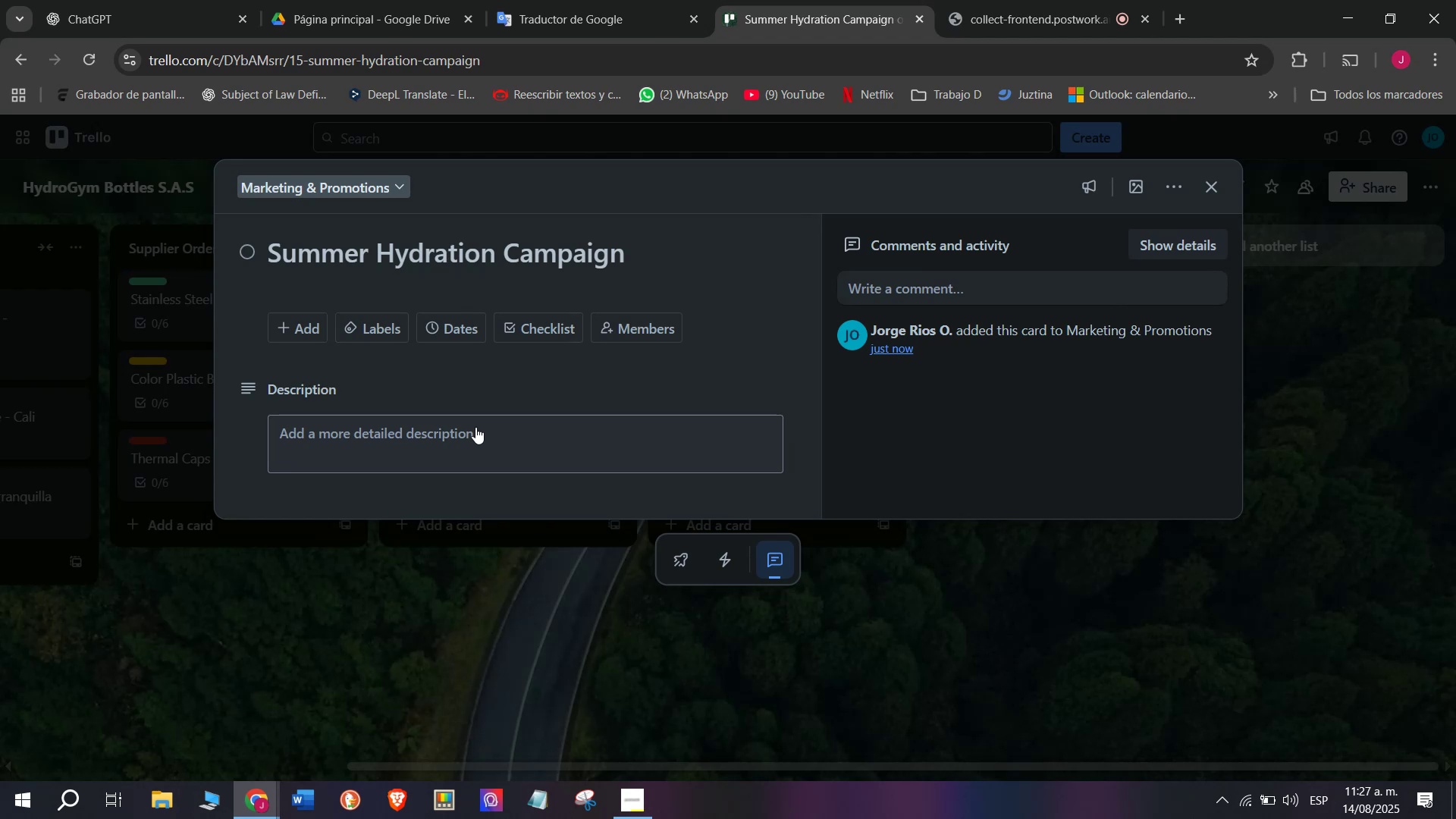 
wait(5.71)
 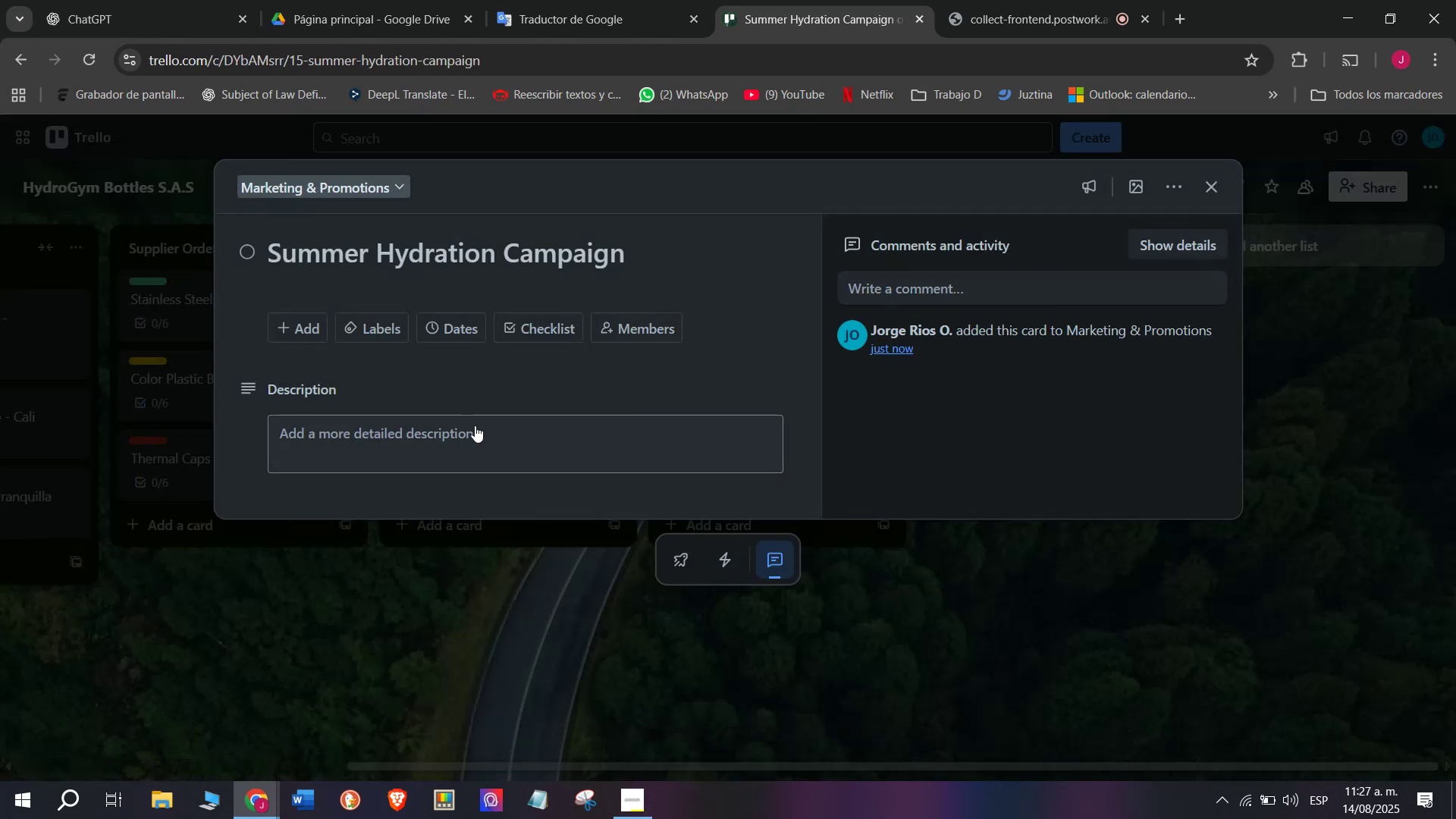 
left_click([535, 323])
 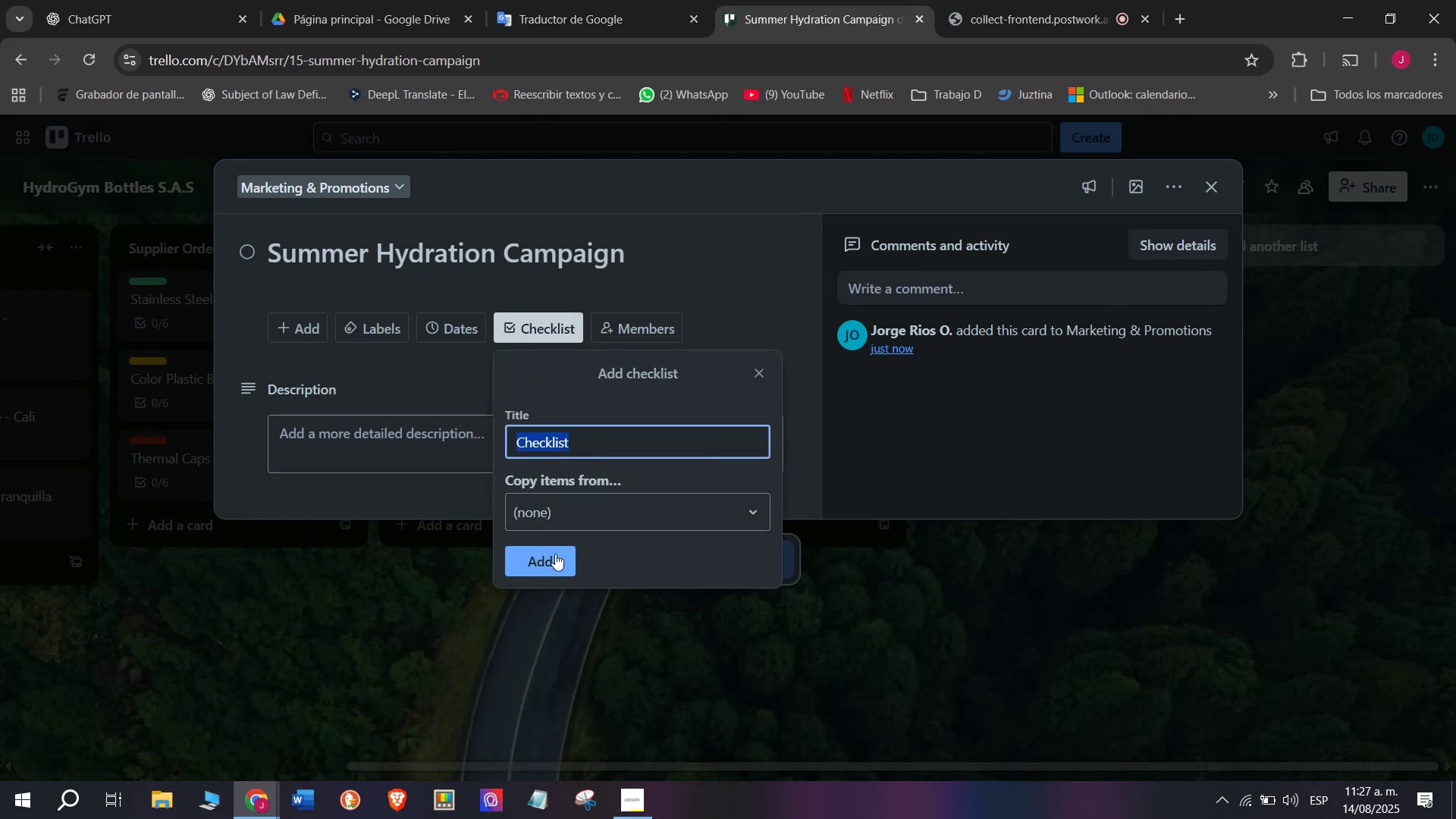 
left_click([555, 554])
 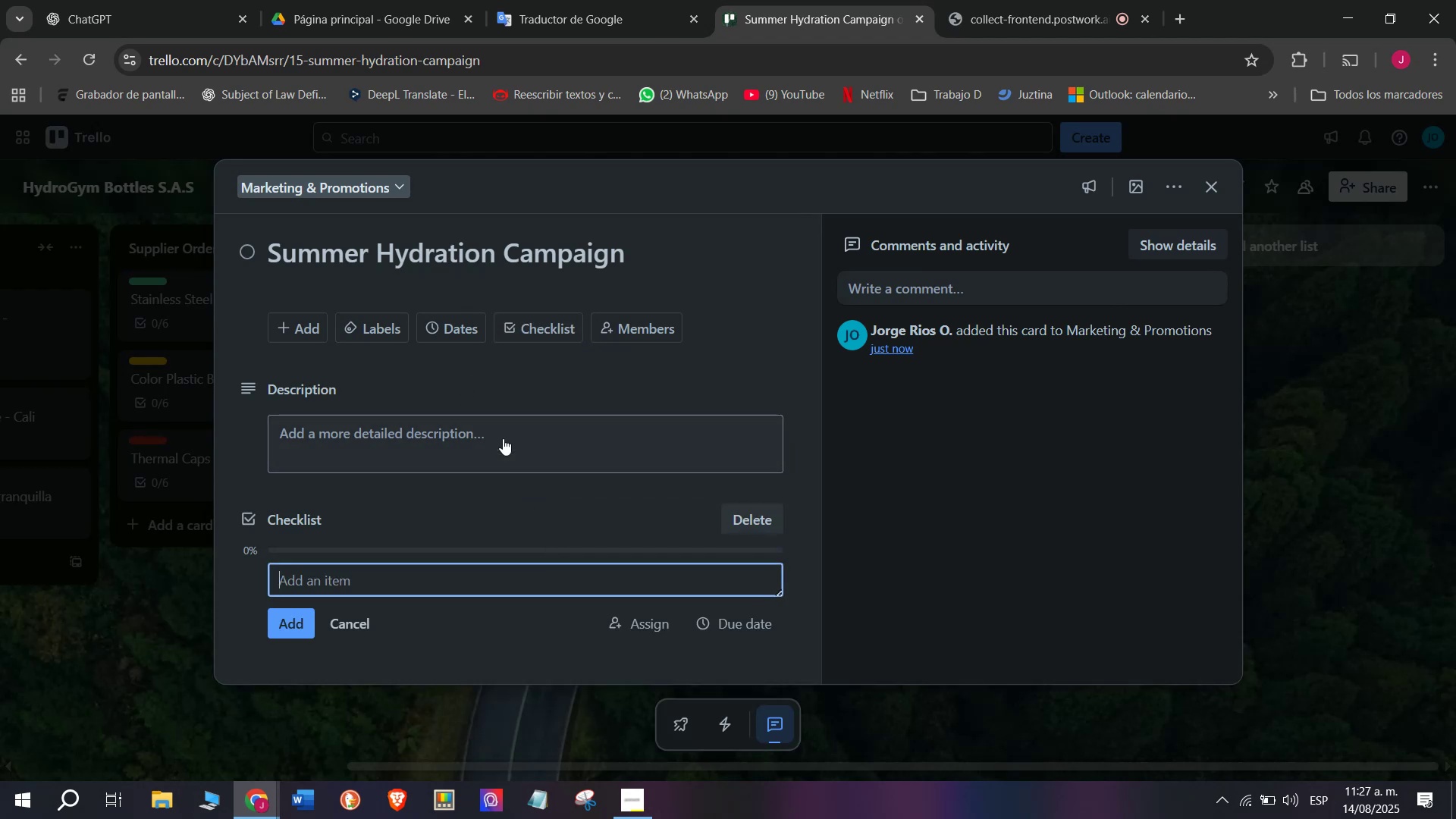 
scroll: coordinate [523, 504], scroll_direction: down, amount: 3.0
 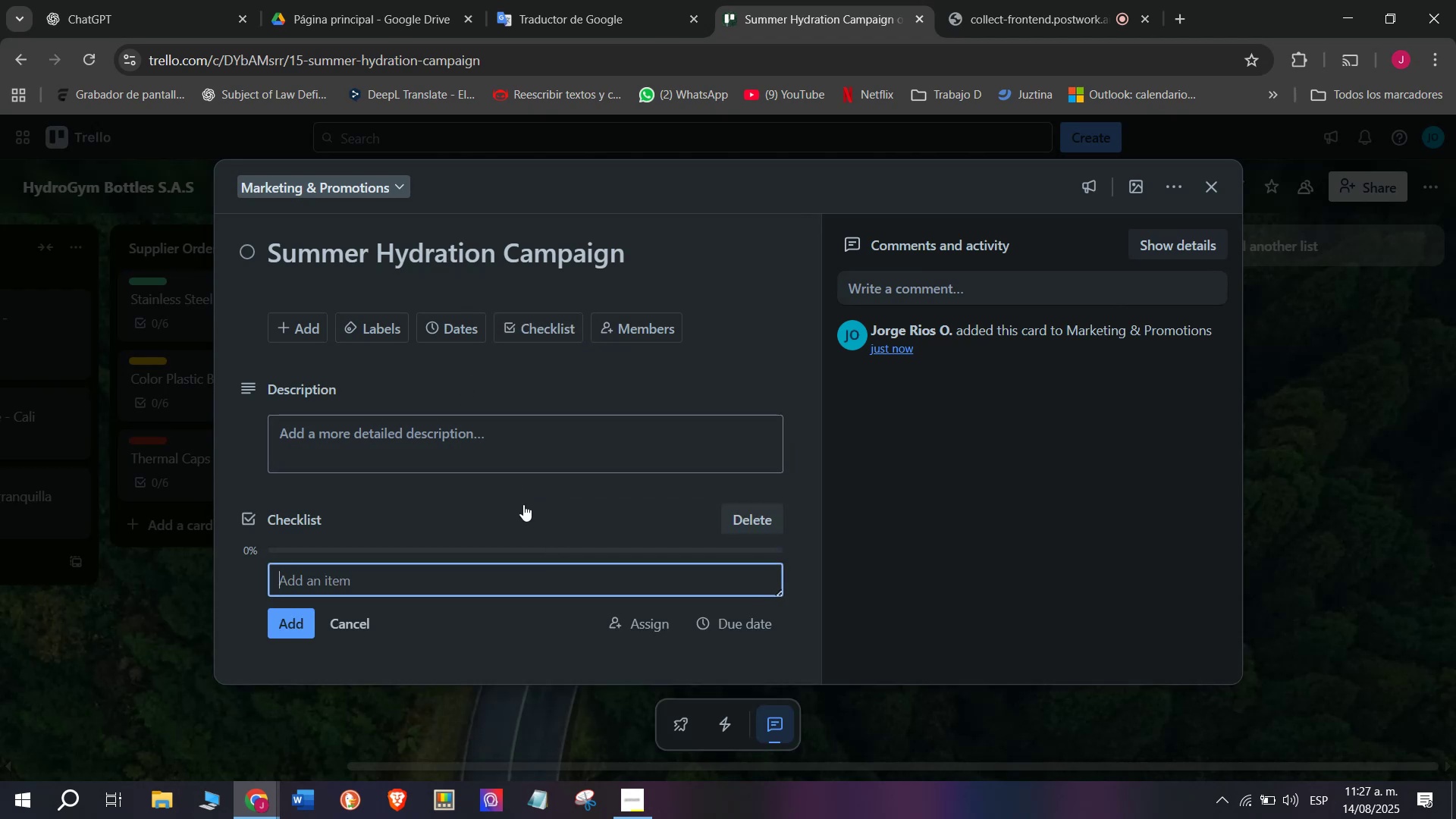 
type(Design ads)
 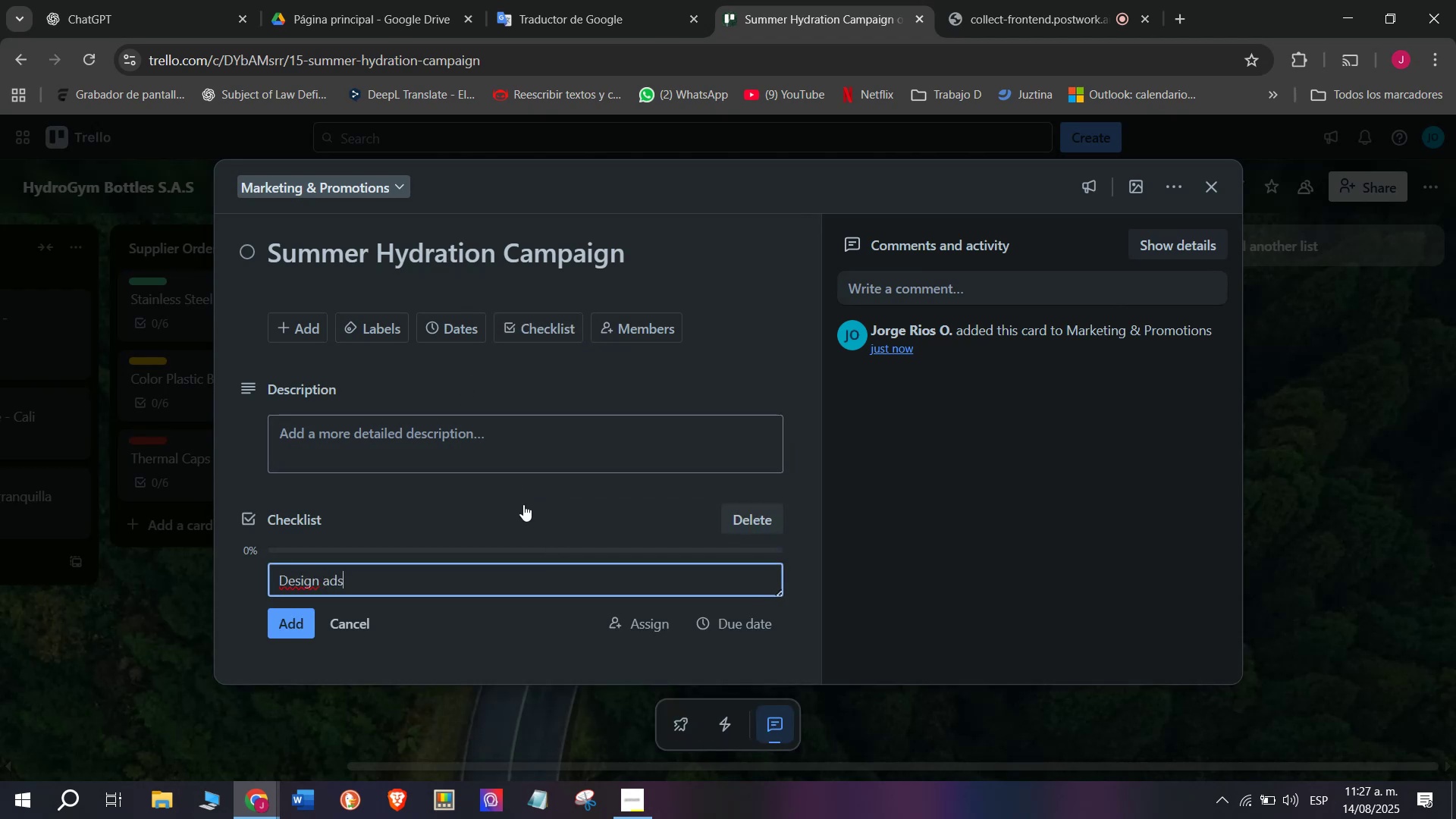 
key(Enter)
 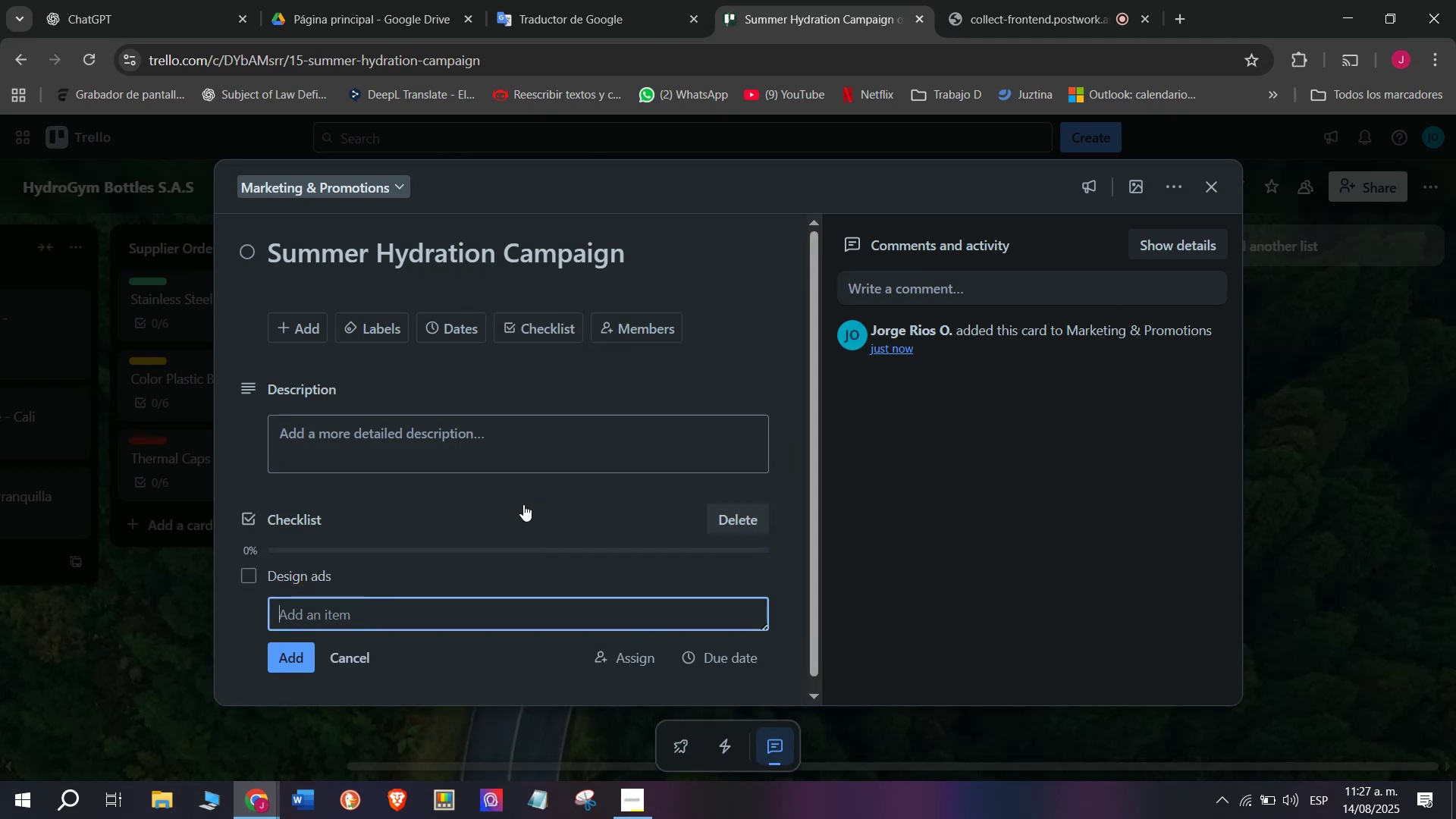 
type(Laun)
 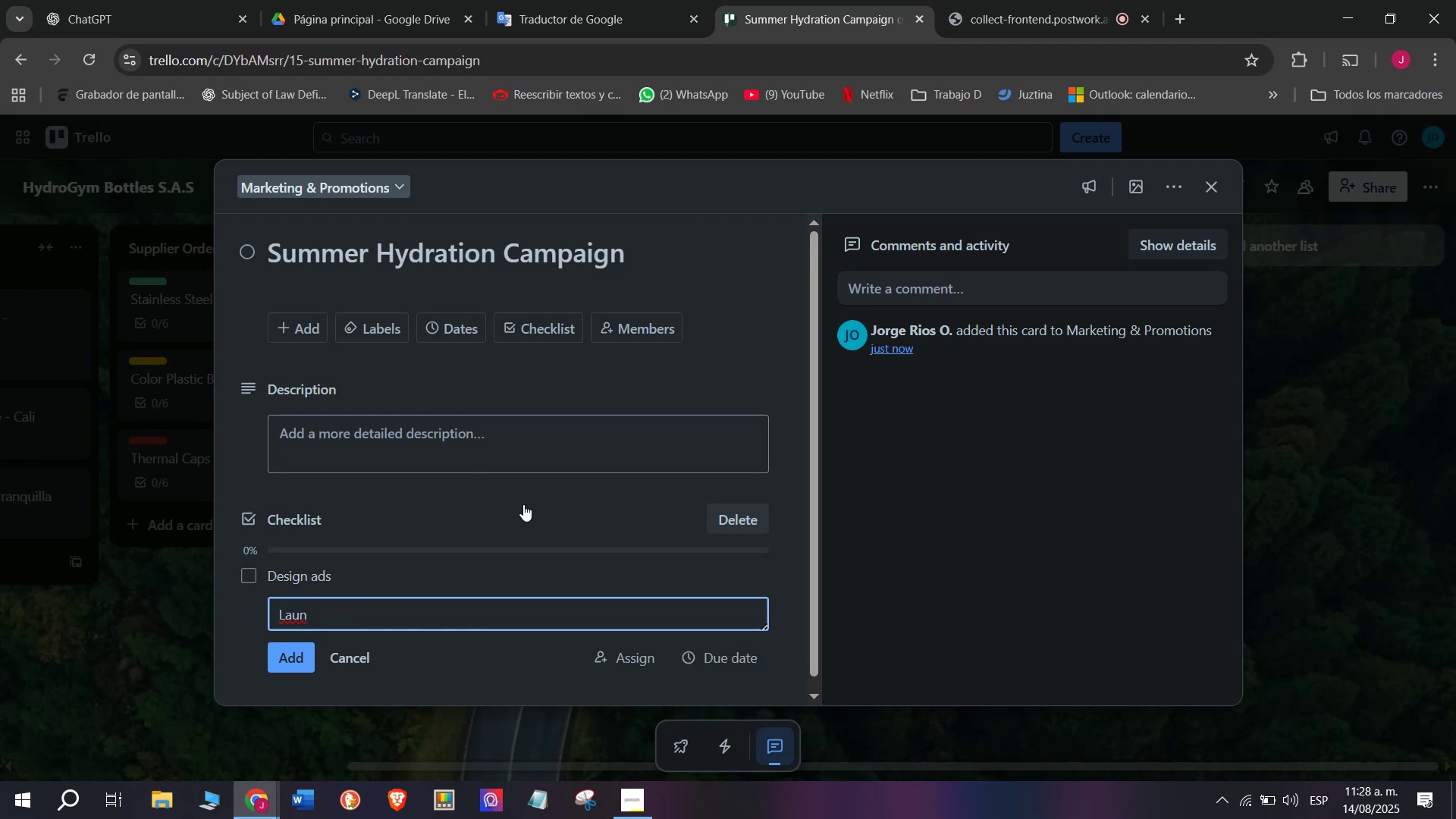 
type(ch social media post)
 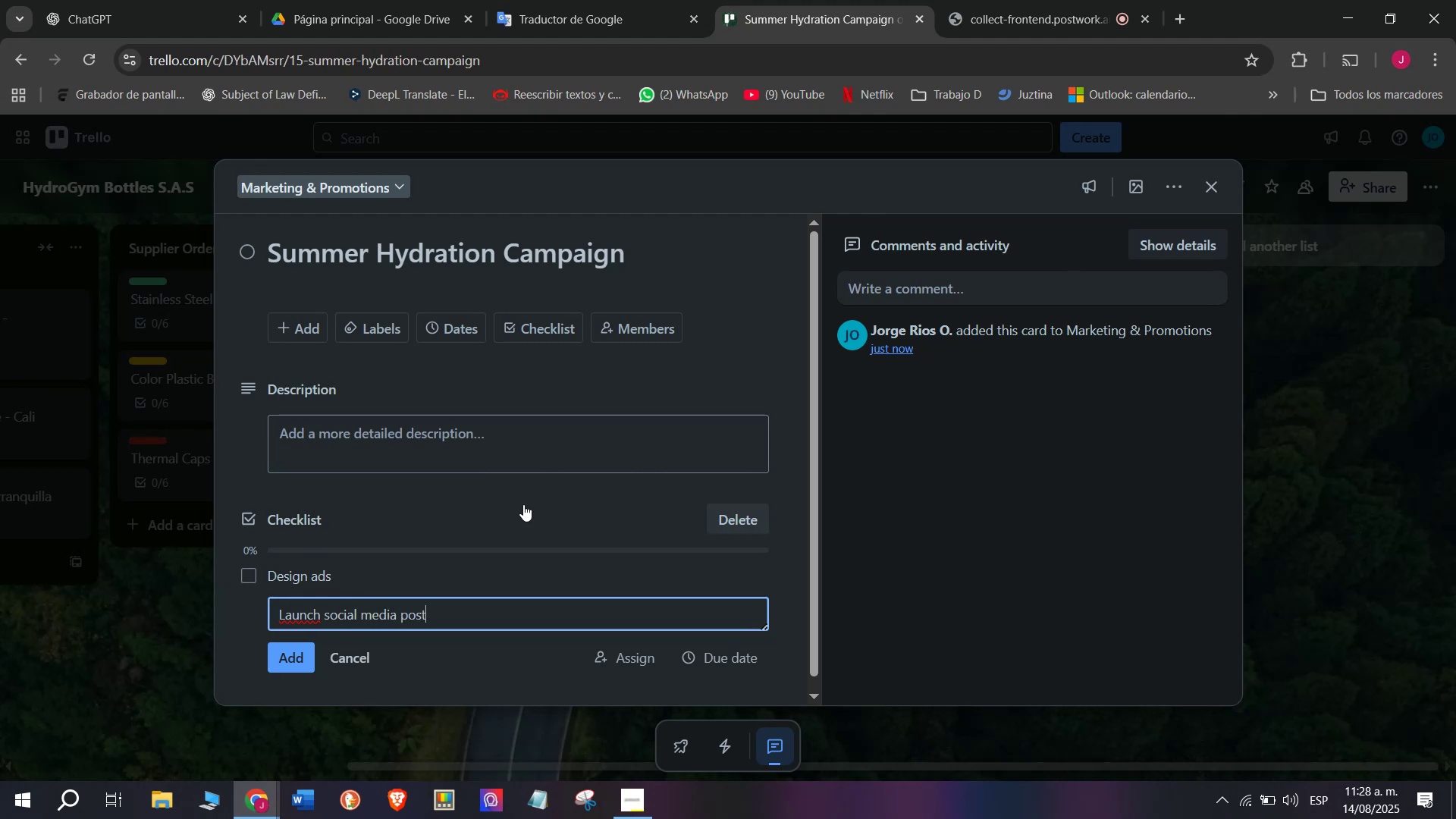 
key(Enter)
 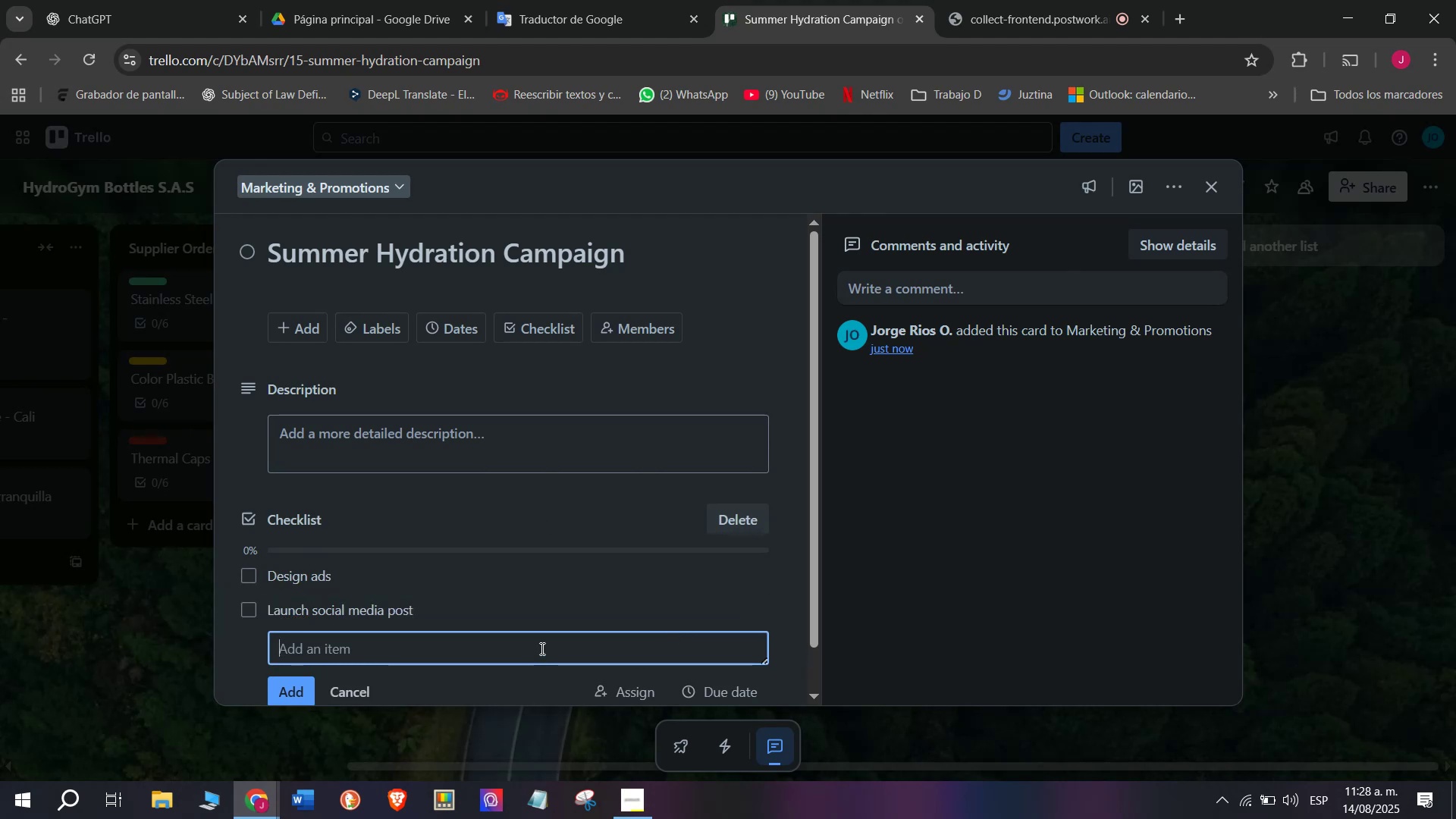 
double_click([538, 620])
 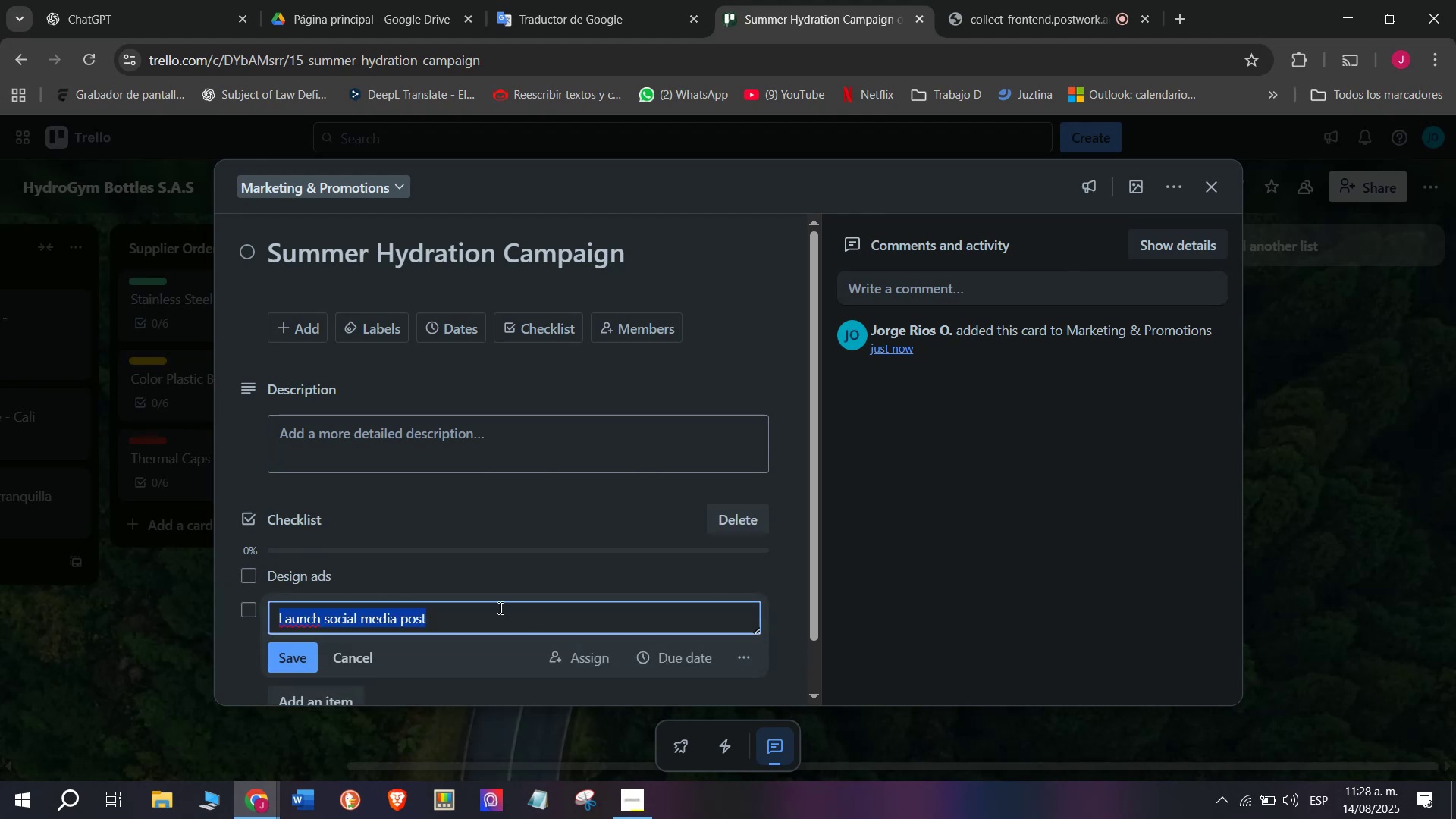 
triple_click([499, 620])
 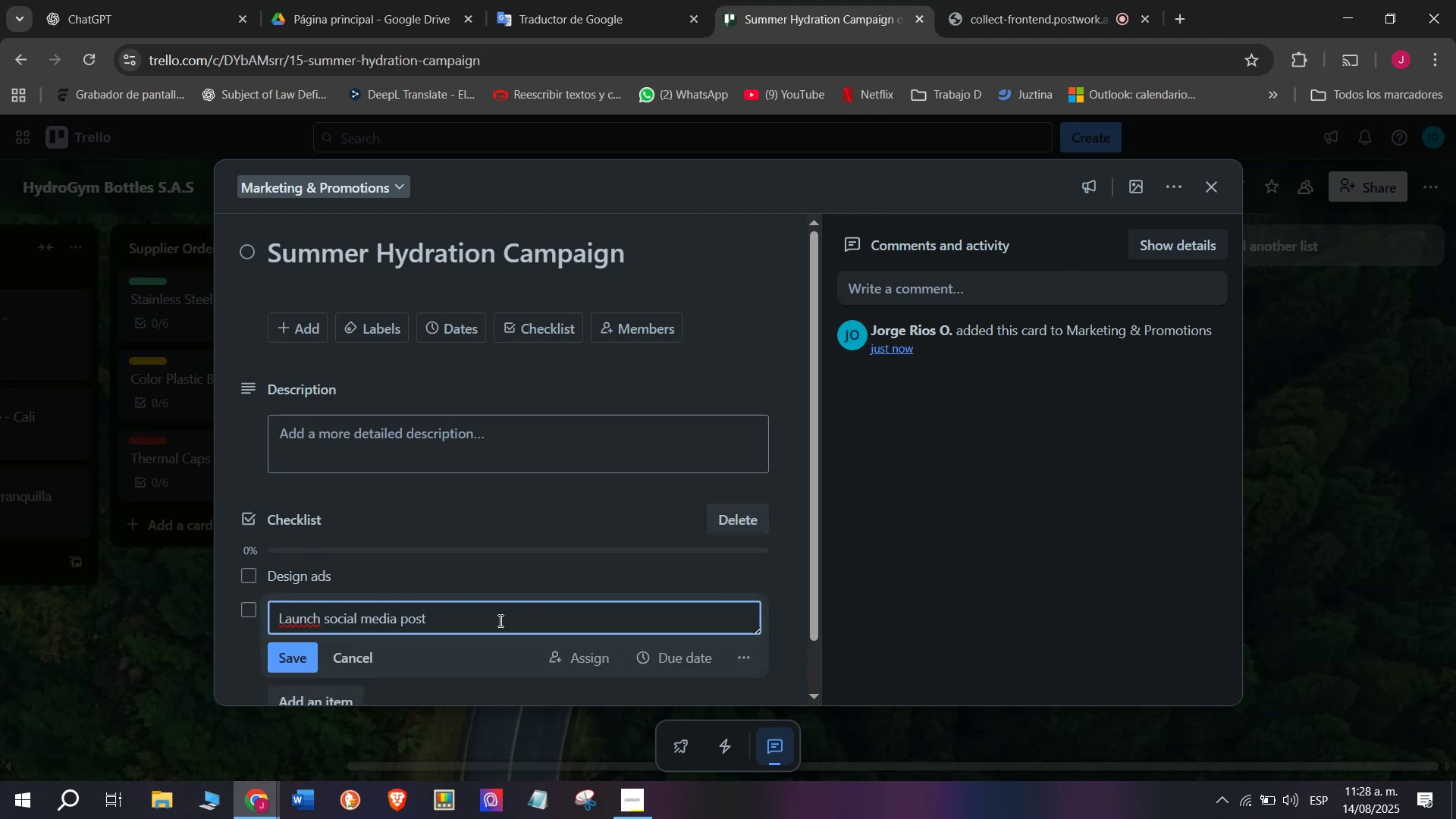 
type(ds)
 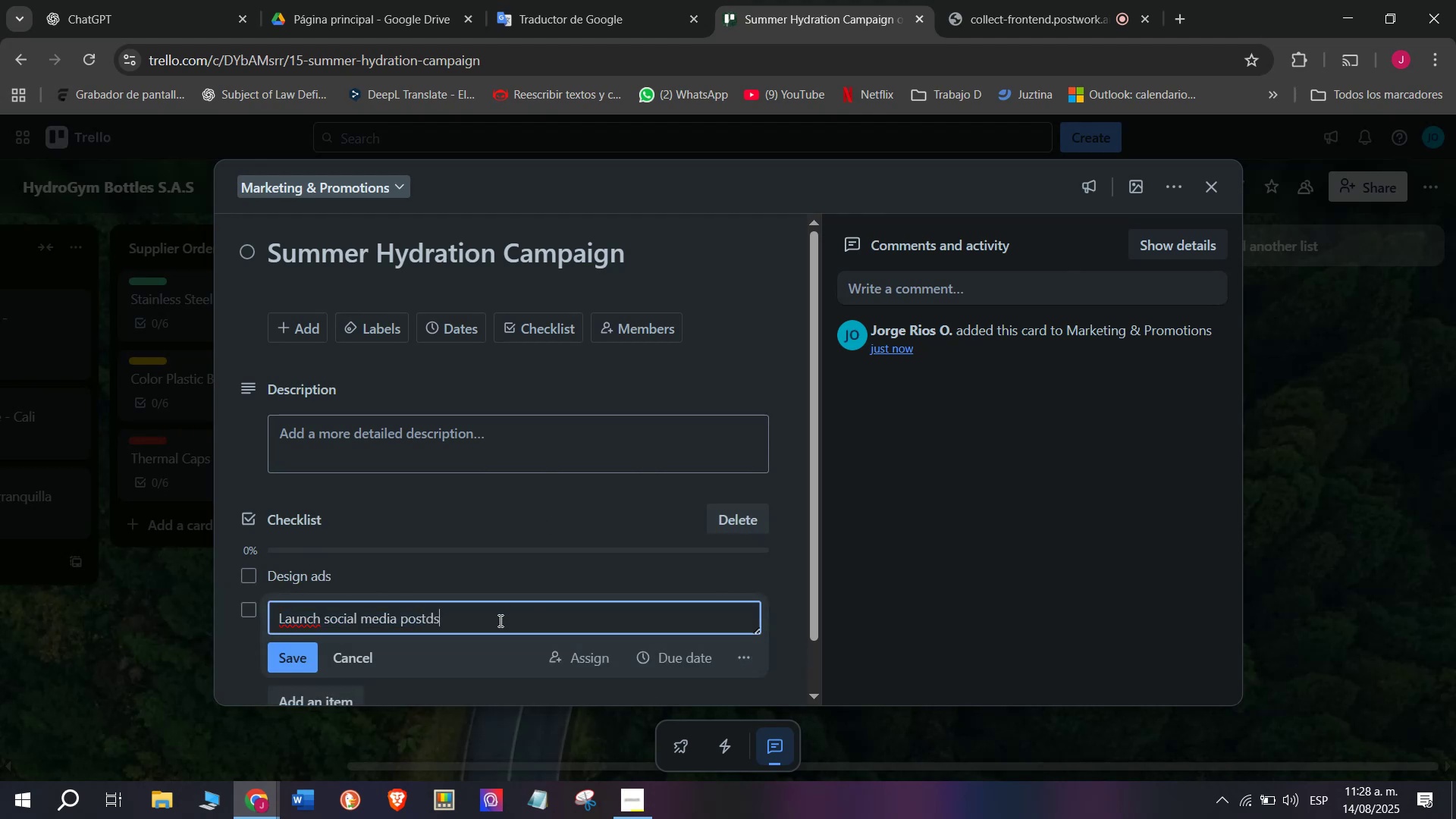 
key(Enter)
 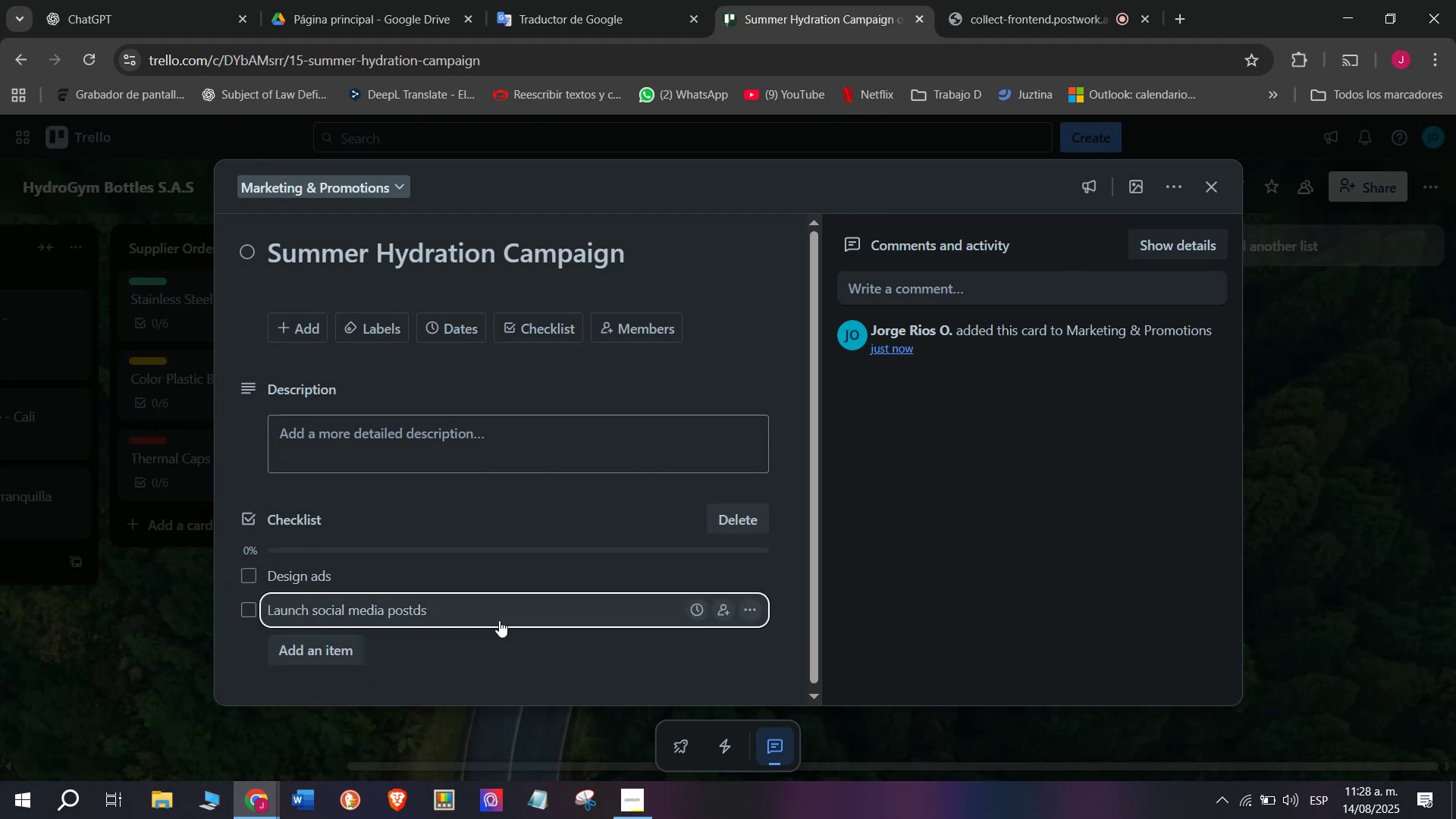 
key(Enter)
 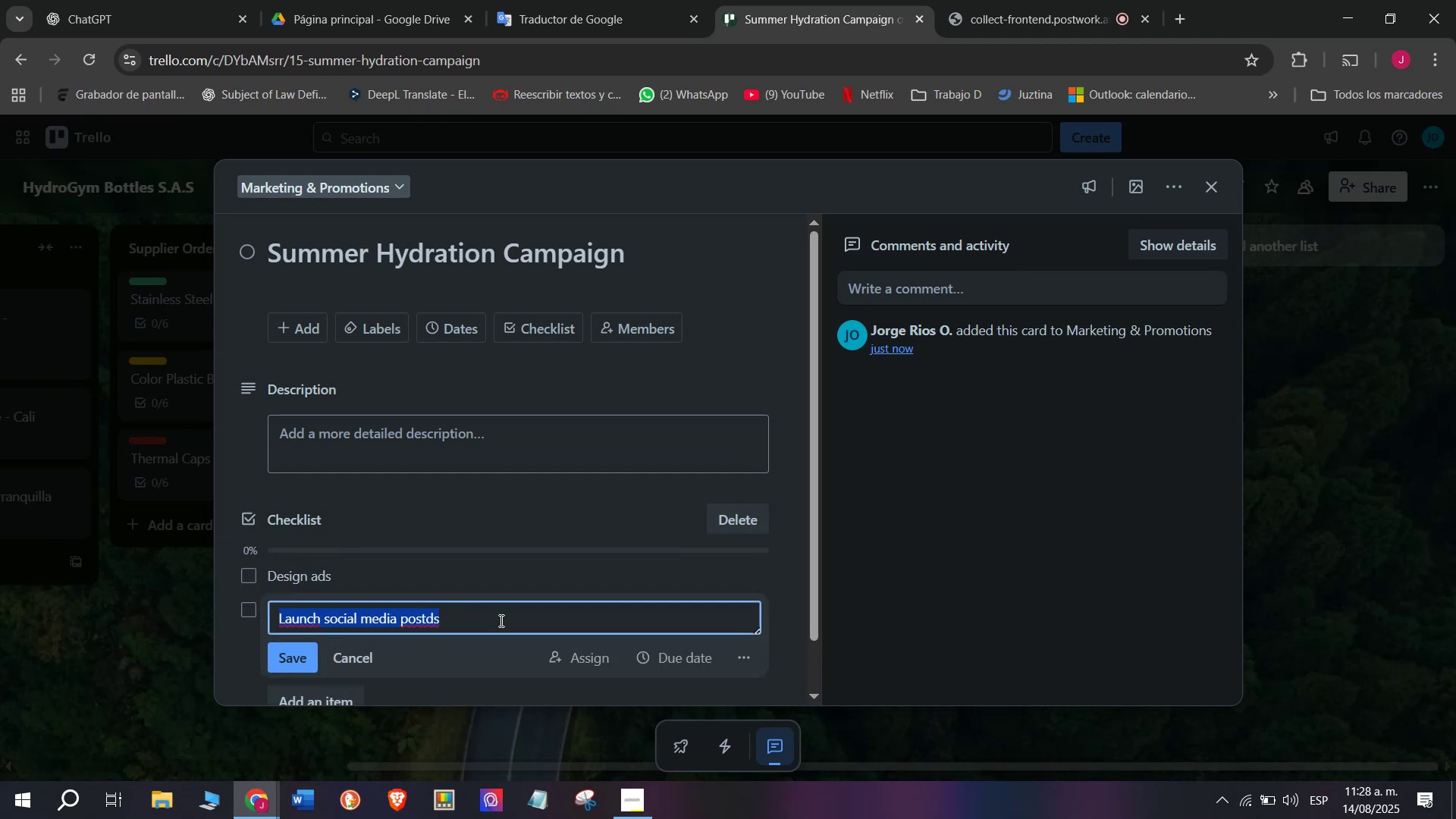 
left_click([500, 620])
 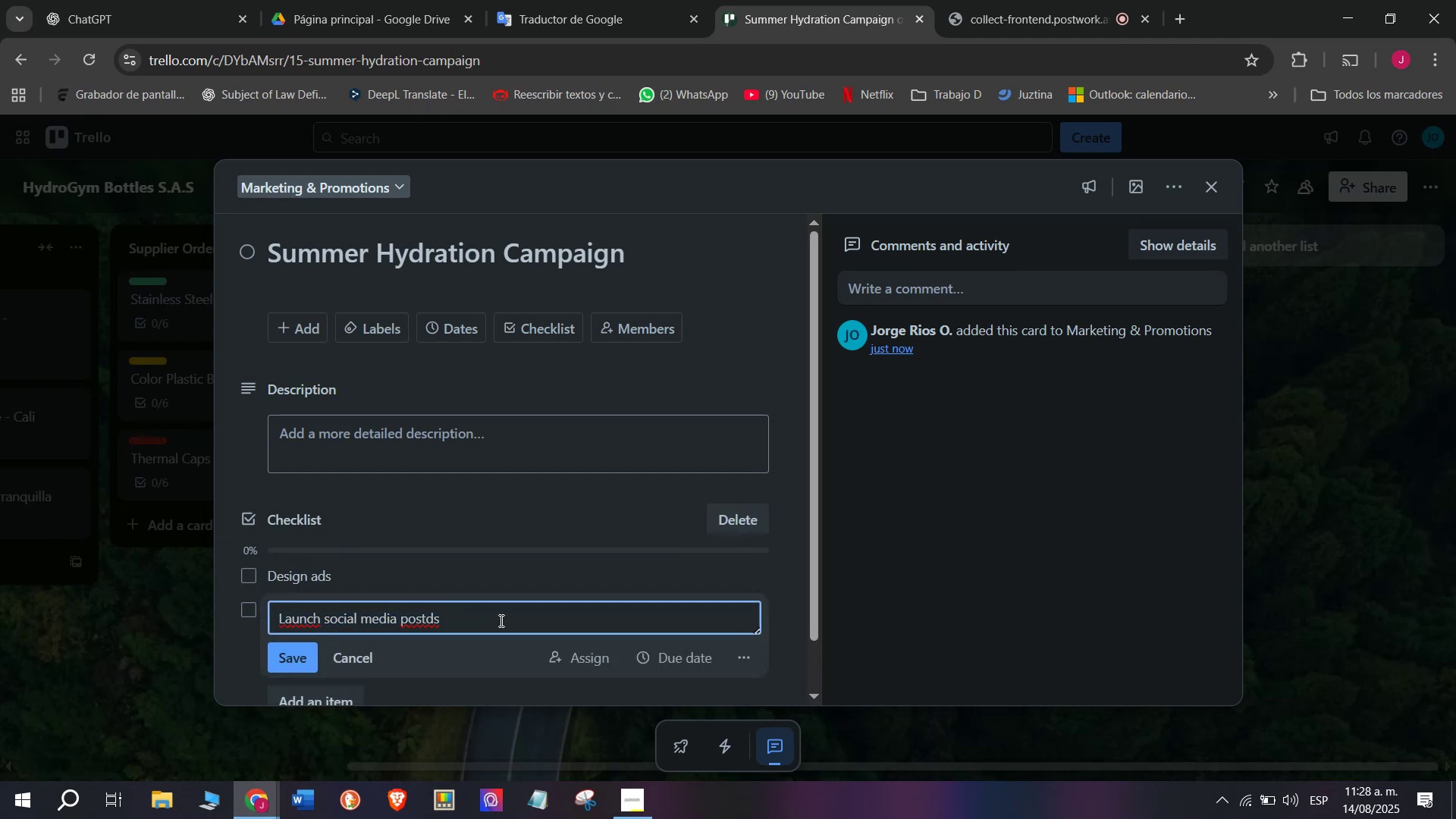 
key(Backspace)
 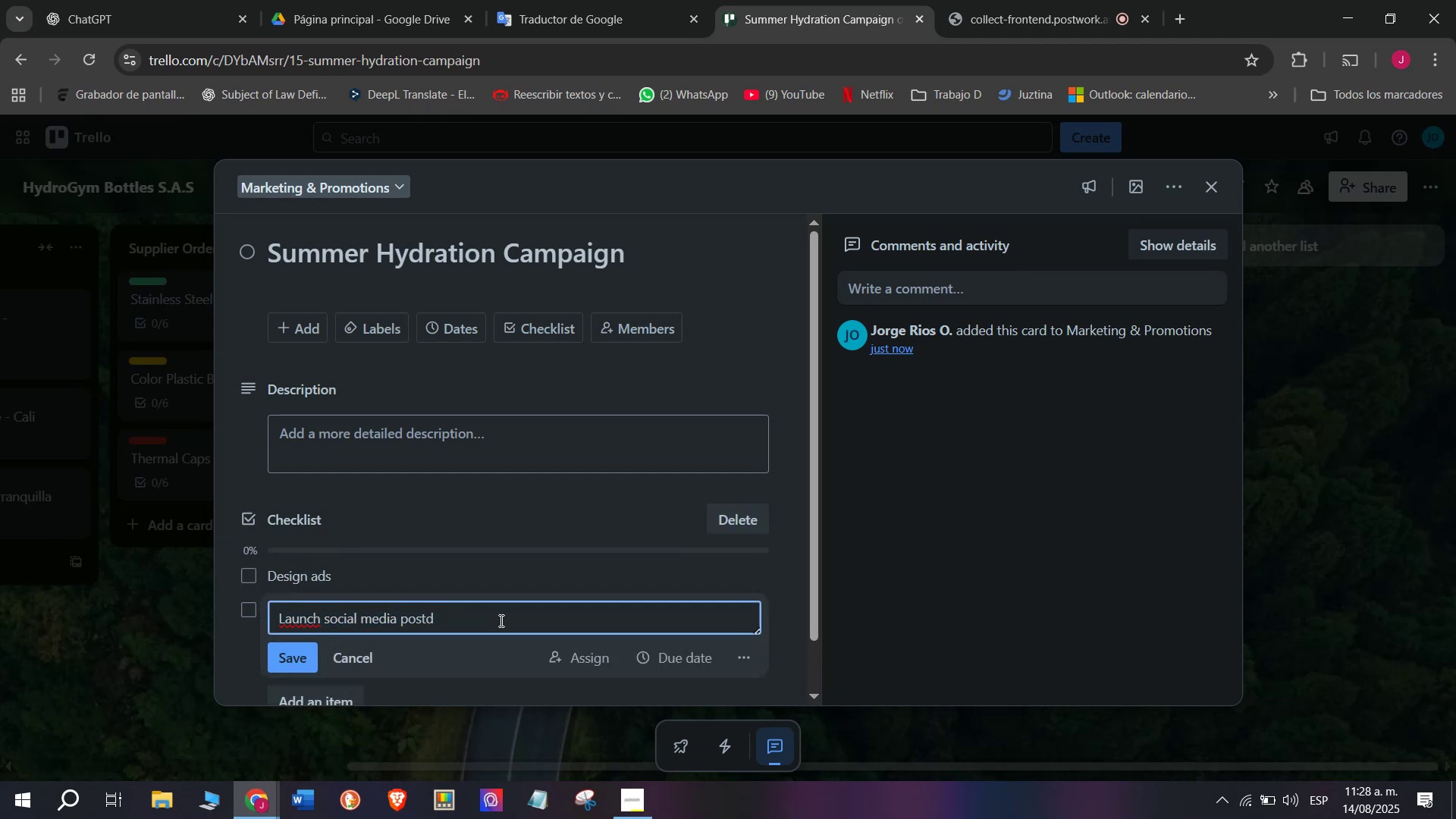 
key(Backspace)
 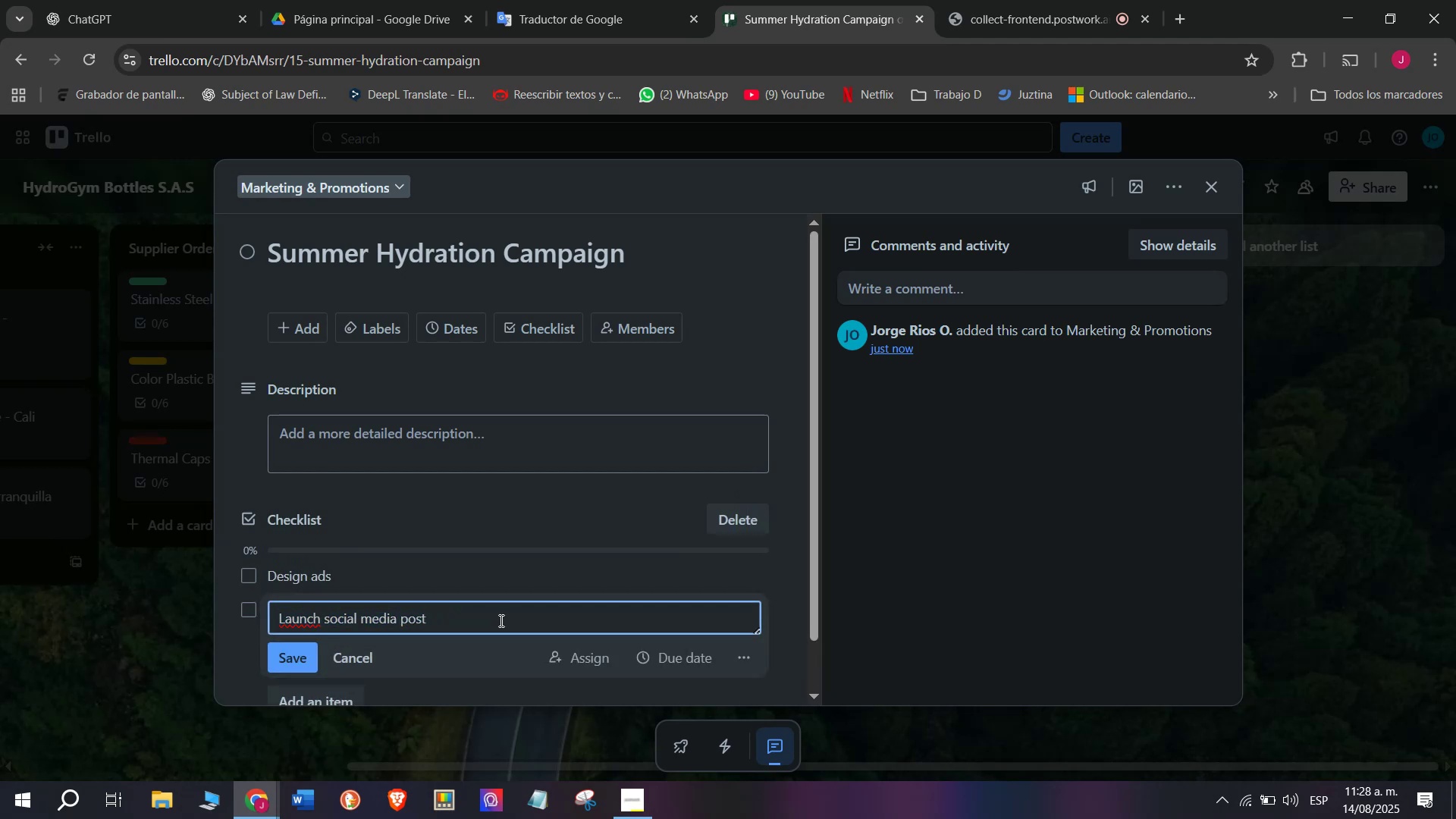 
key(S)
 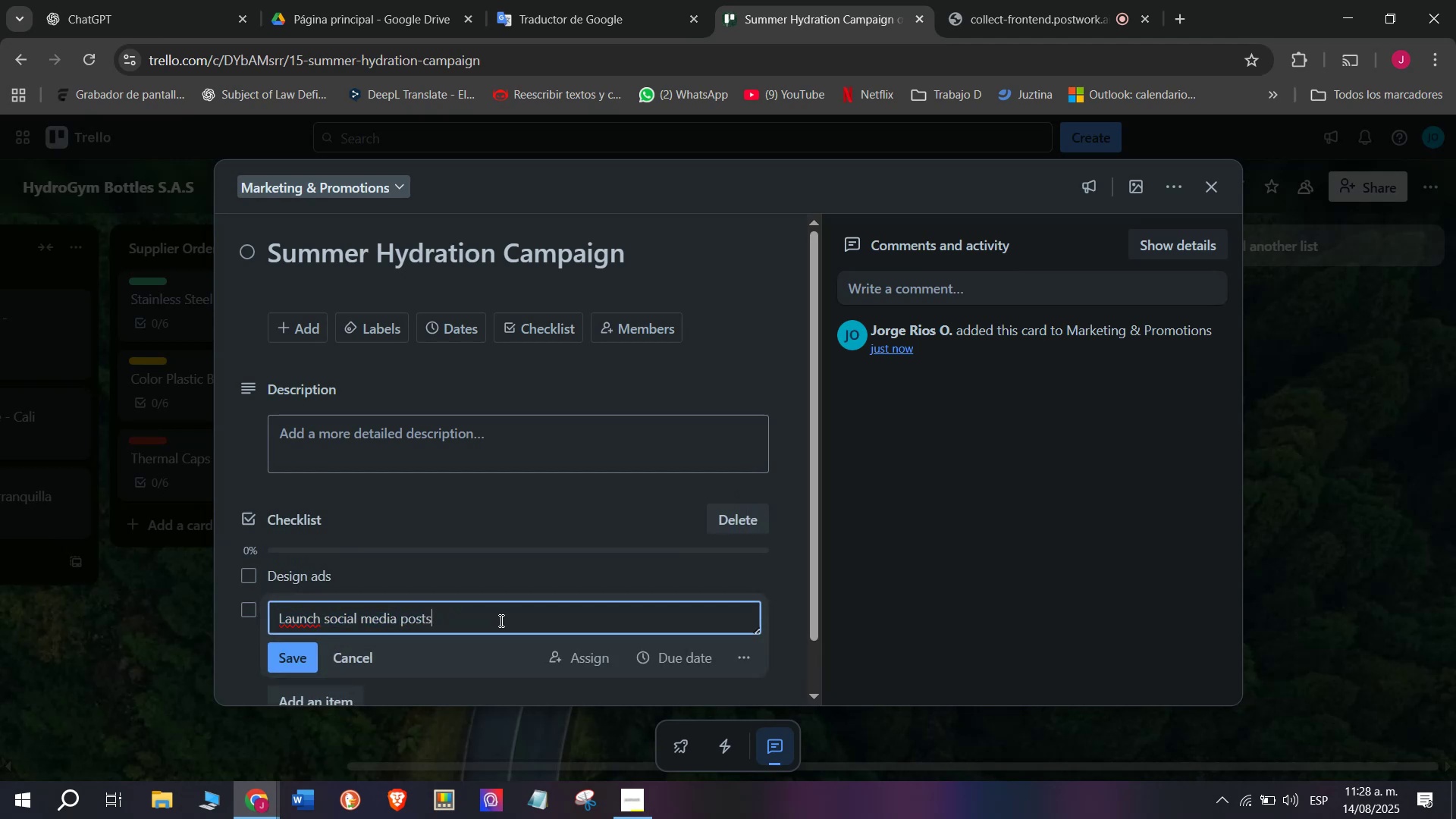 
key(Enter)
 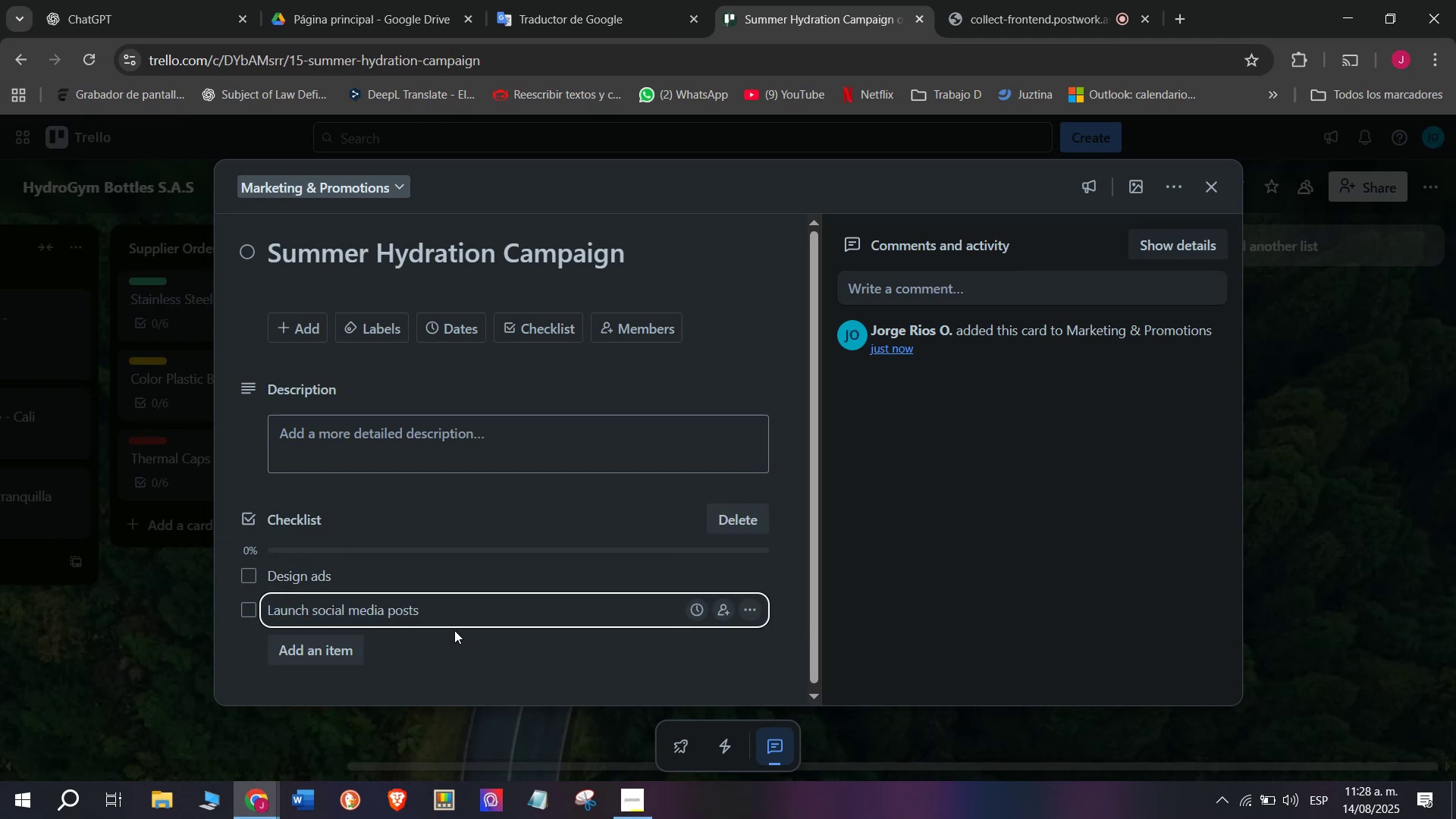 
scroll: coordinate [434, 632], scroll_direction: down, amount: 2.0
 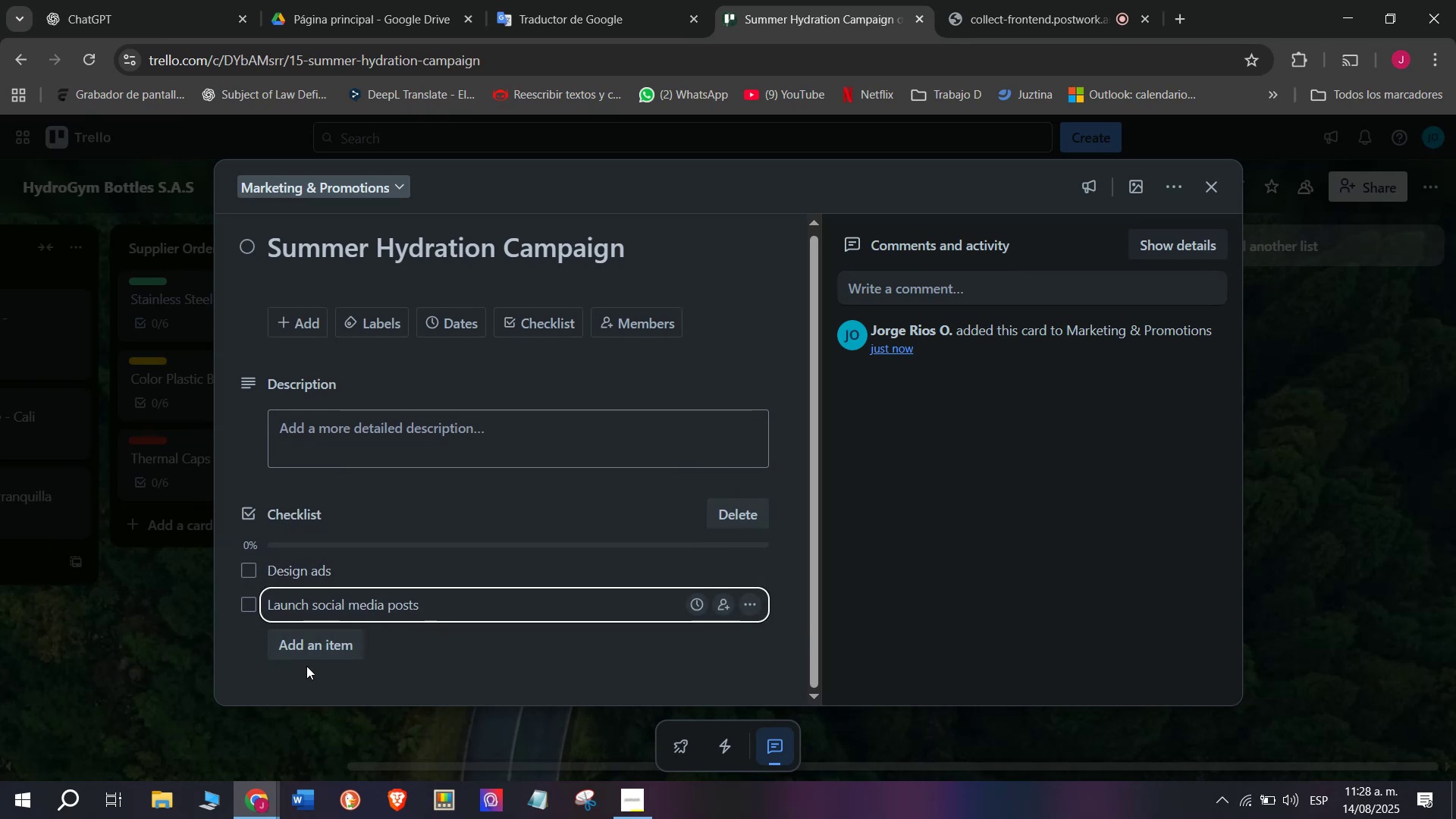 
left_click([312, 651])
 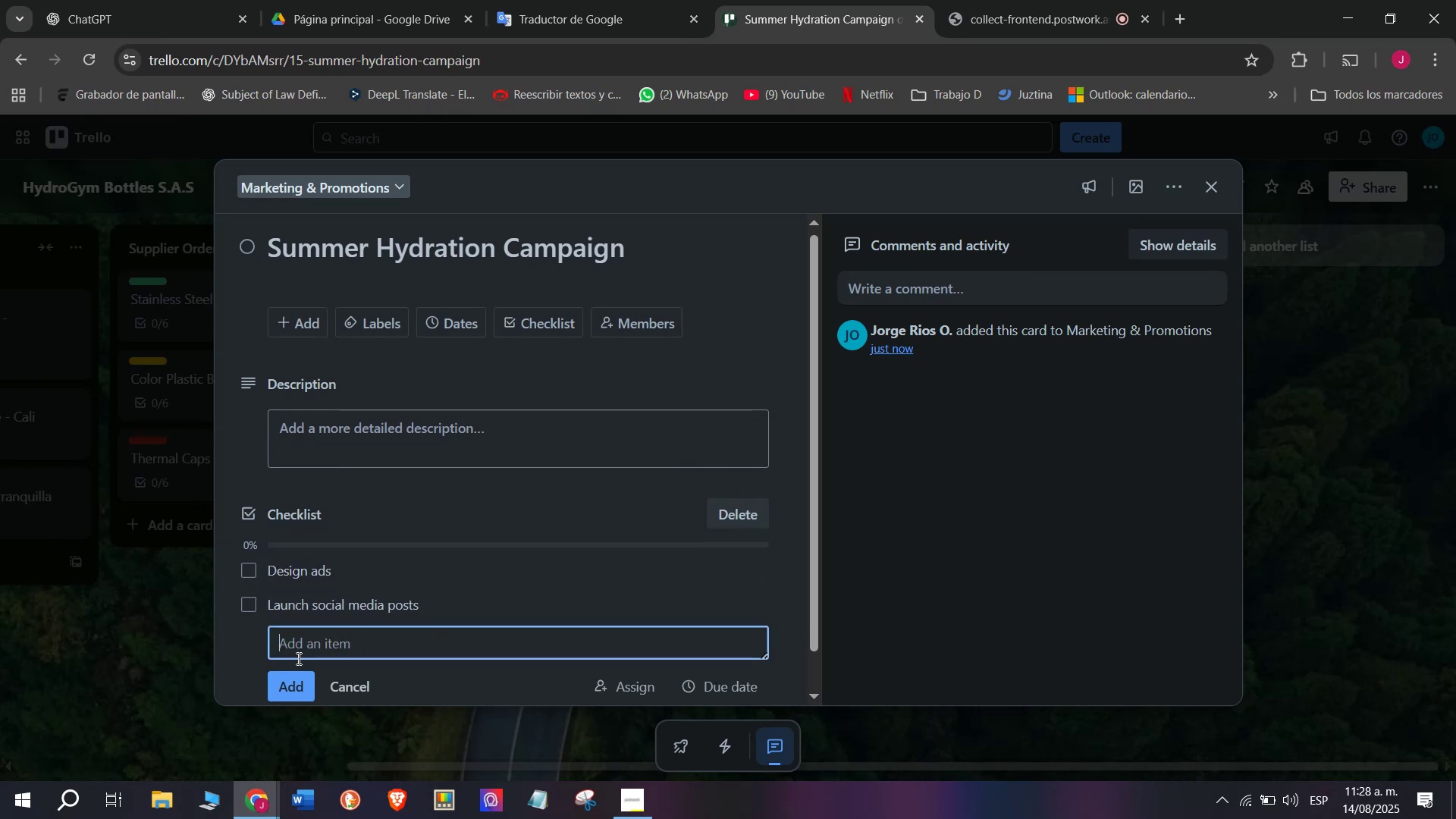 
type(Sennd)
key(Backspace)
key(Backspace)
type(d email marj)
key(Backspace)
type(ketink)
key(Backspace)
type(g)
 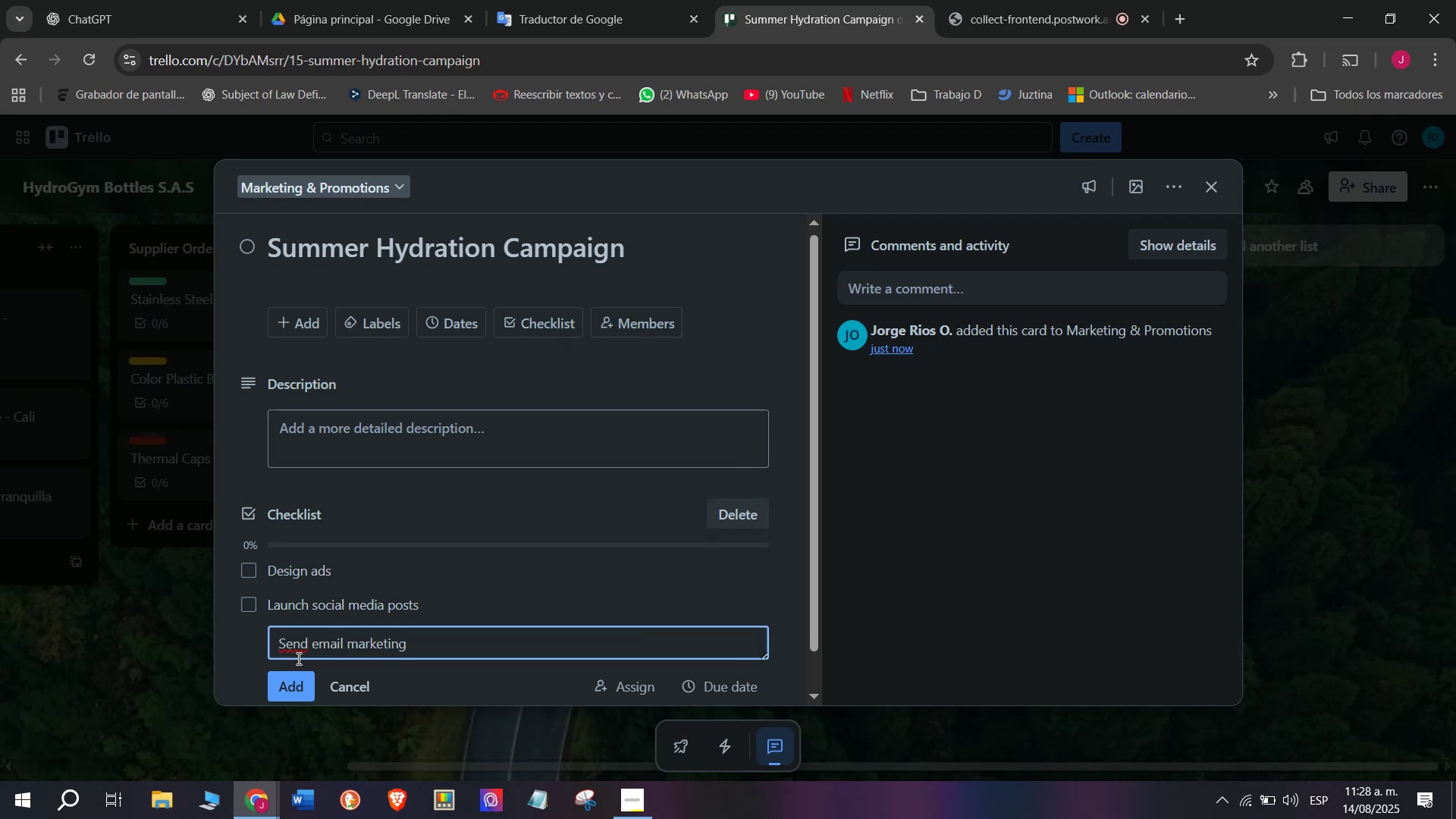 
key(Enter)
 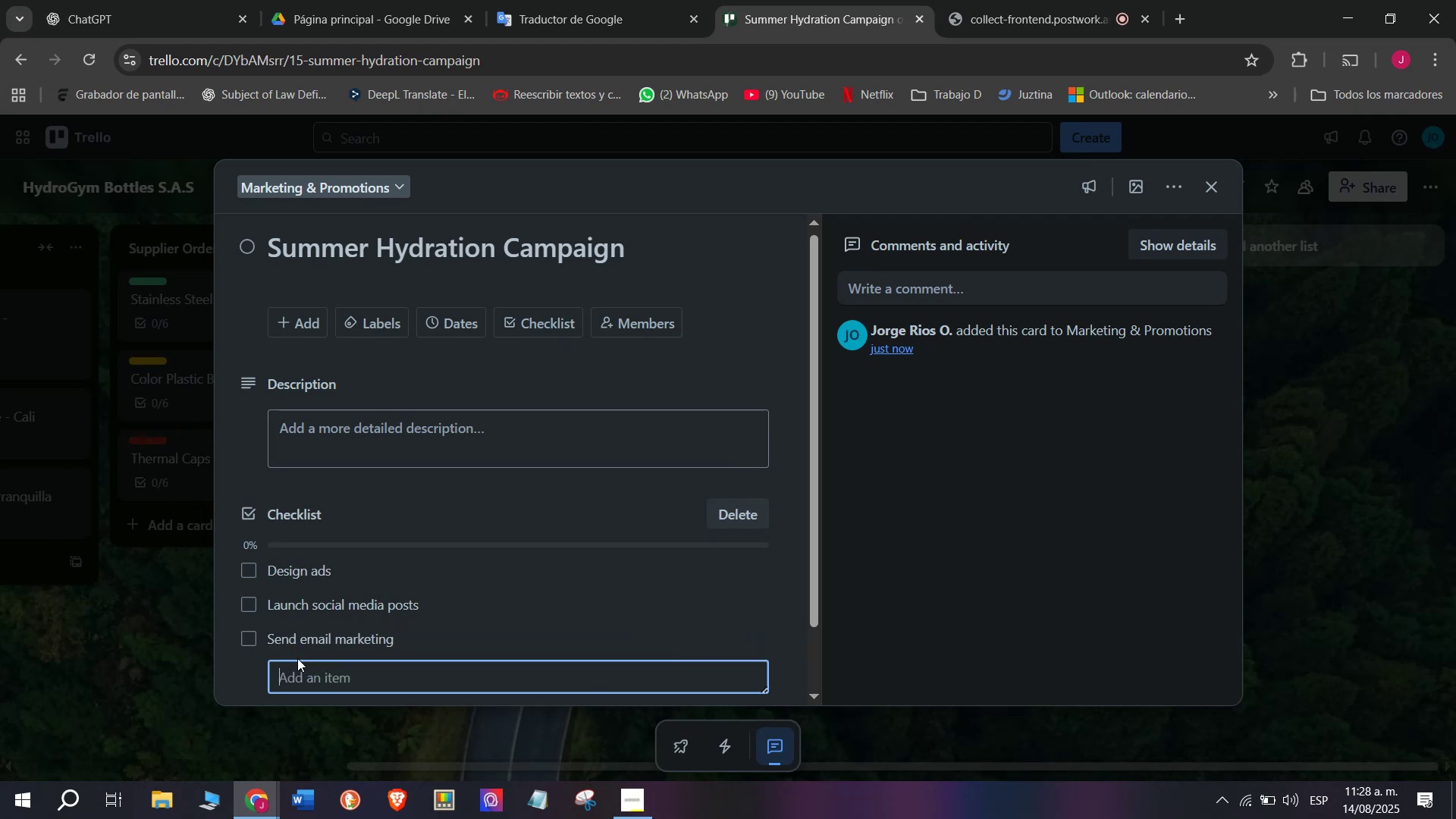 
scroll: coordinate [256, 684], scroll_direction: down, amount: 8.0
 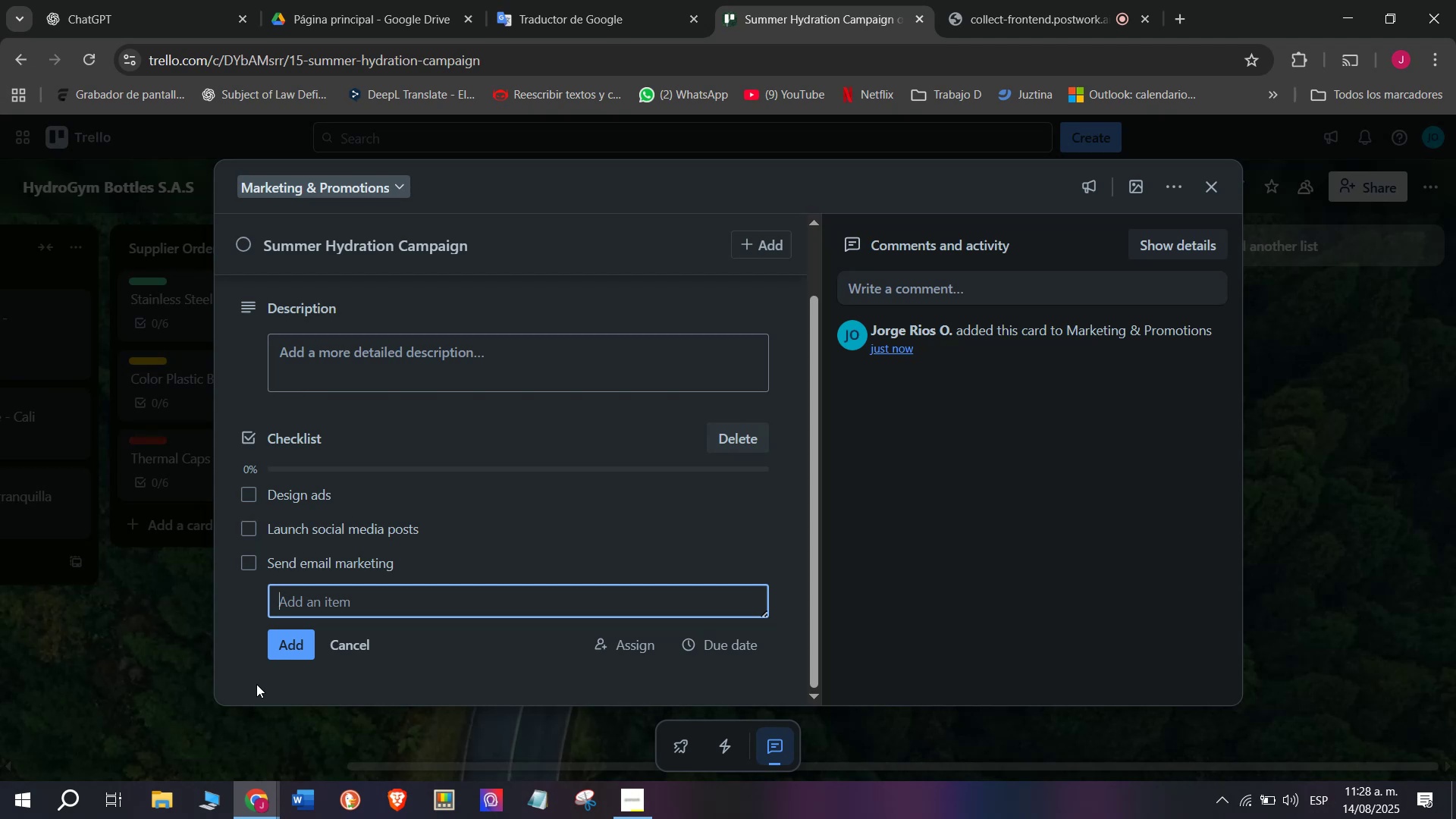 
type(Offer Dsicu)
key(Backspace)
key(Backspace)
key(Backspace)
key(Backspace)
type(iscounts)
 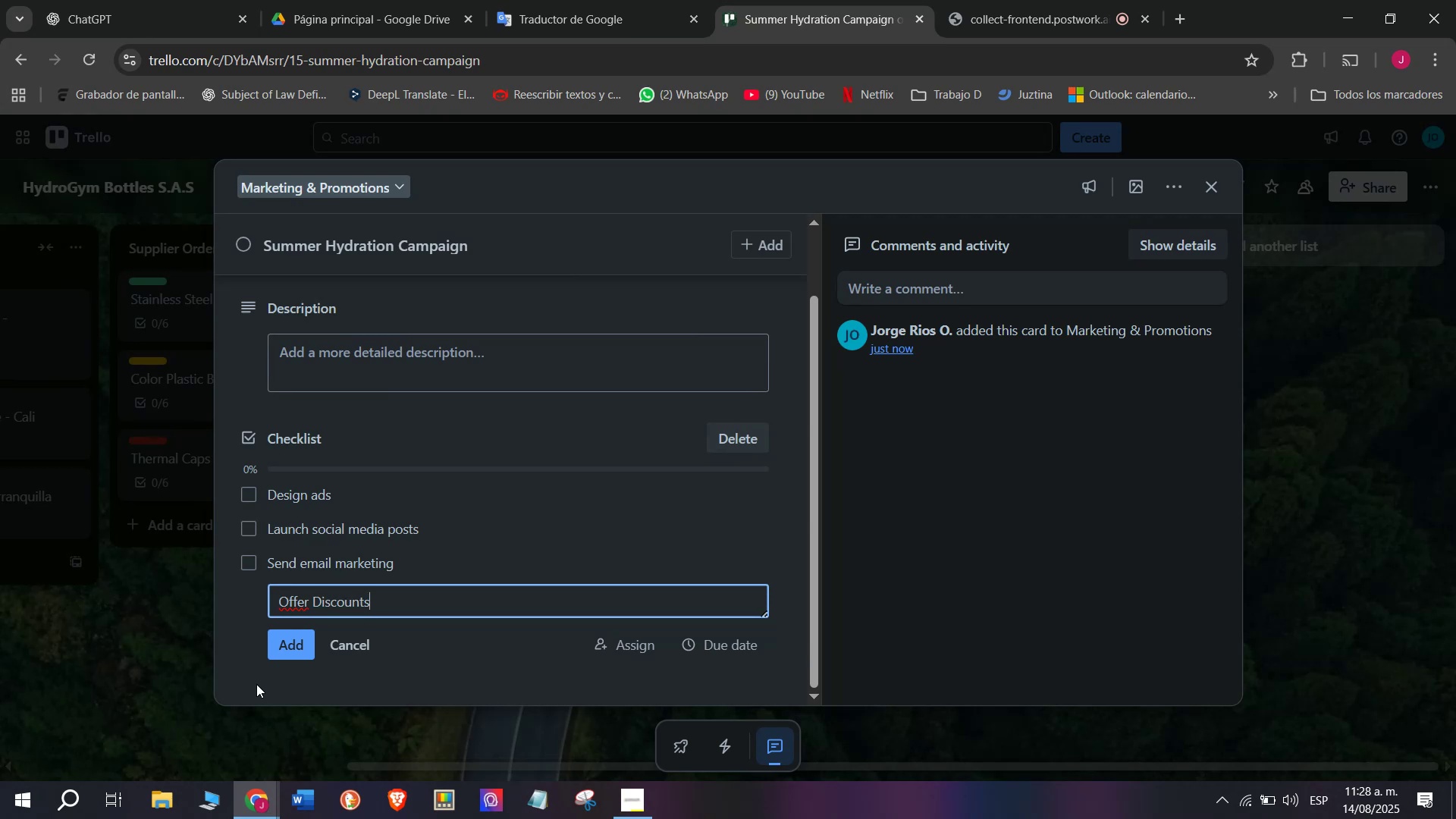 
key(Enter)
 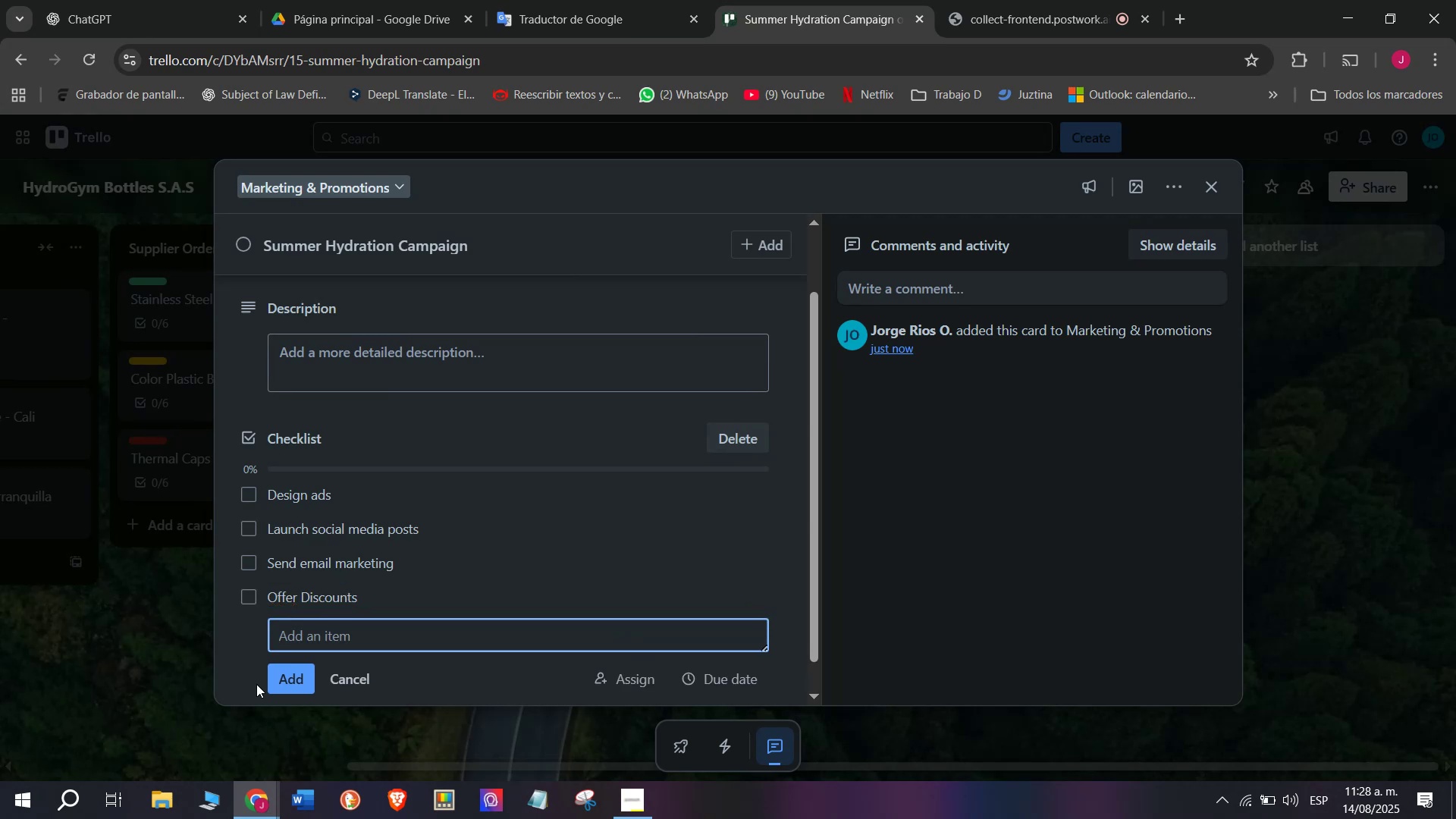 
type(Track engagement )
 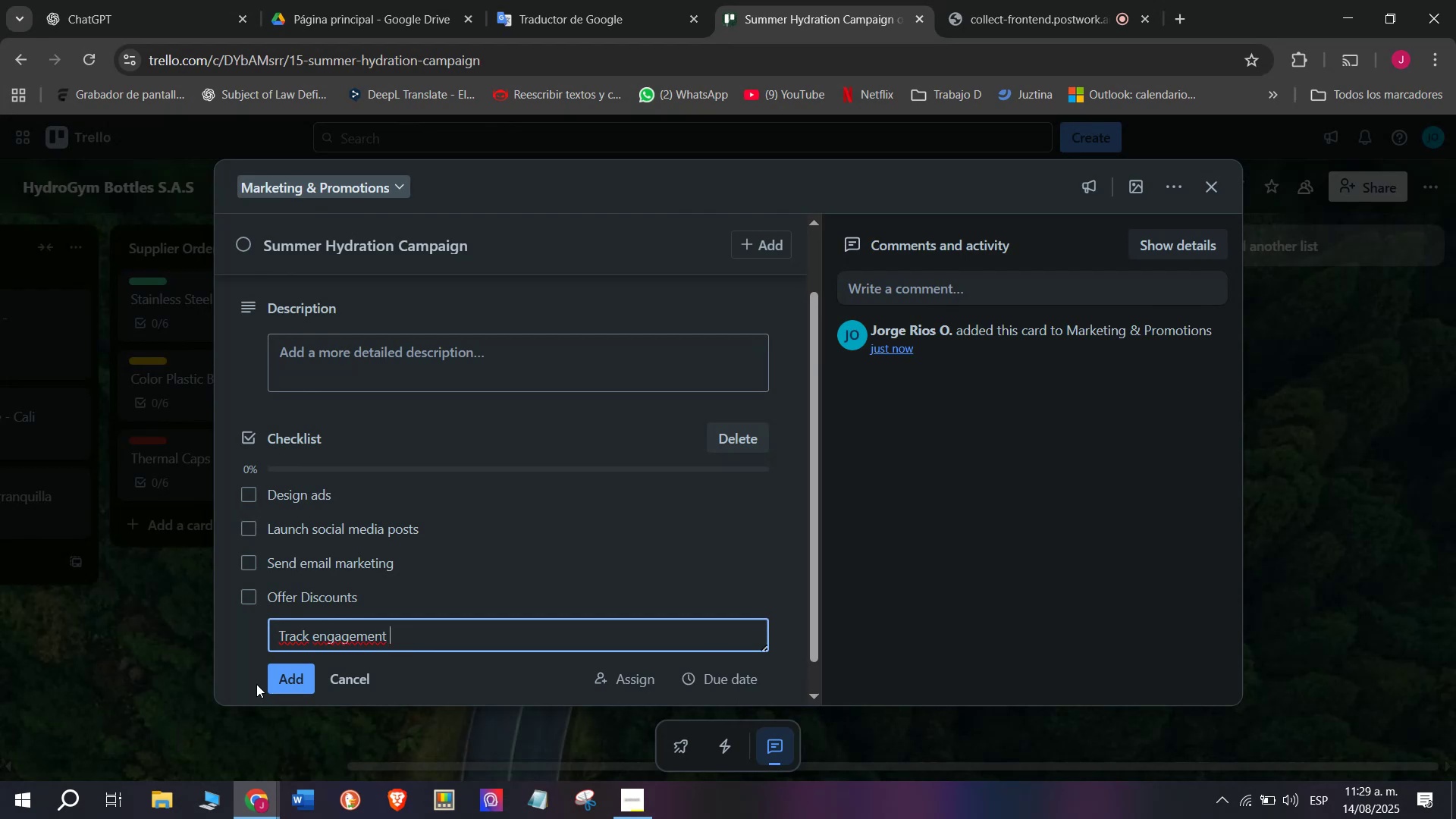 
key(Enter)
 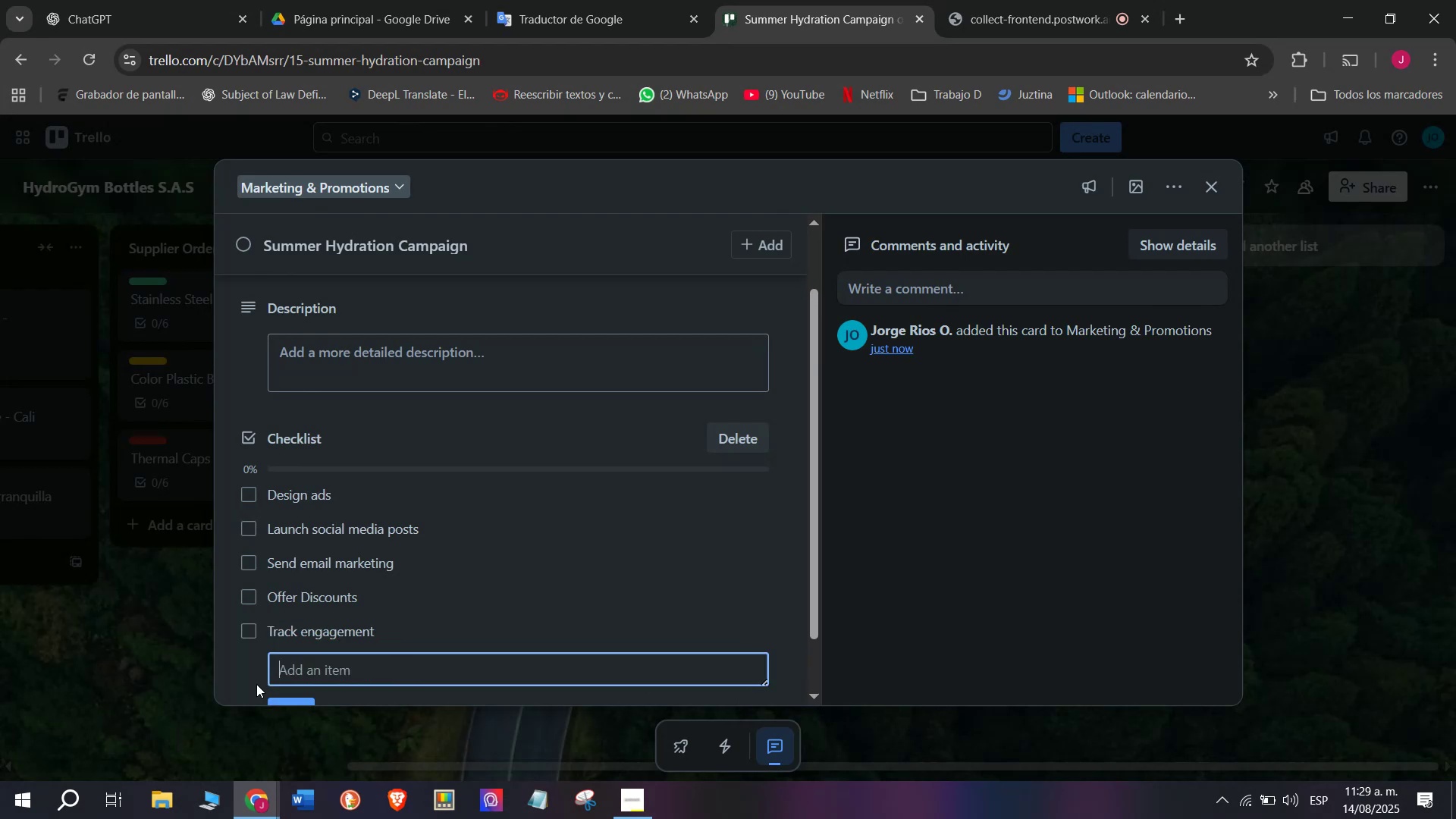 
type(Adjust v)
key(Backspace)
type(campaigns)
key(Backspace)
 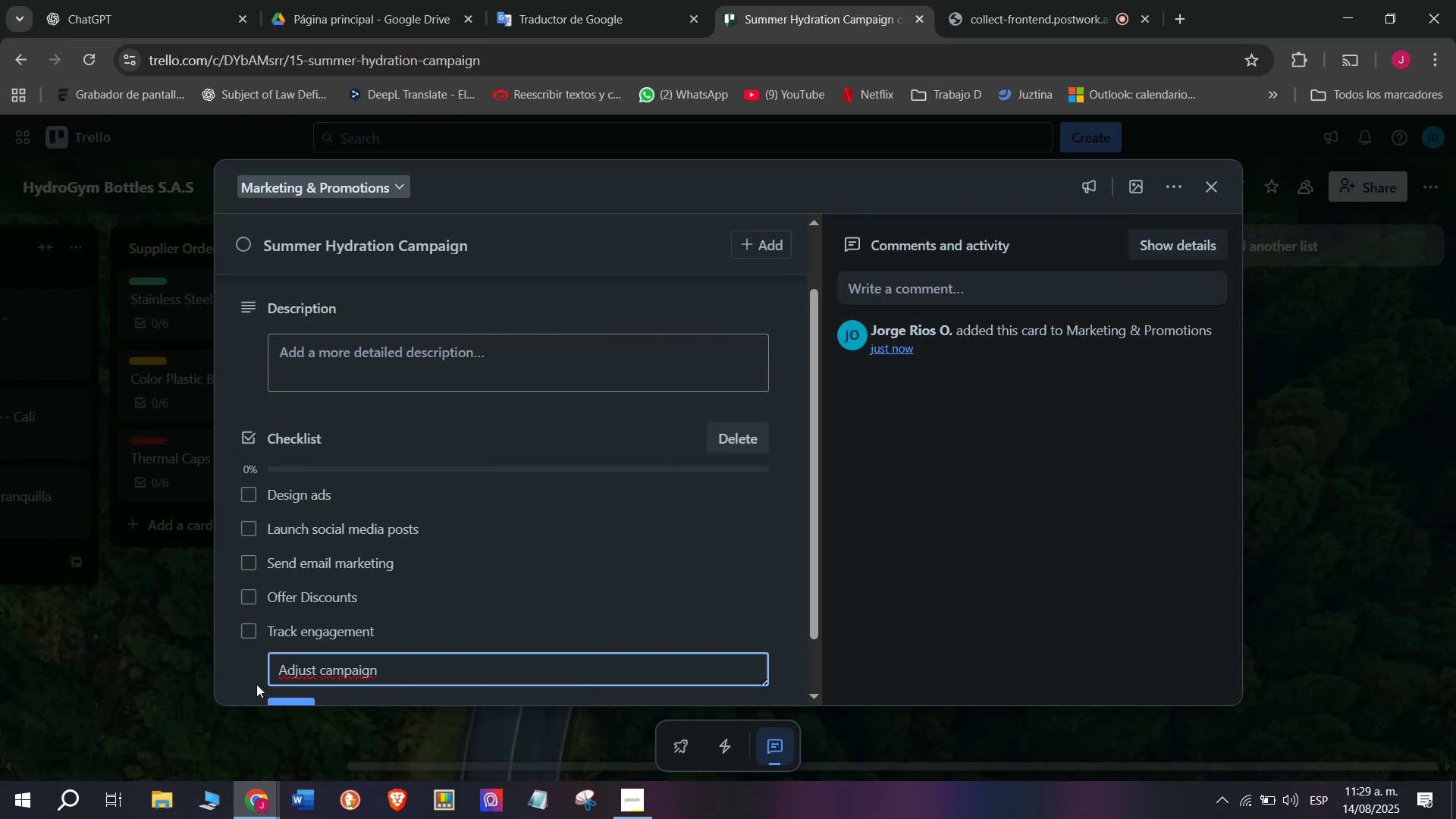 
key(Enter)
 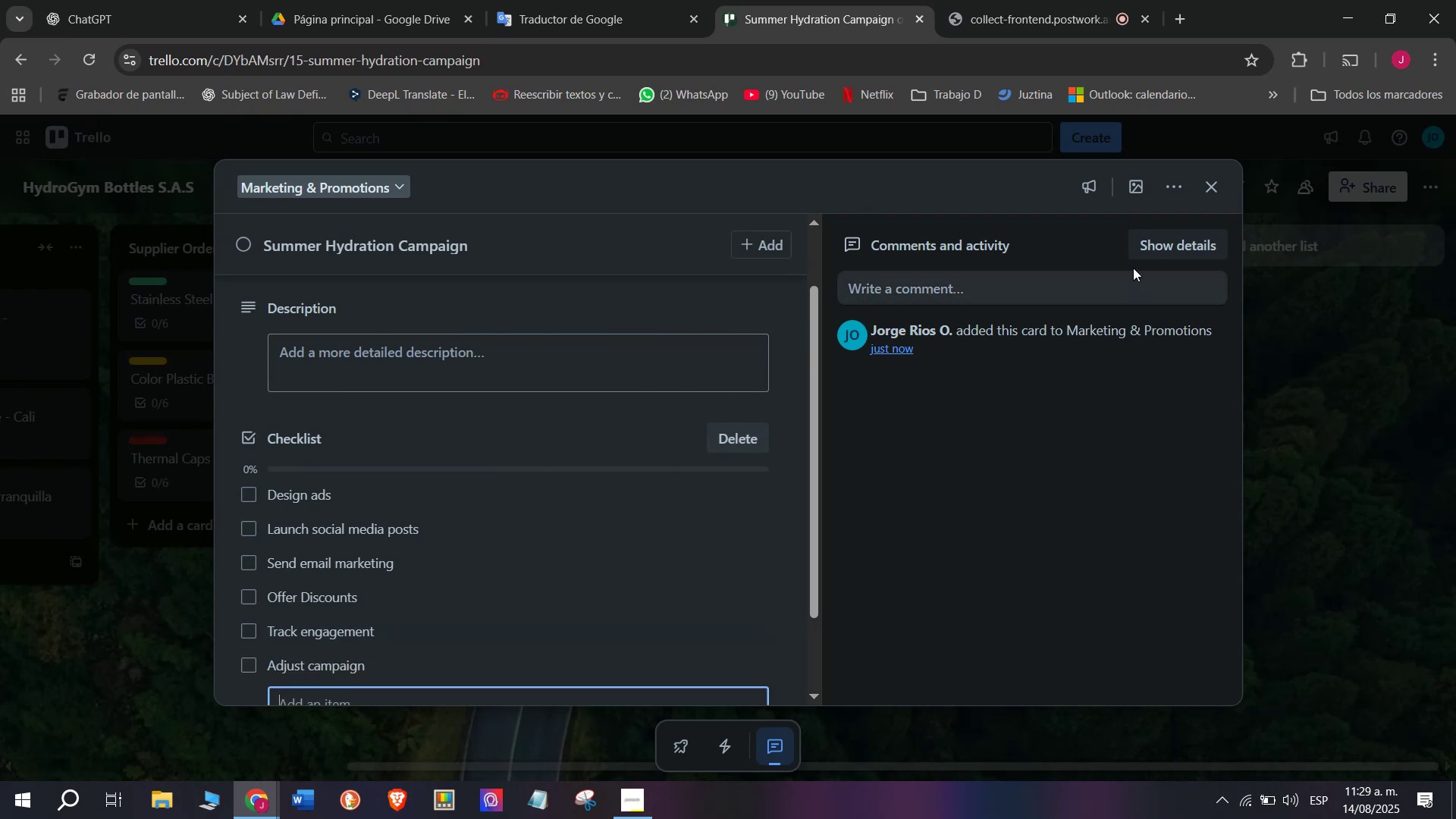 
left_click([1301, 345])
 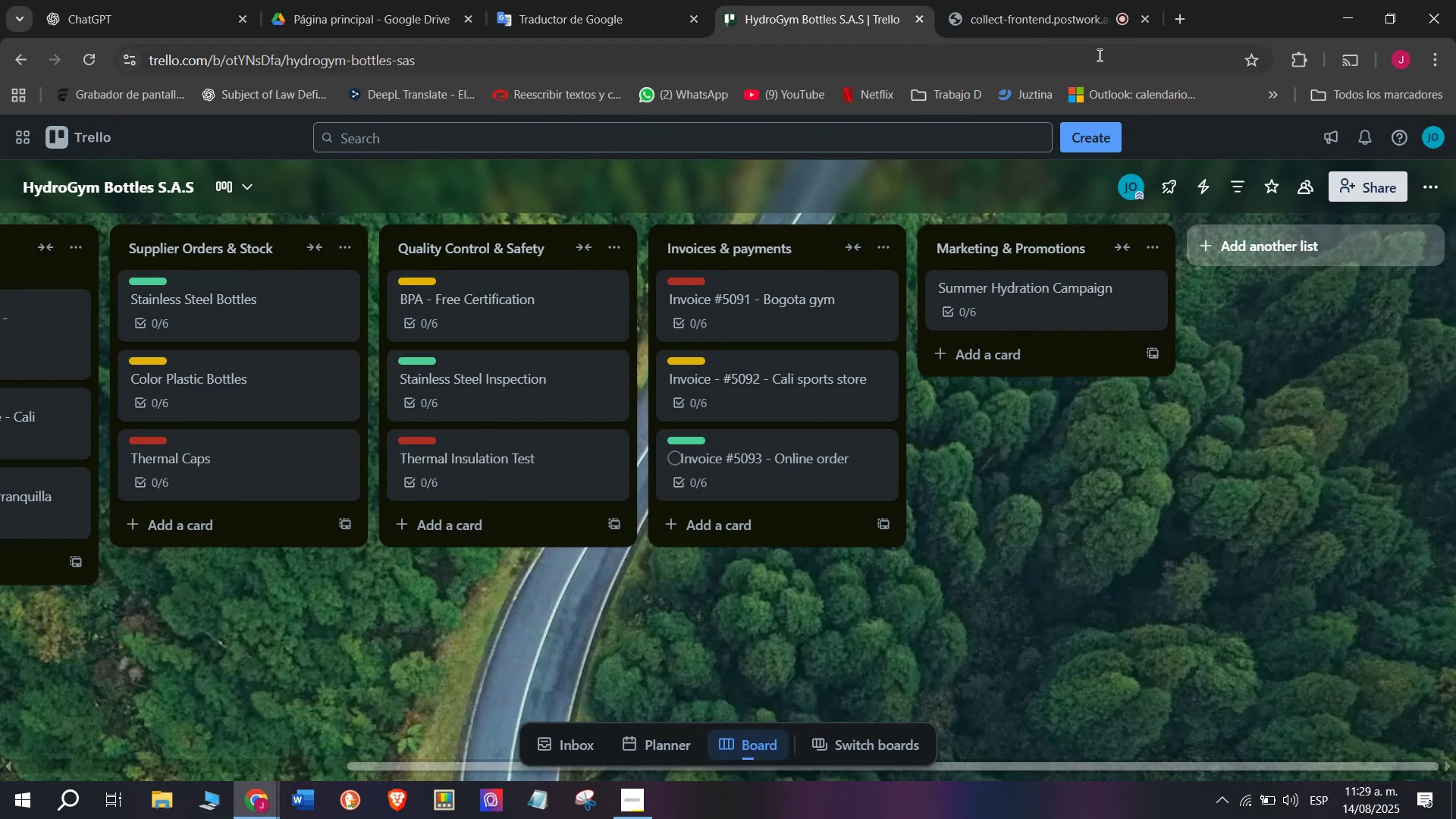 
left_click([1028, 0])
 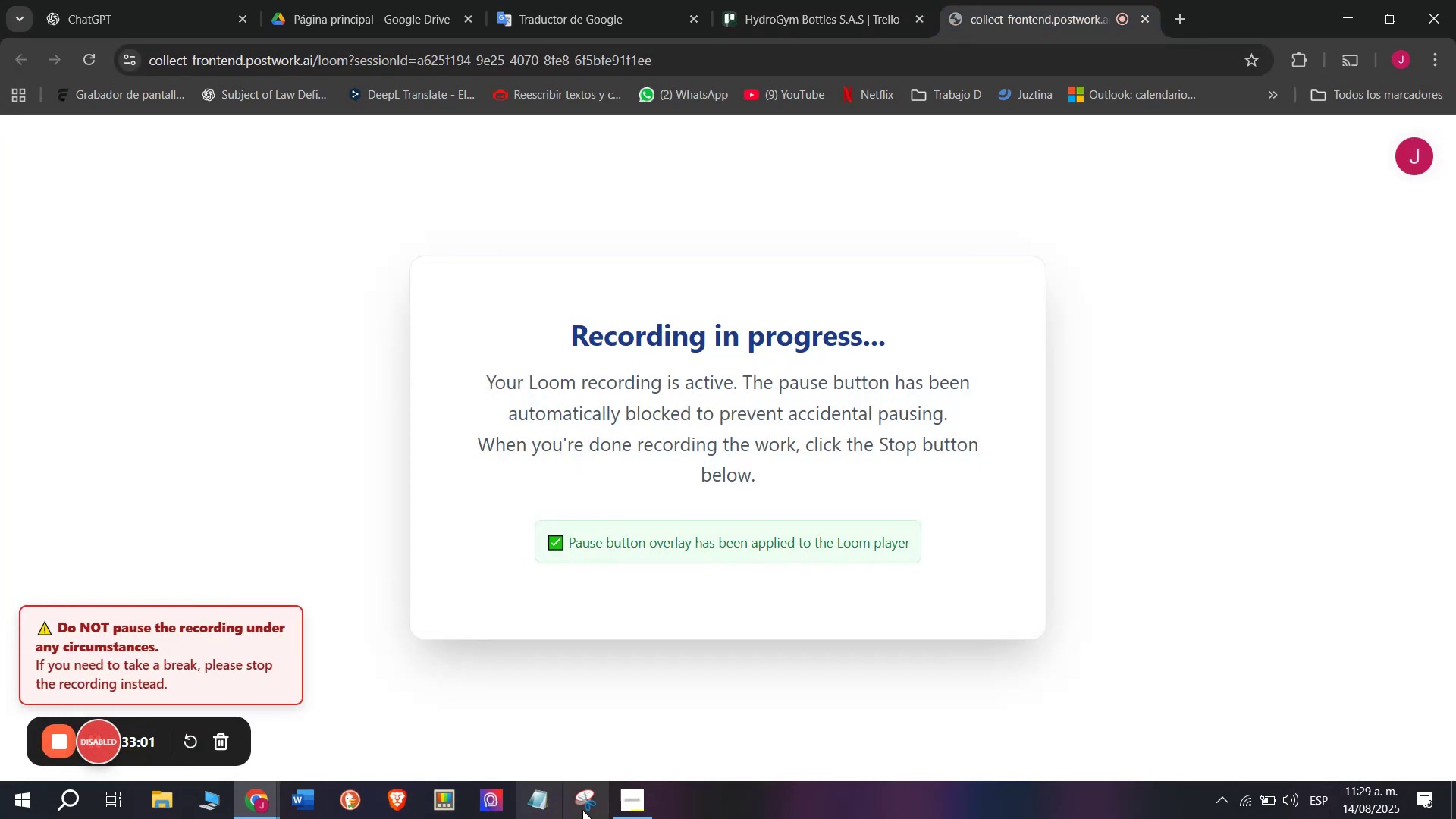 
left_click([635, 805])
 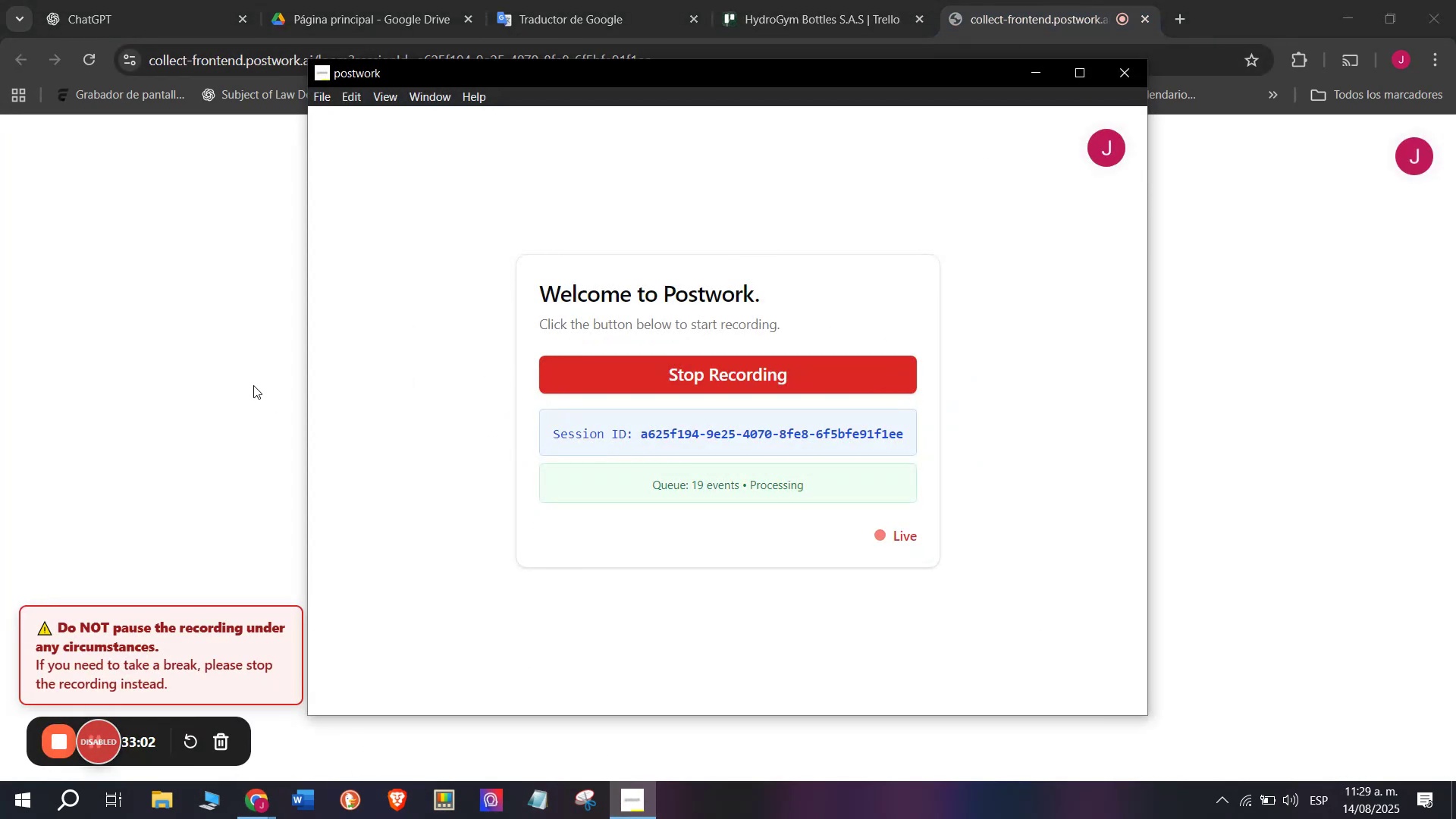 
left_click([253, 385])
 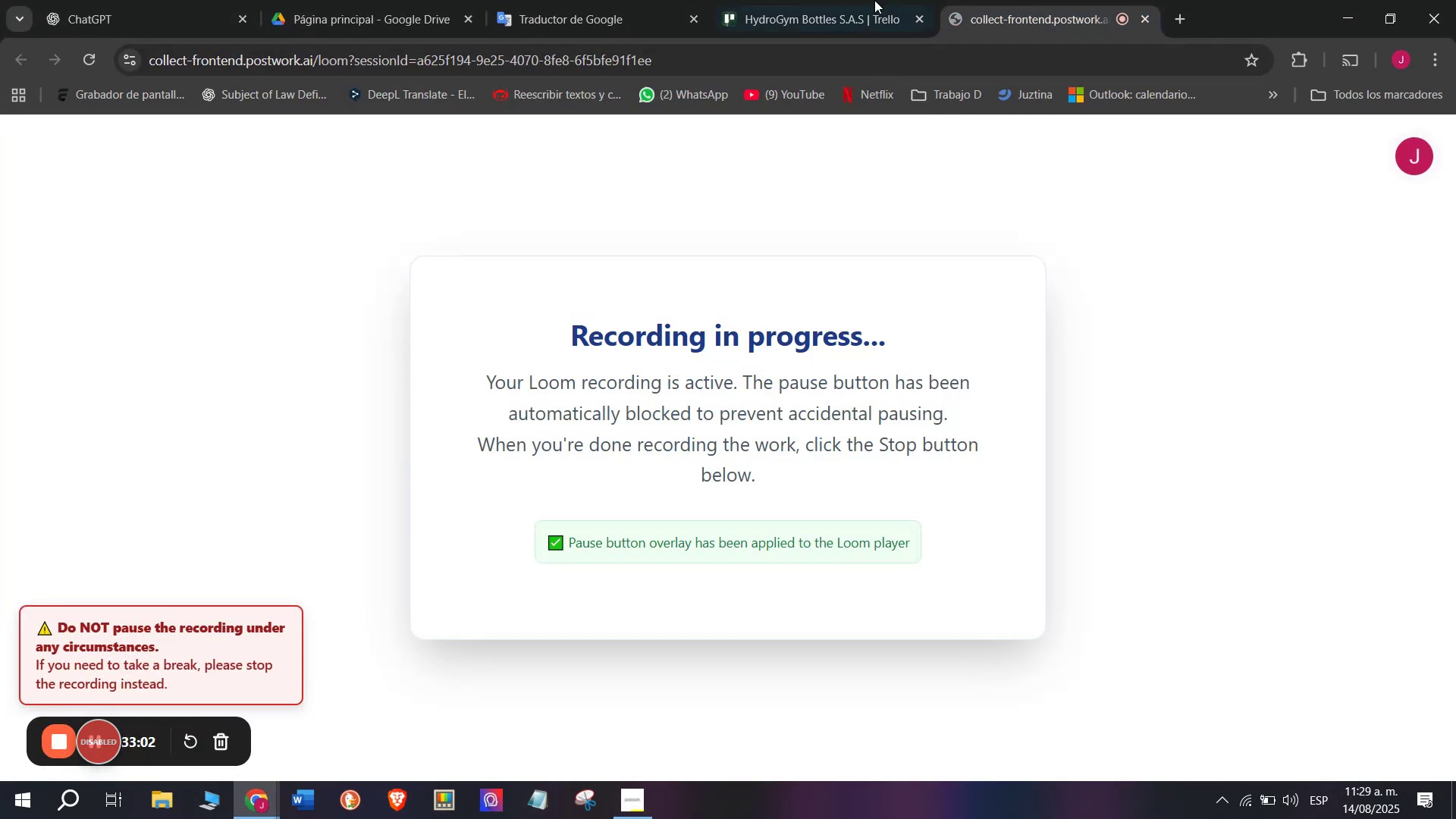 
left_click([868, 0])
 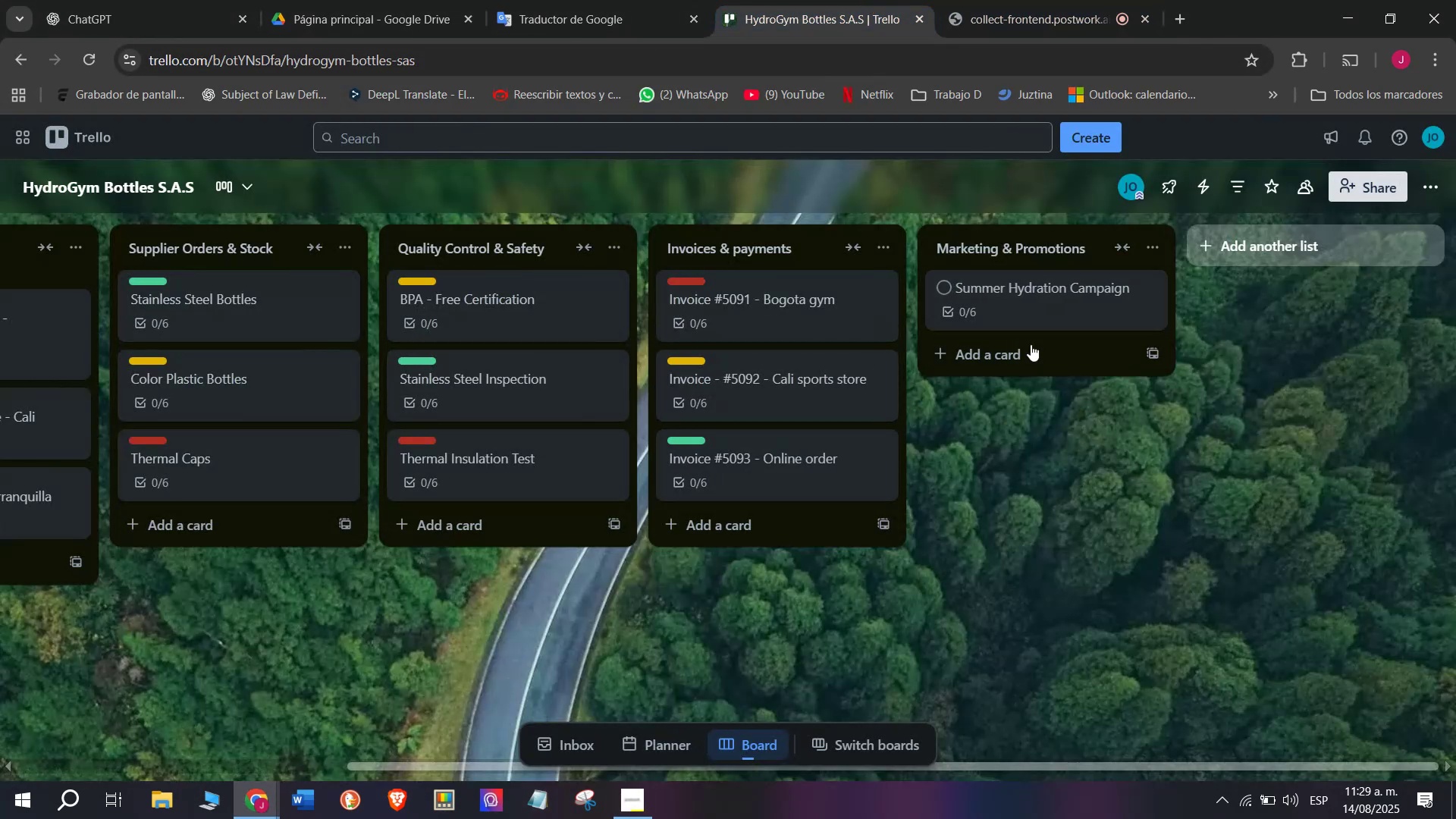 
left_click([1036, 288])
 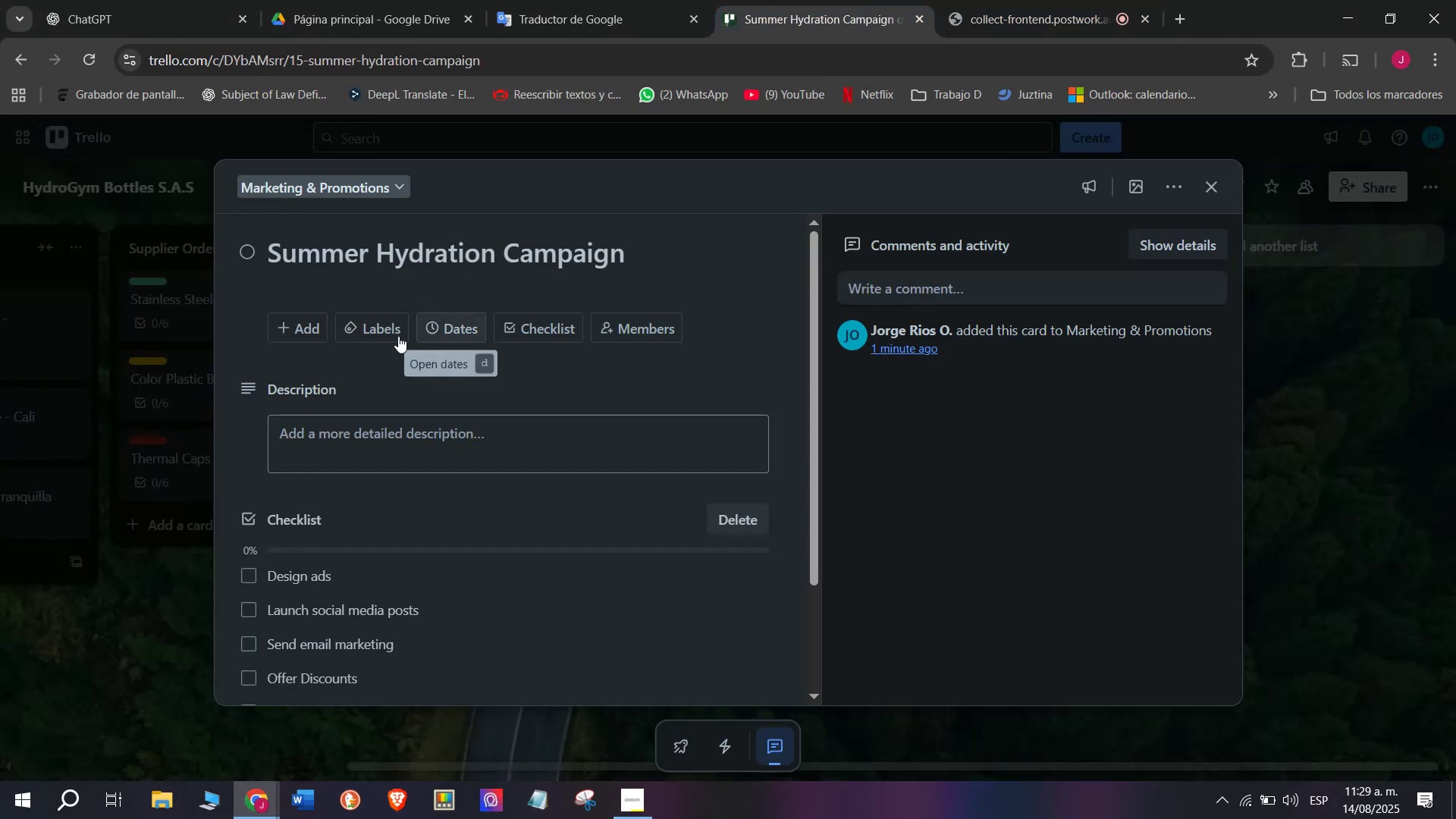 
left_click([377, 336])
 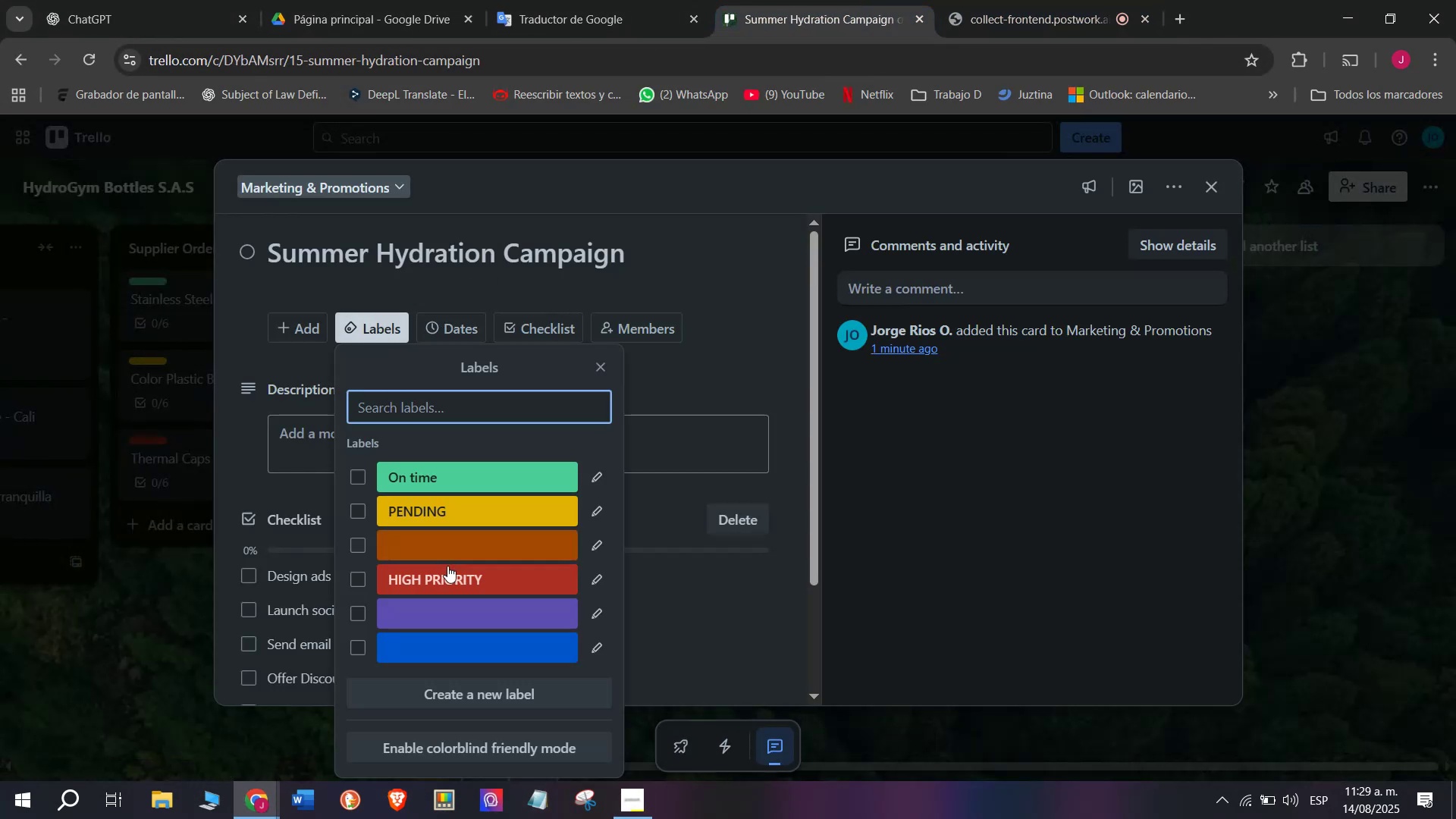 
left_click([454, 588])
 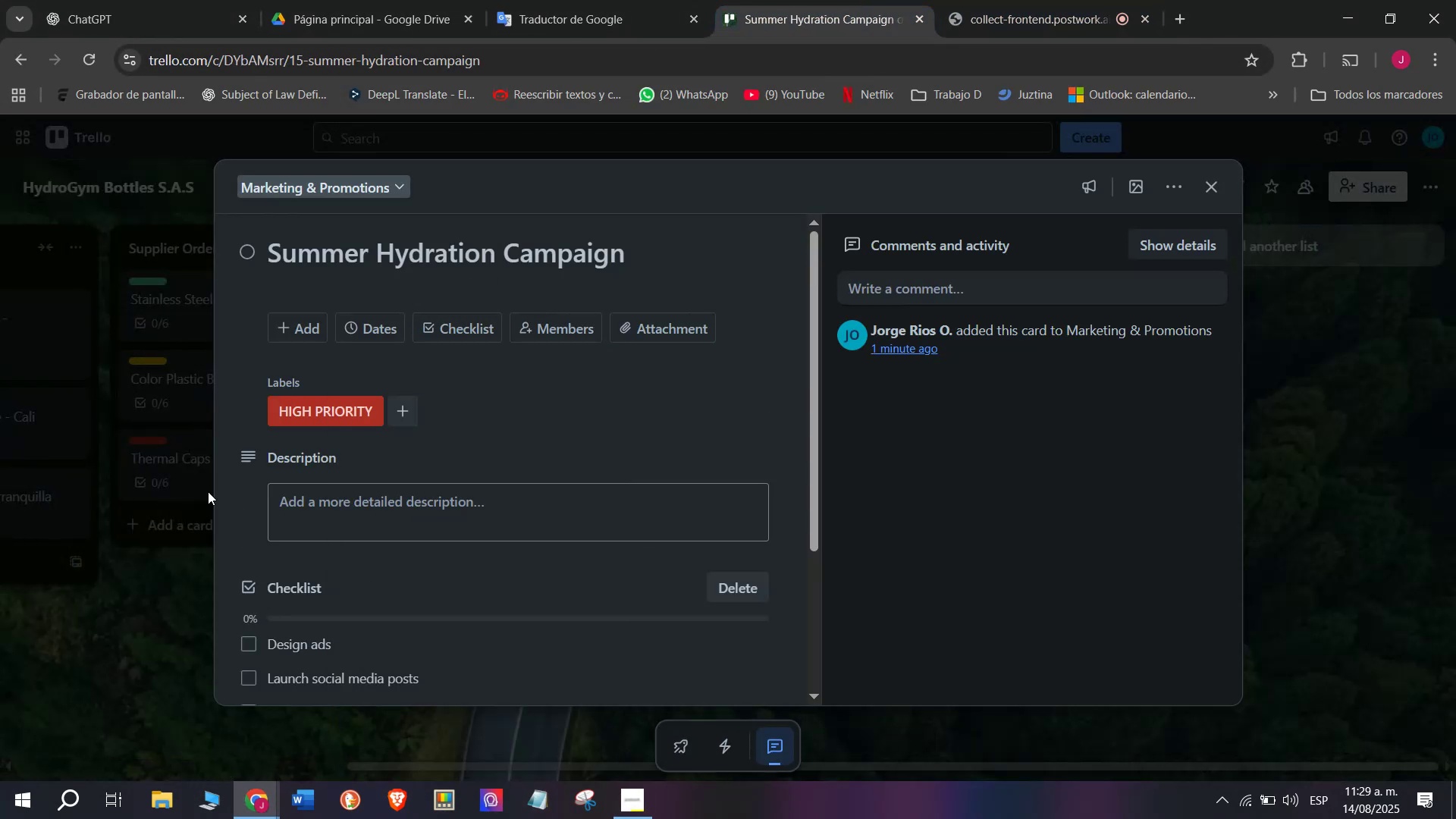 
double_click([162, 624])
 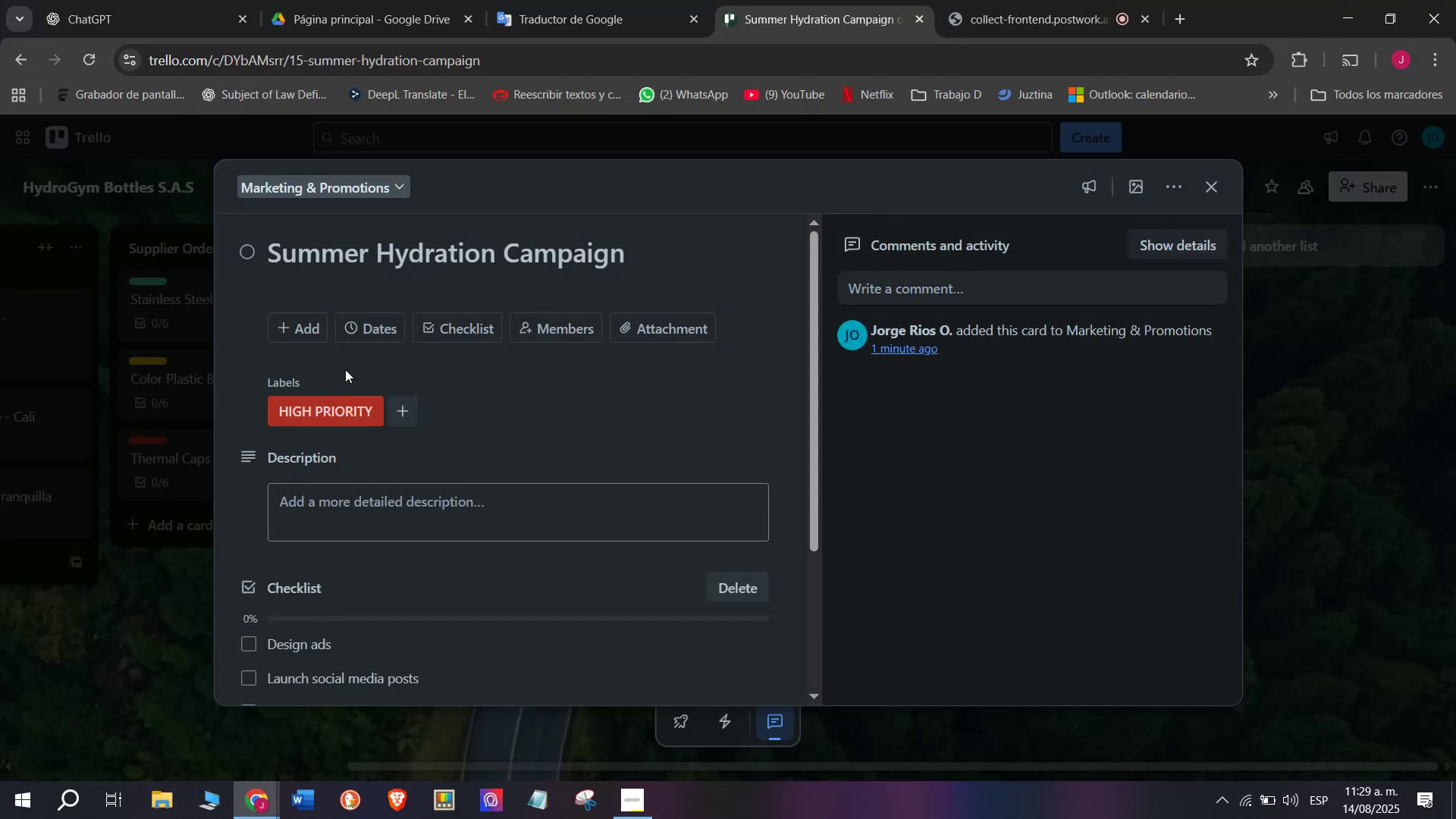 
left_click([334, 407])
 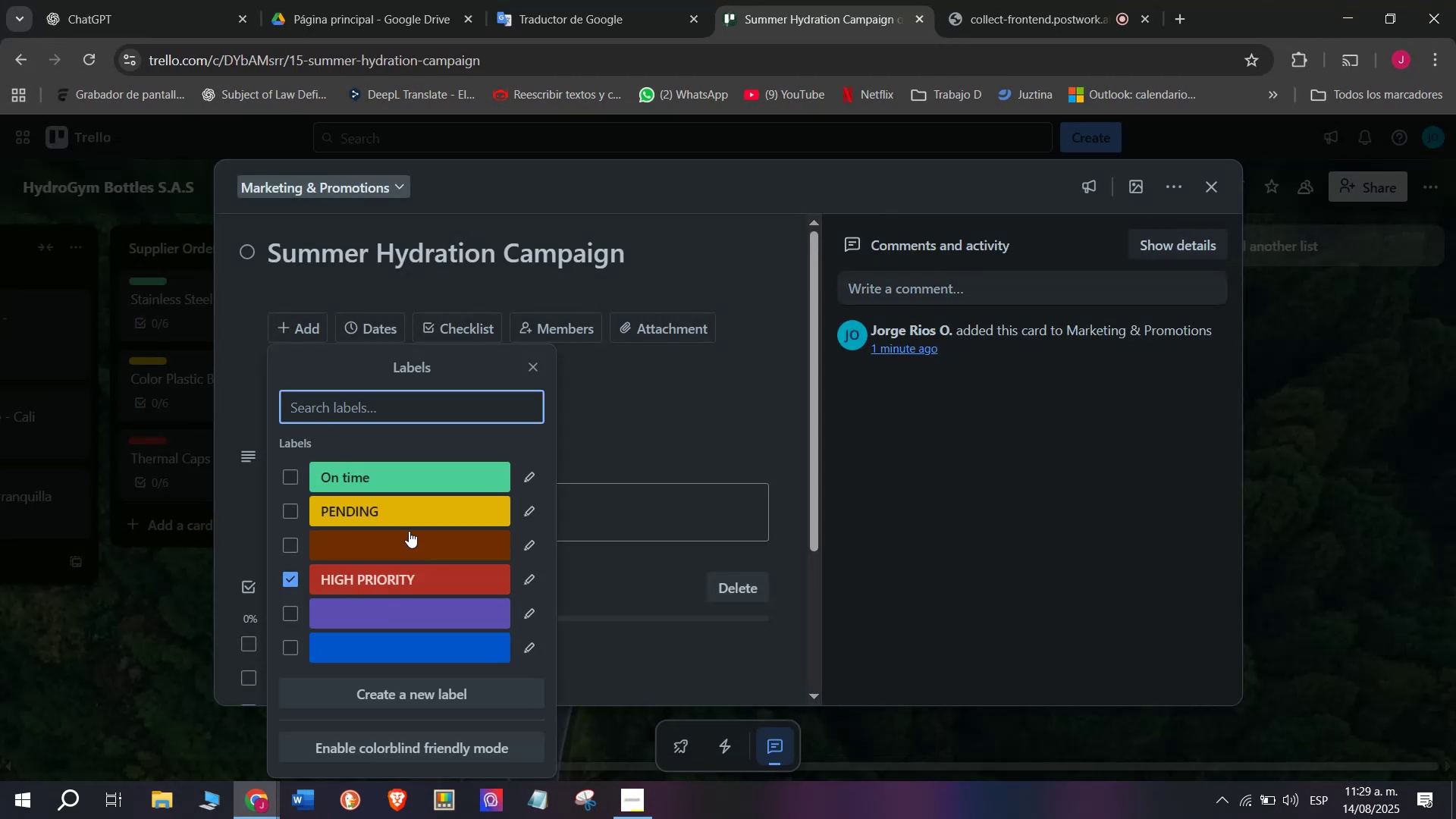 
left_click([403, 513])
 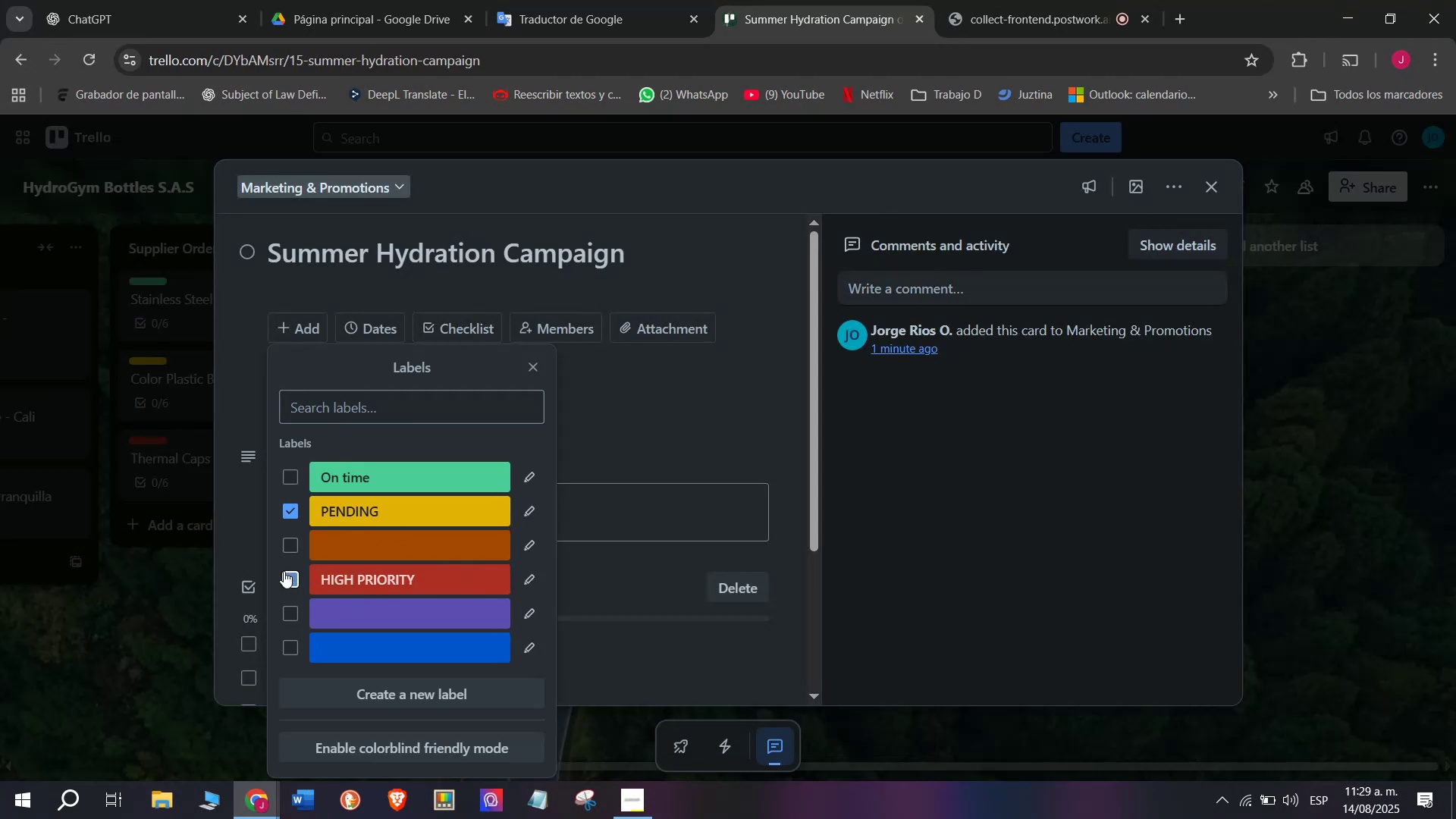 
double_click([246, 516])
 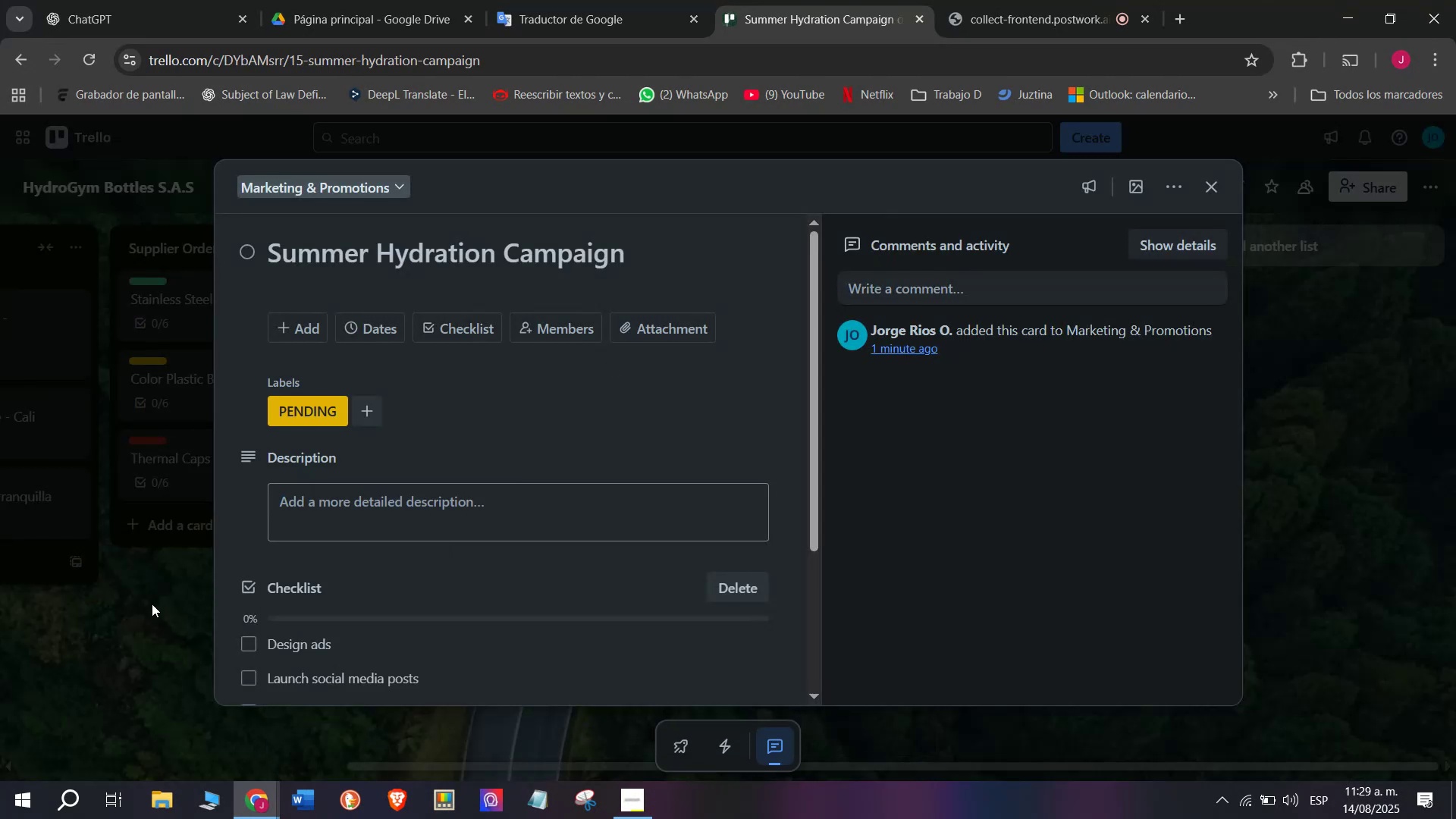 
triple_click([152, 604])
 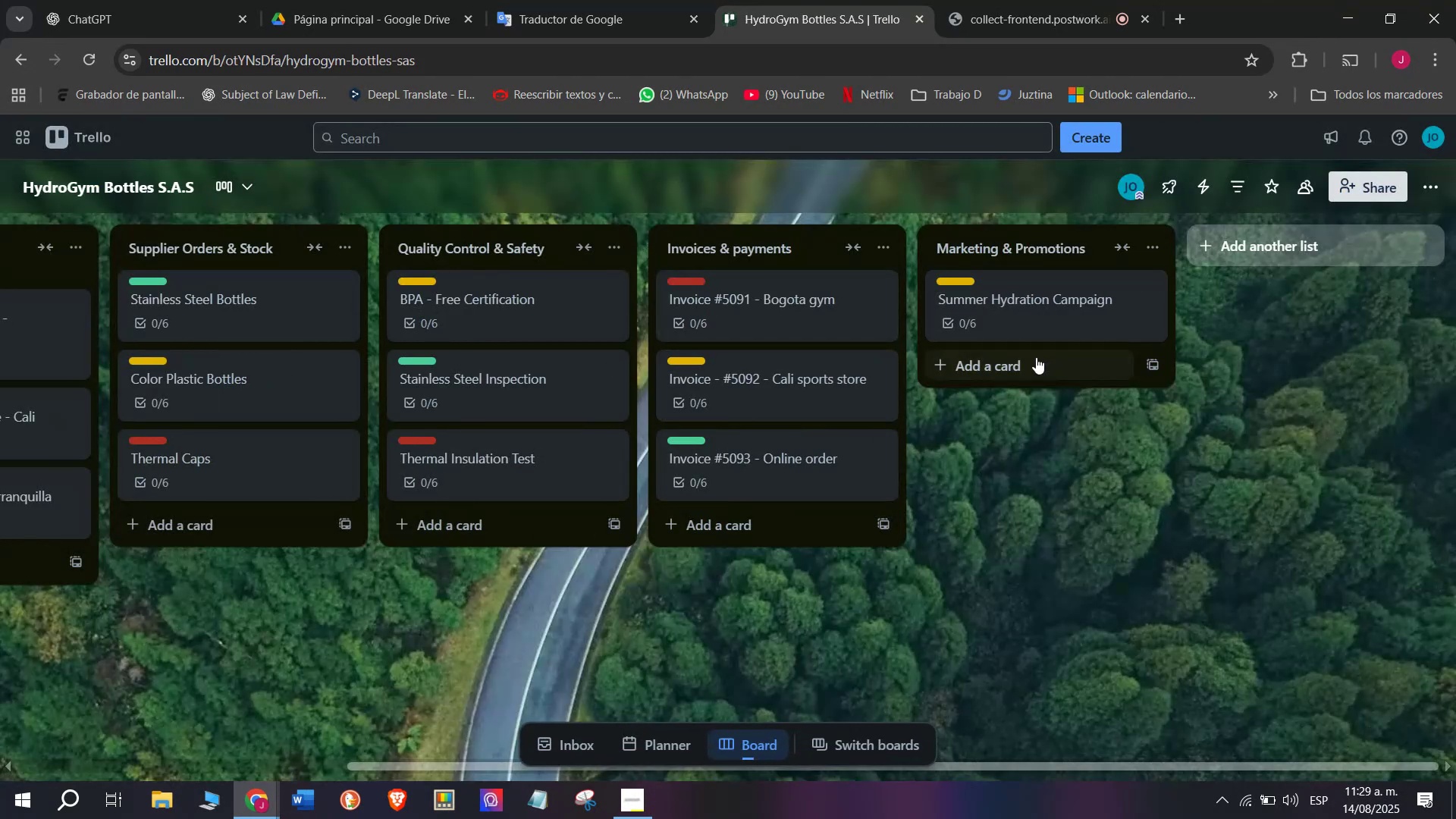 
left_click([1046, 372])
 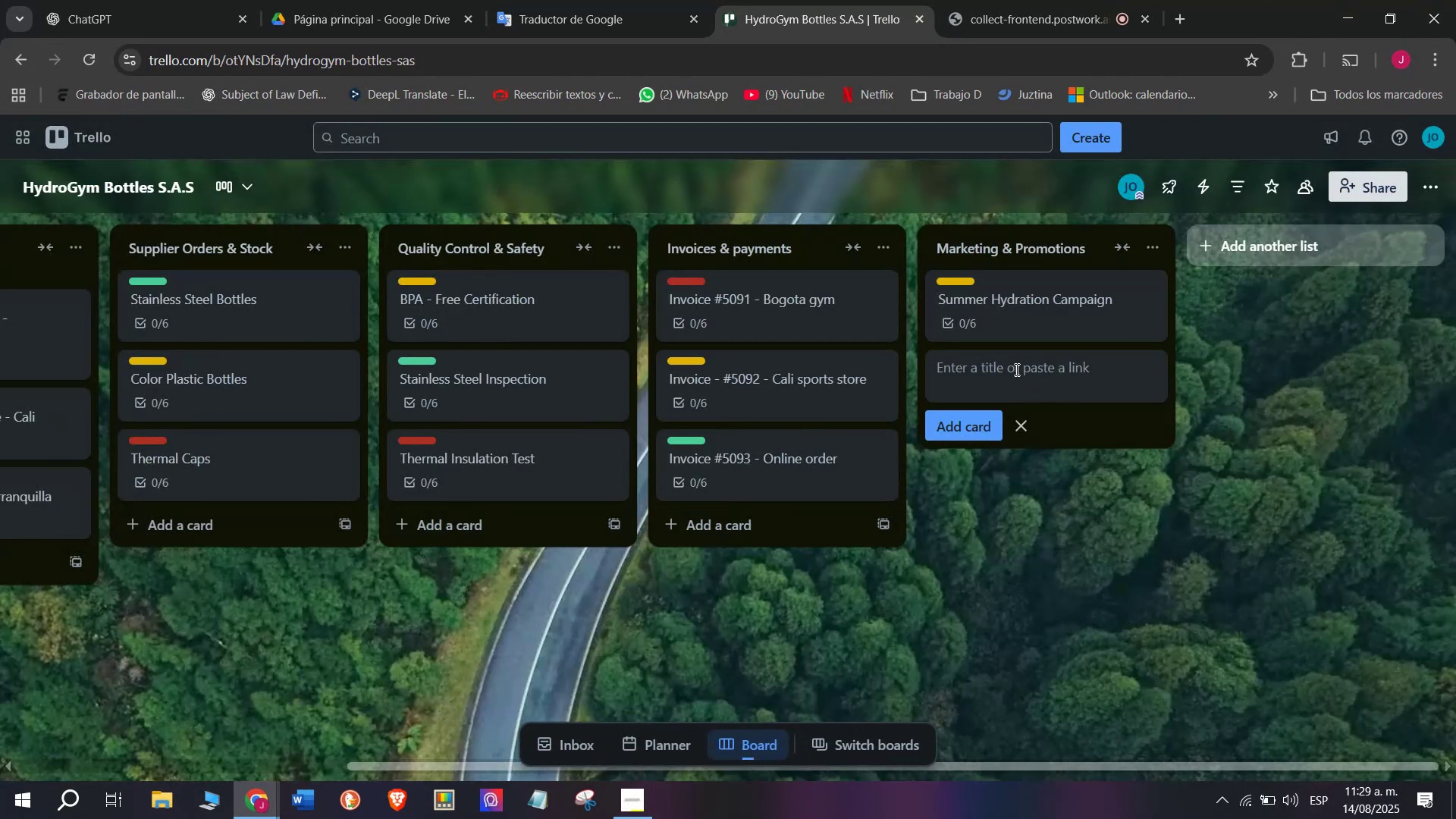 
key(CapsLock)
 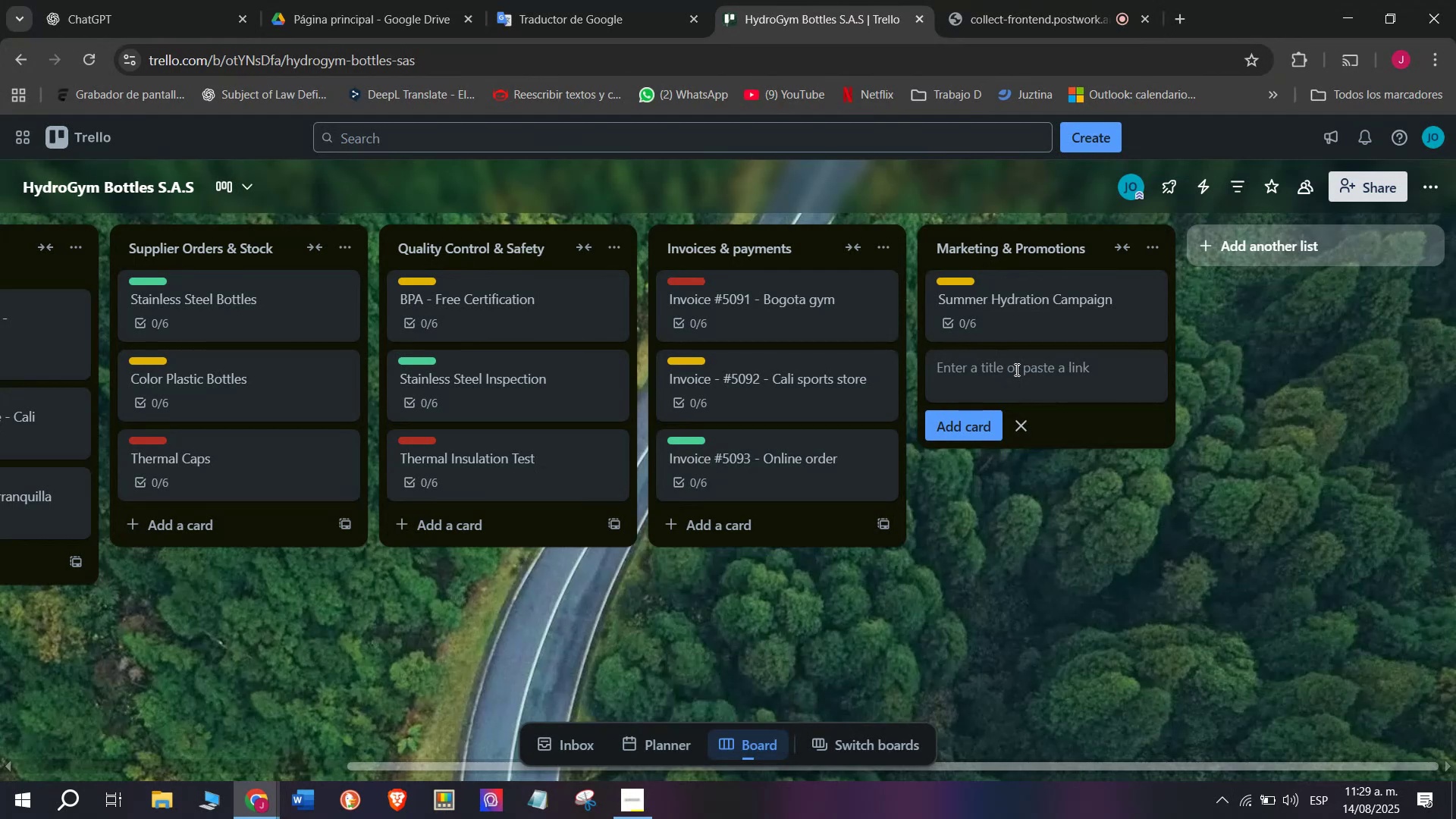 
type(Gynm)
key(Backspace)
key(Backspace)
type(m )
 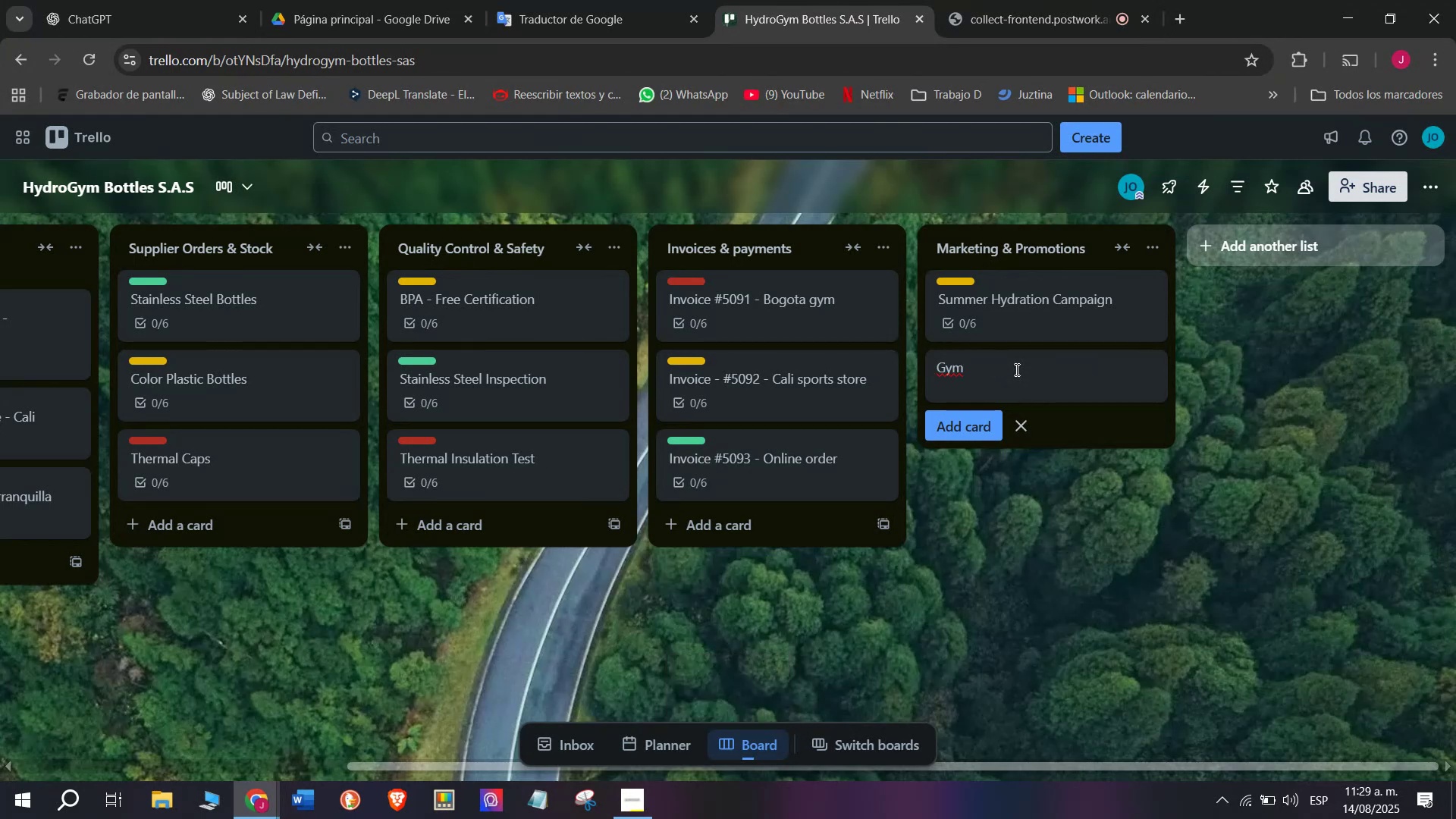 
wait(5.5)
 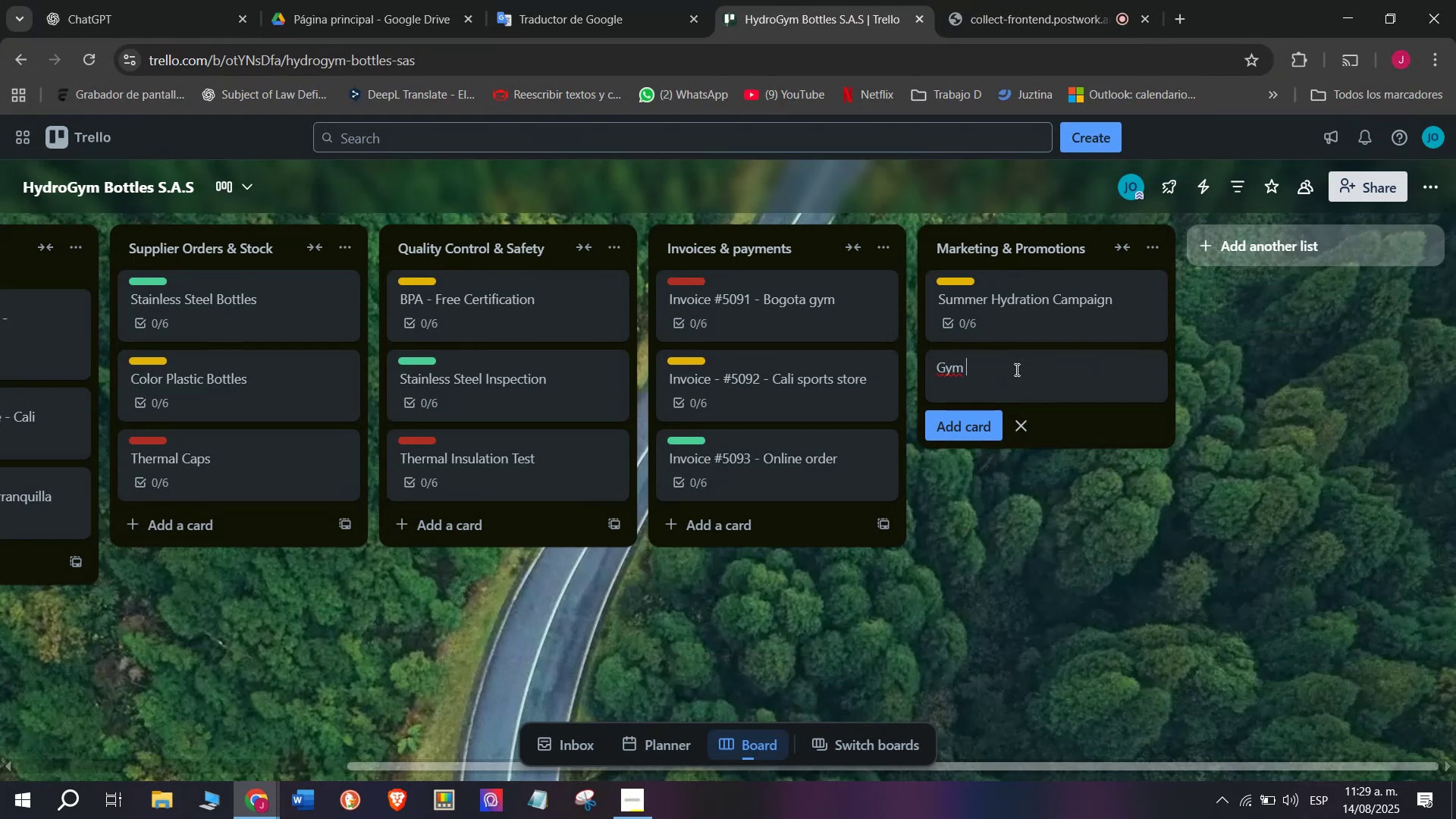 
type(Pa)
key(Backspace)
type(art)
 